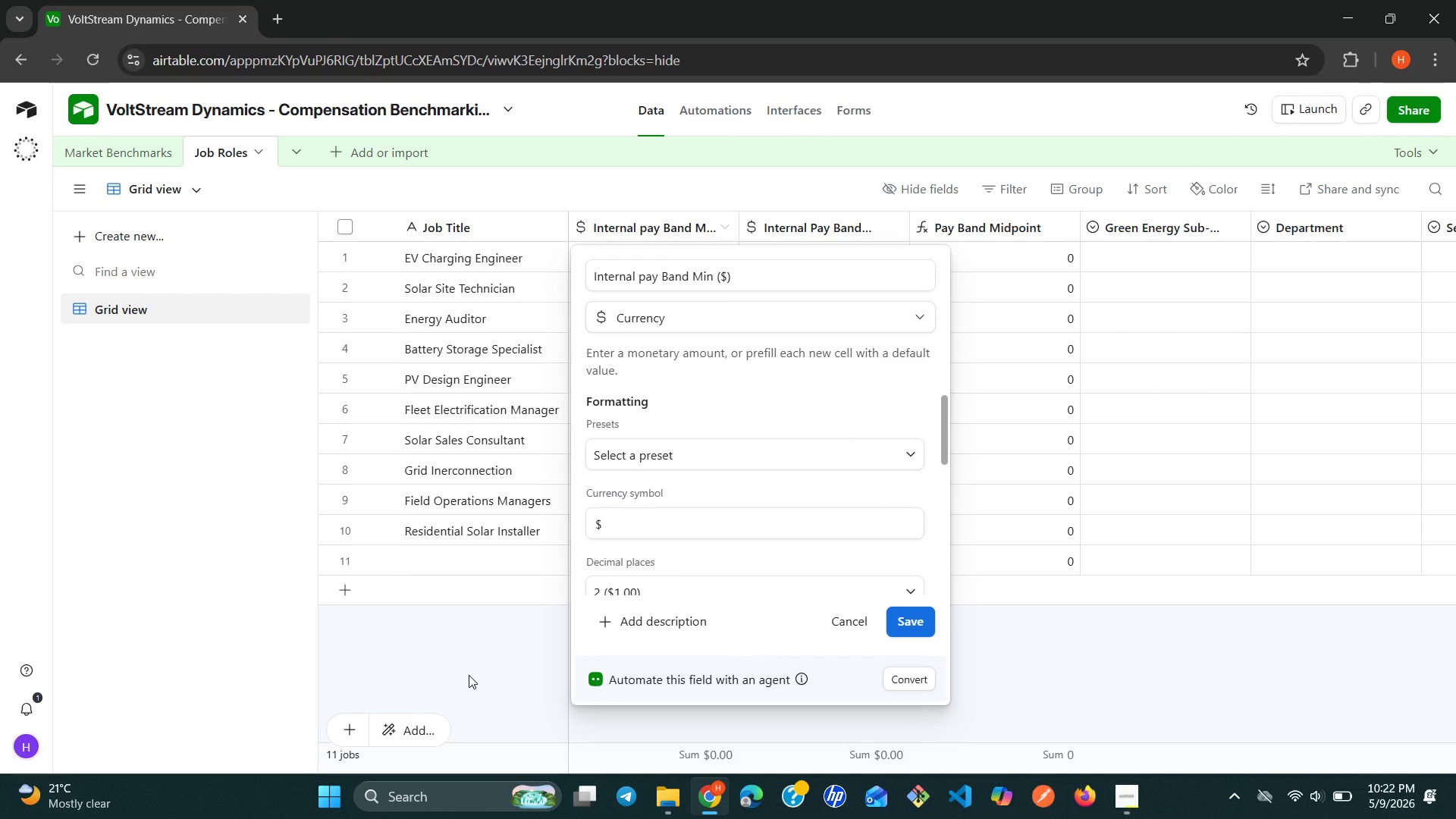 
left_click([469, 675])
 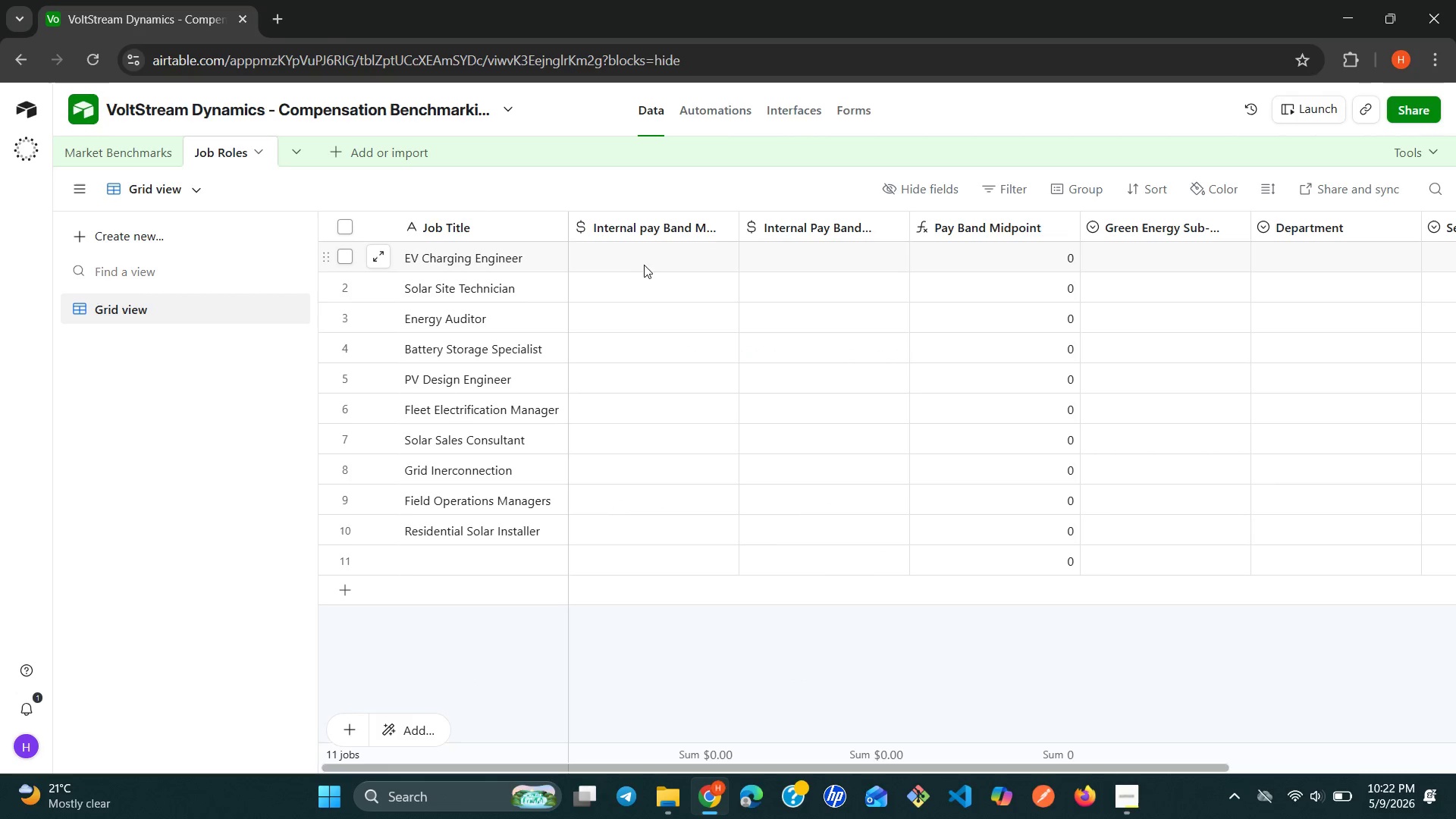 
left_click([653, 259])
 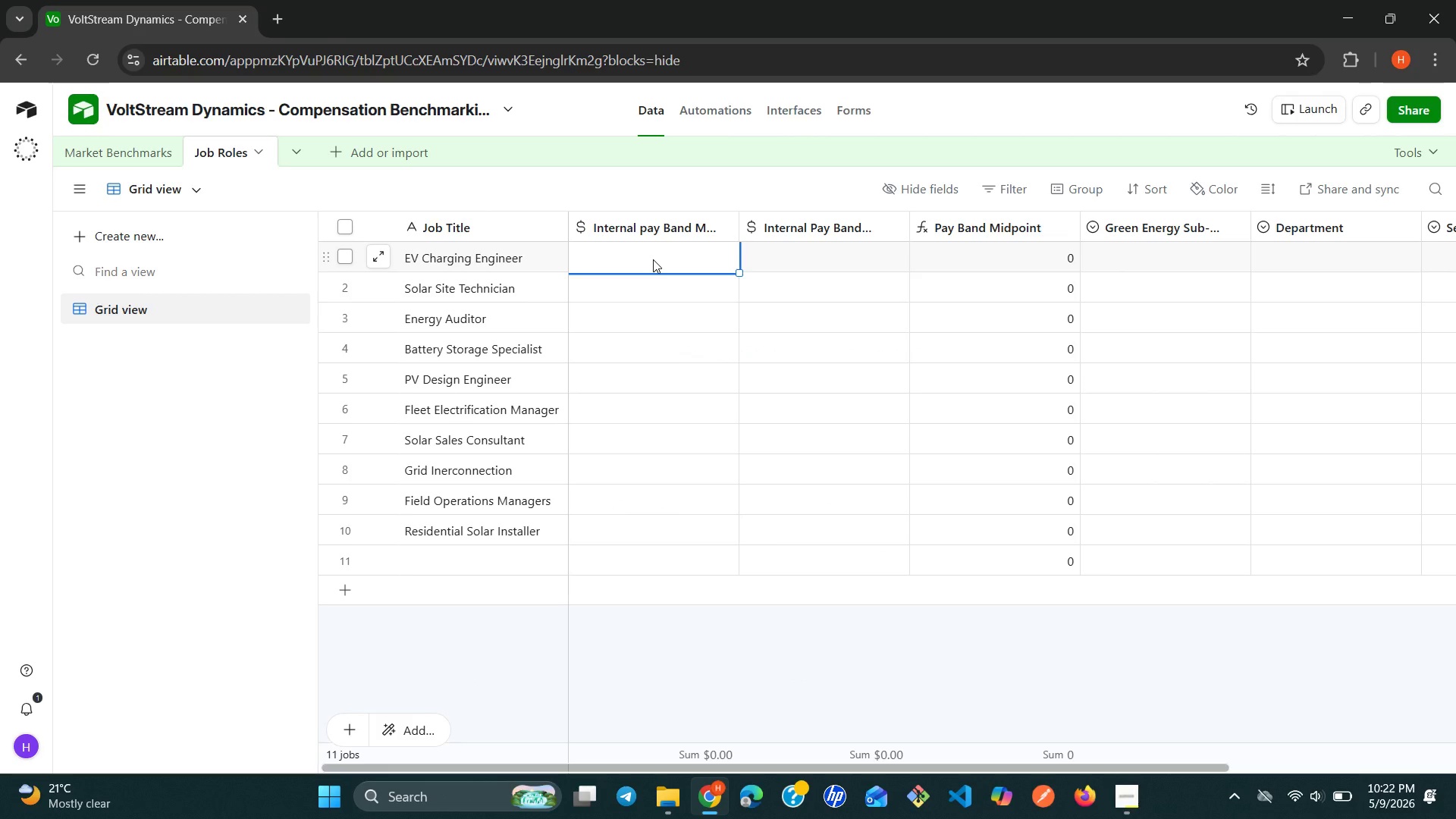 
type(110000)
 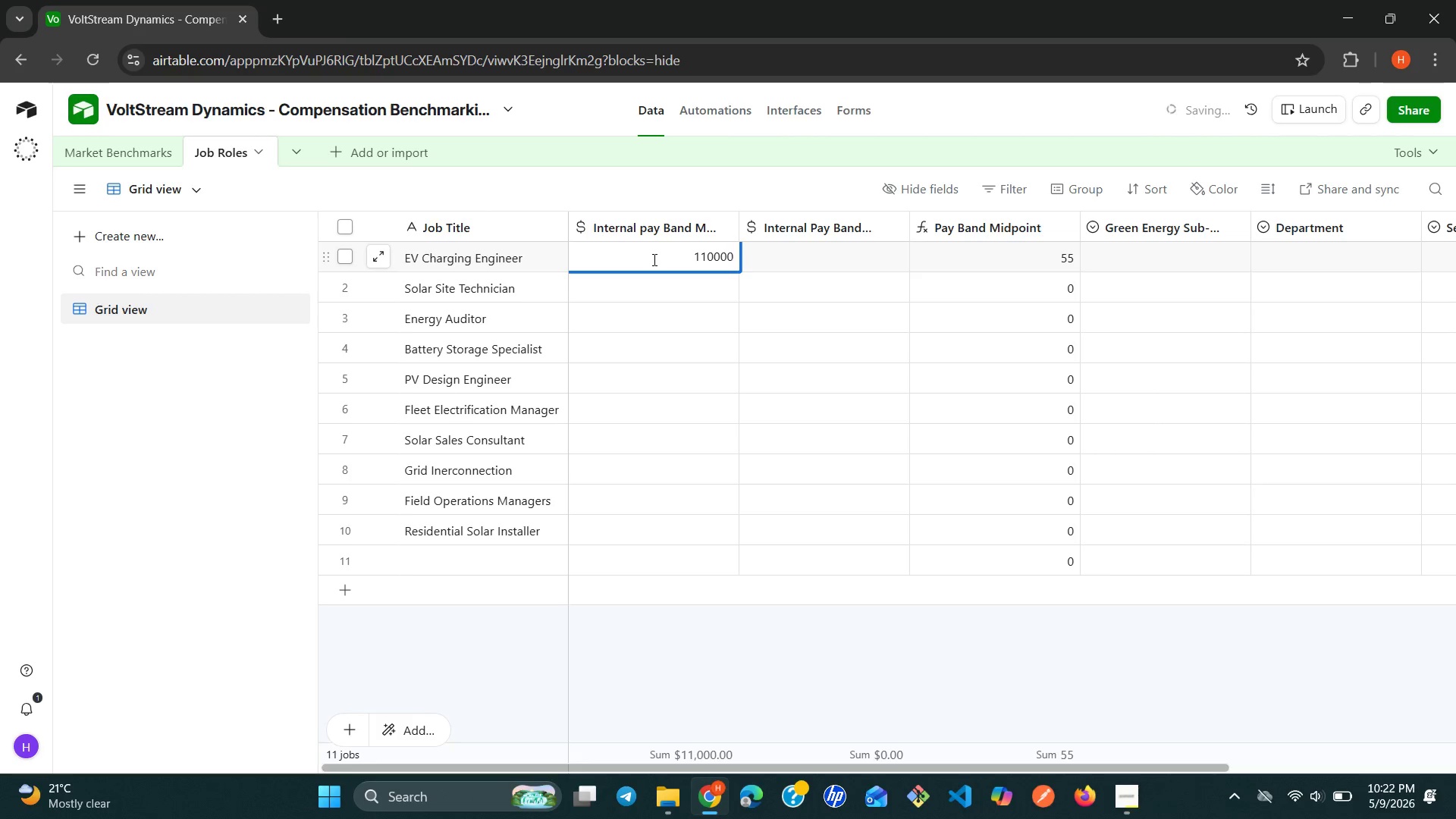 
key(Enter)
 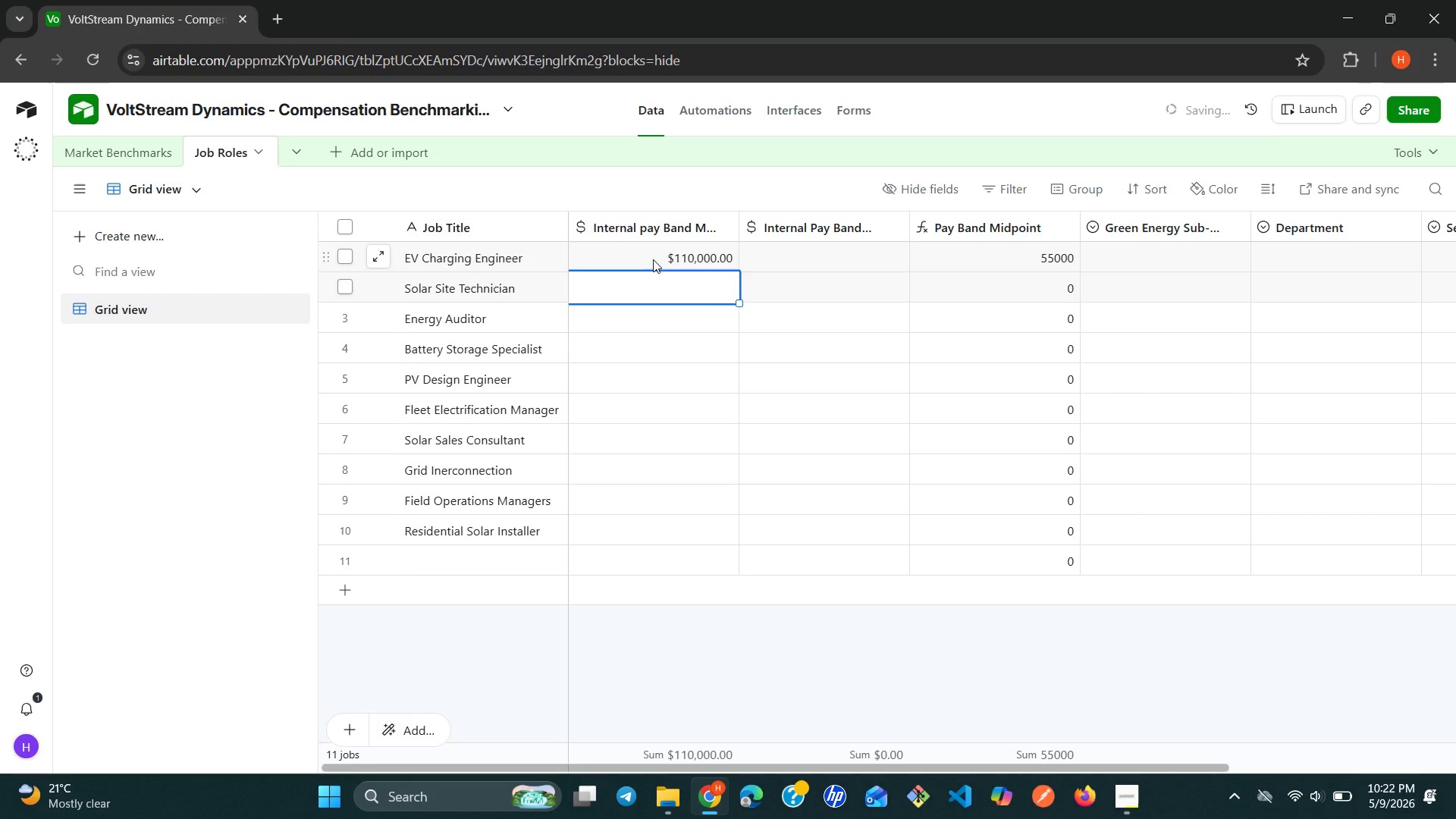 
wait(5.62)
 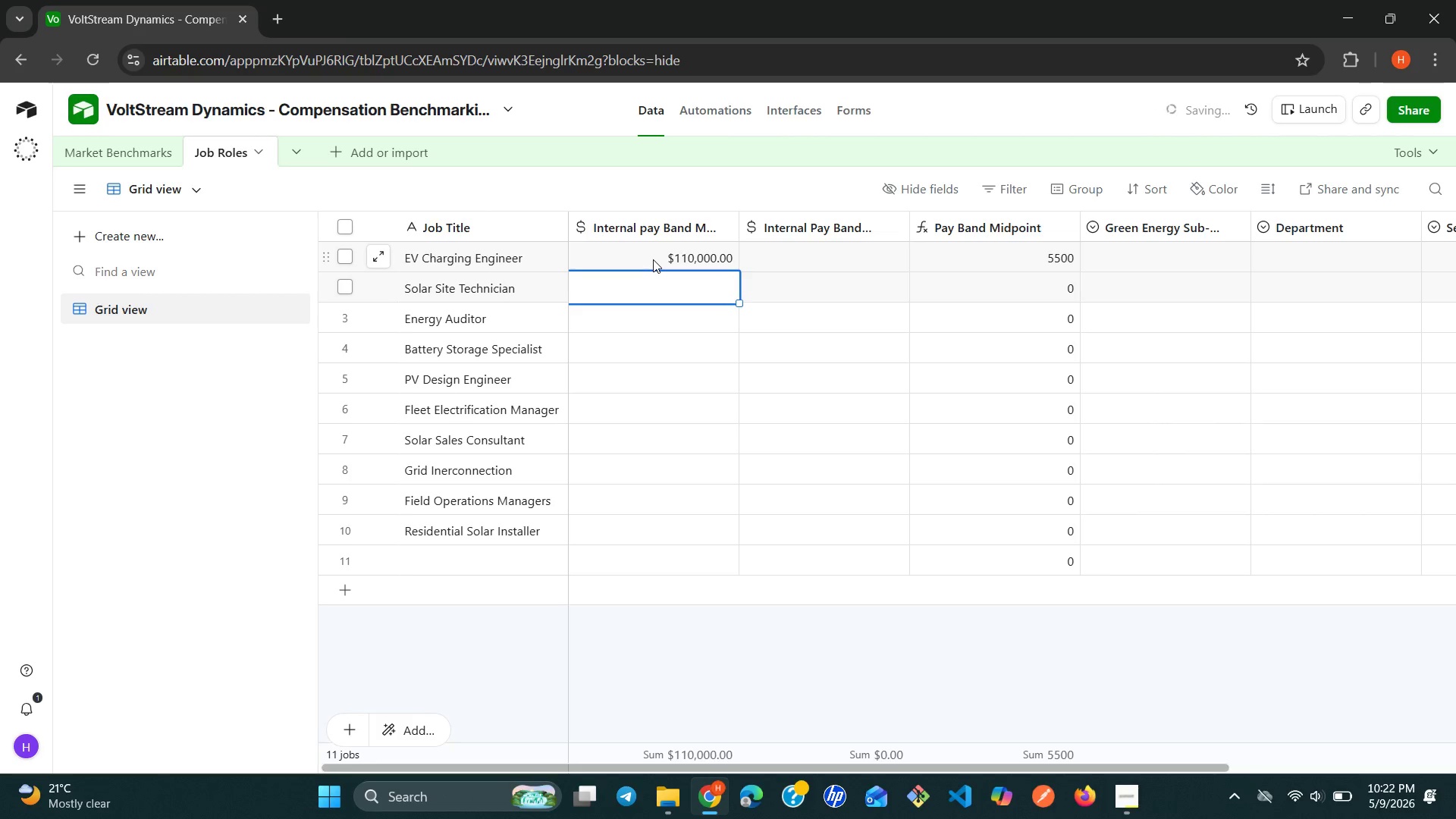 
hold_key(key=5, duration=0.34)
 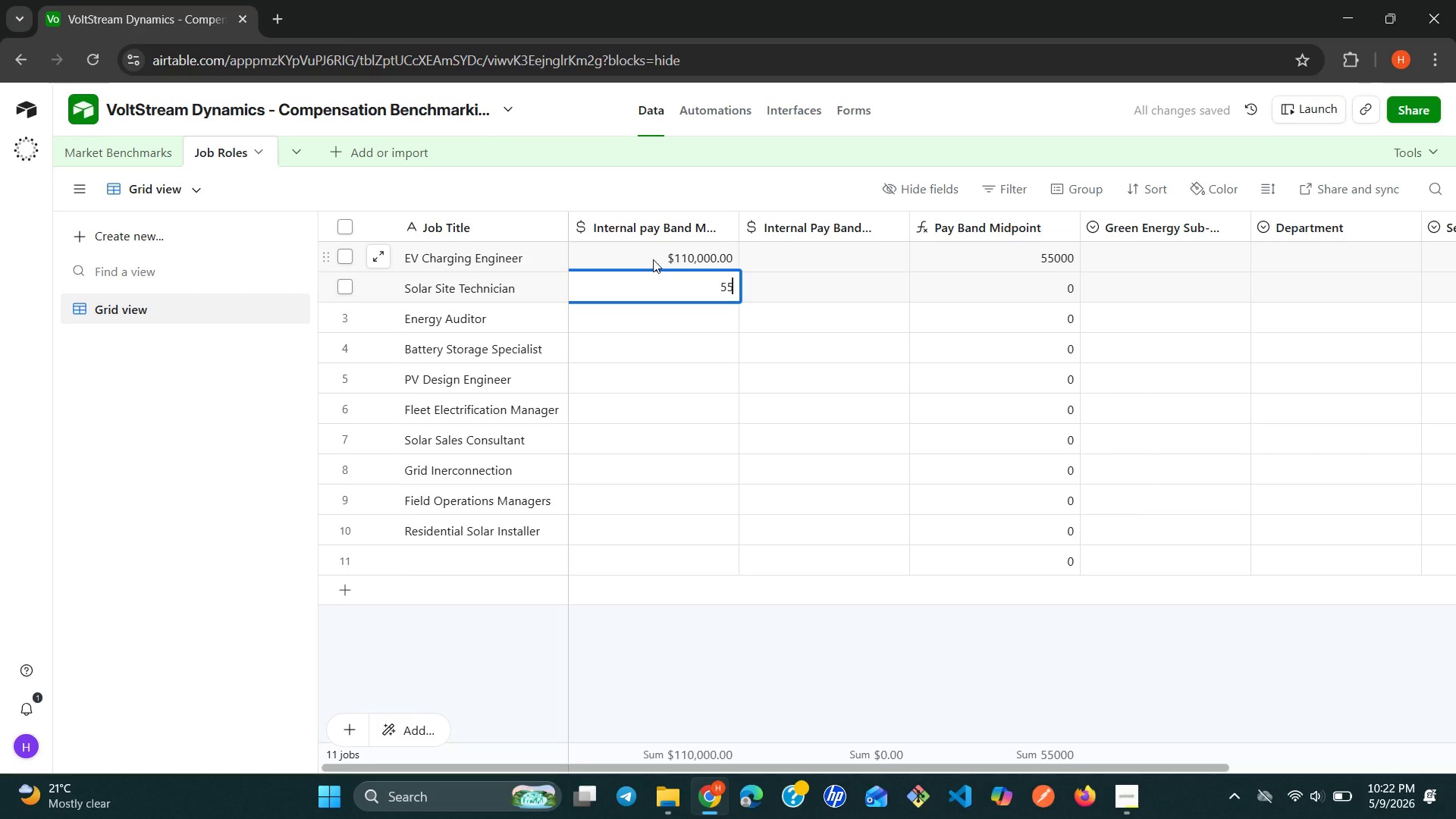 
type(5000)
 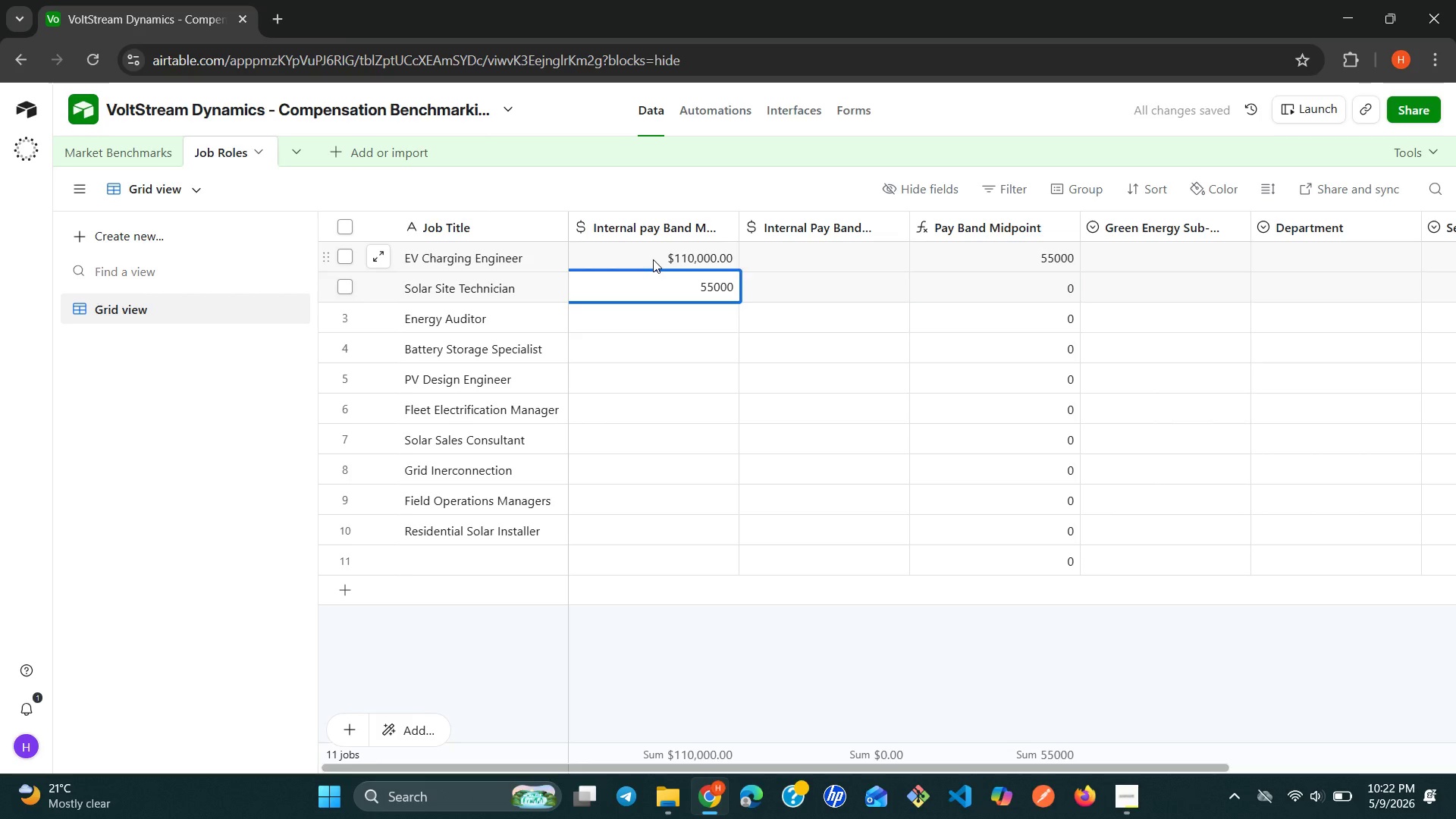 
key(Enter)
 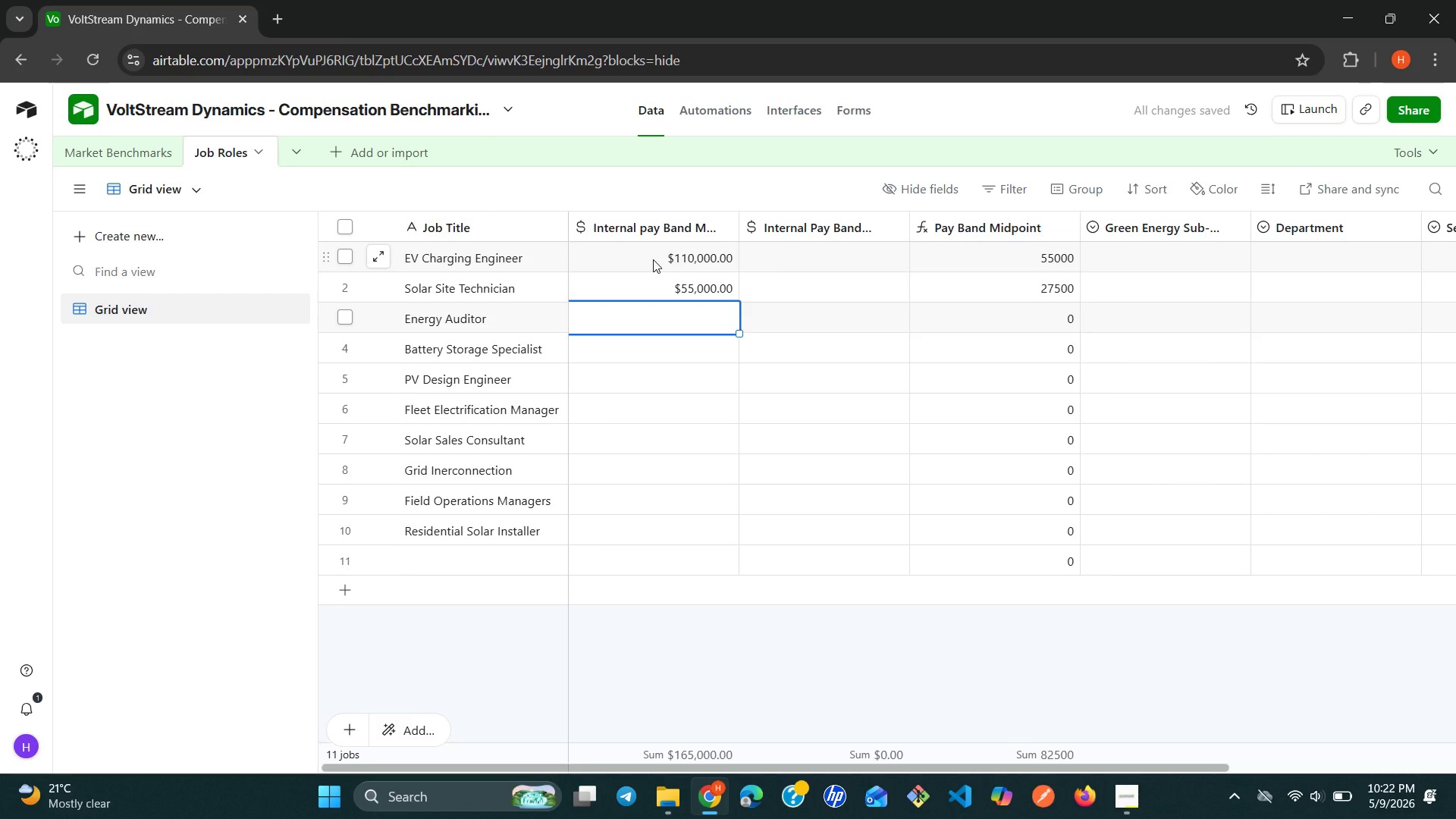 
wait(5.36)
 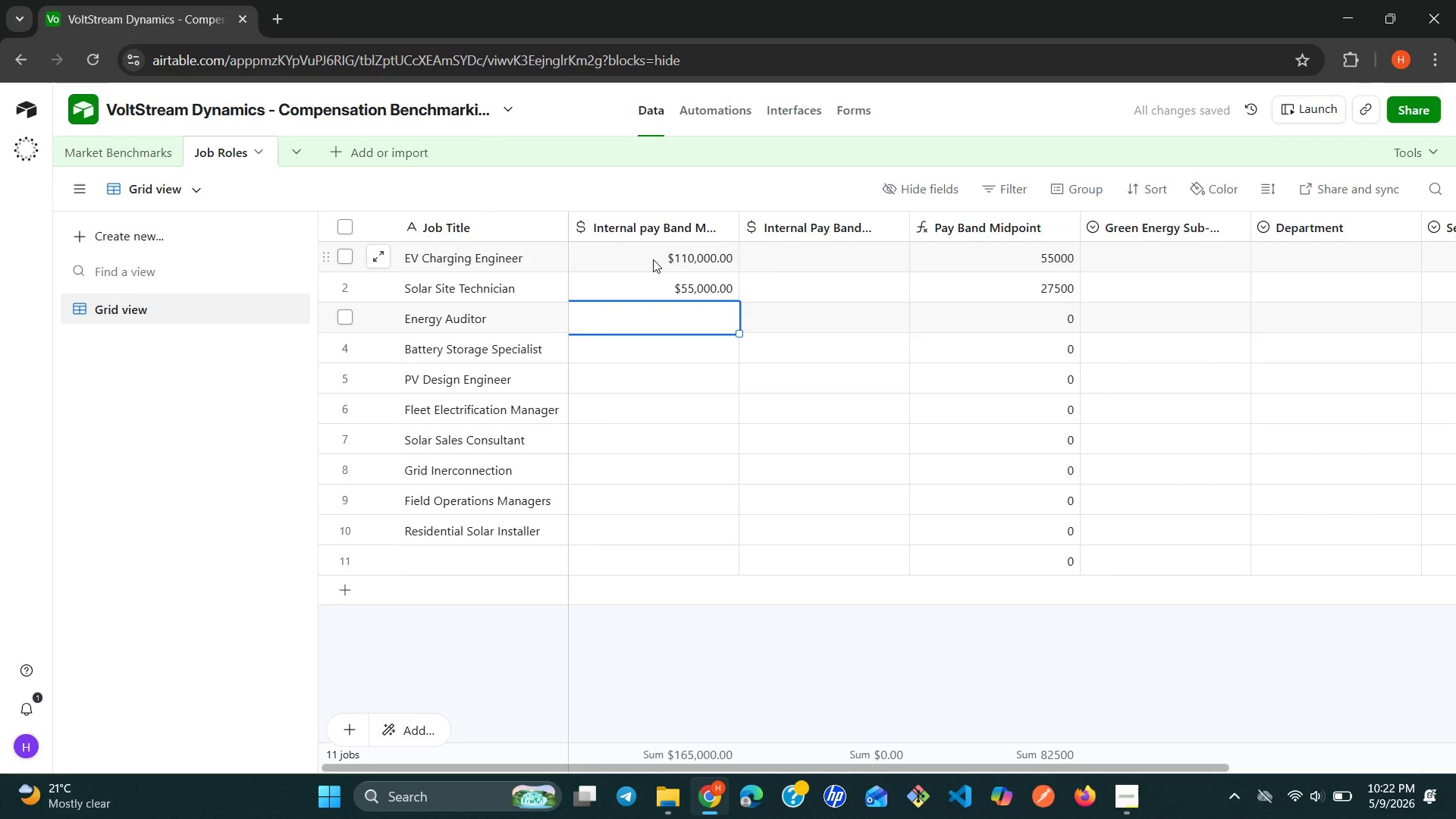 
type(69)
key(Backspace)
type(8000)
 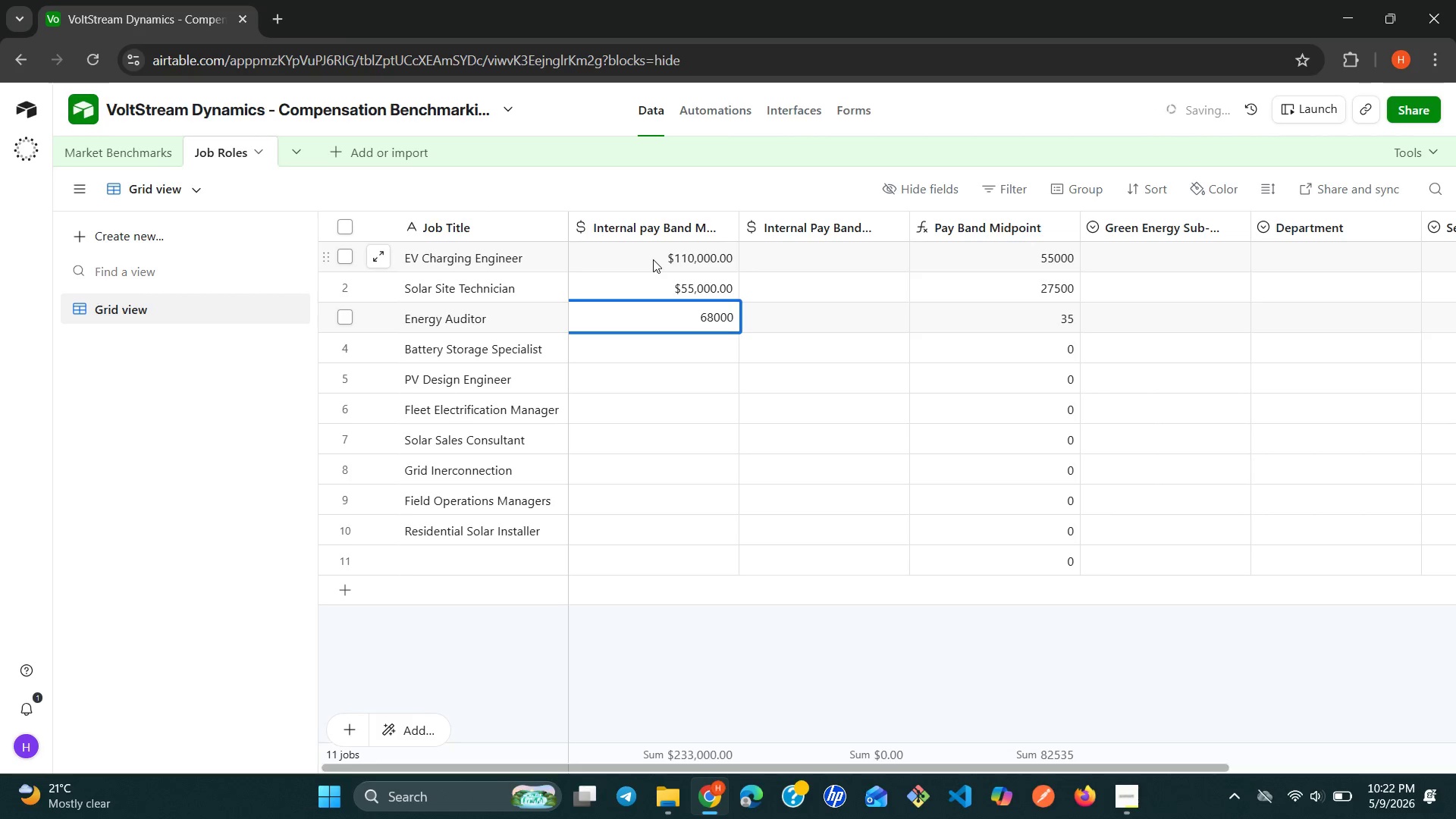 
key(Enter)
 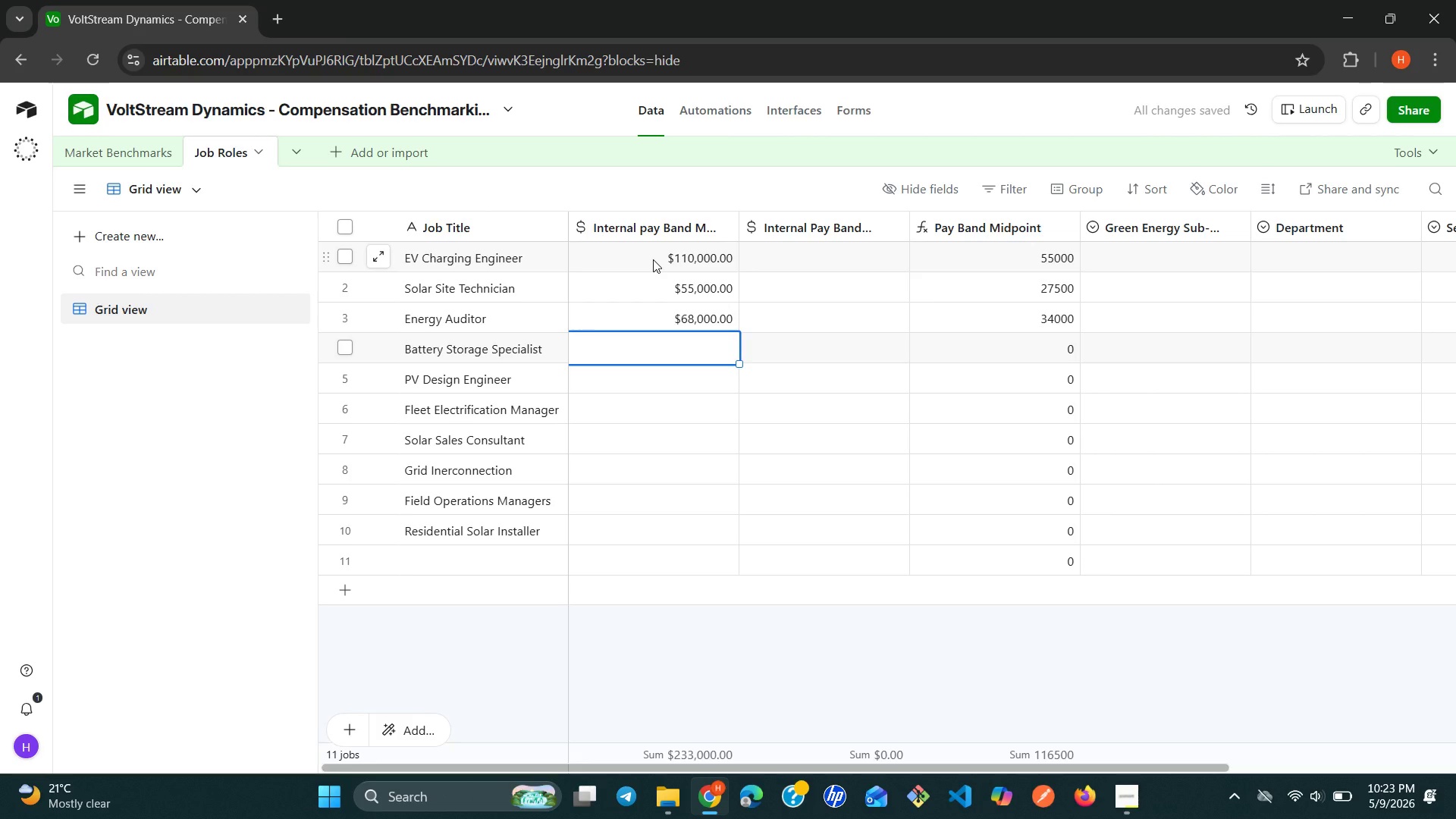 
type(95000)
 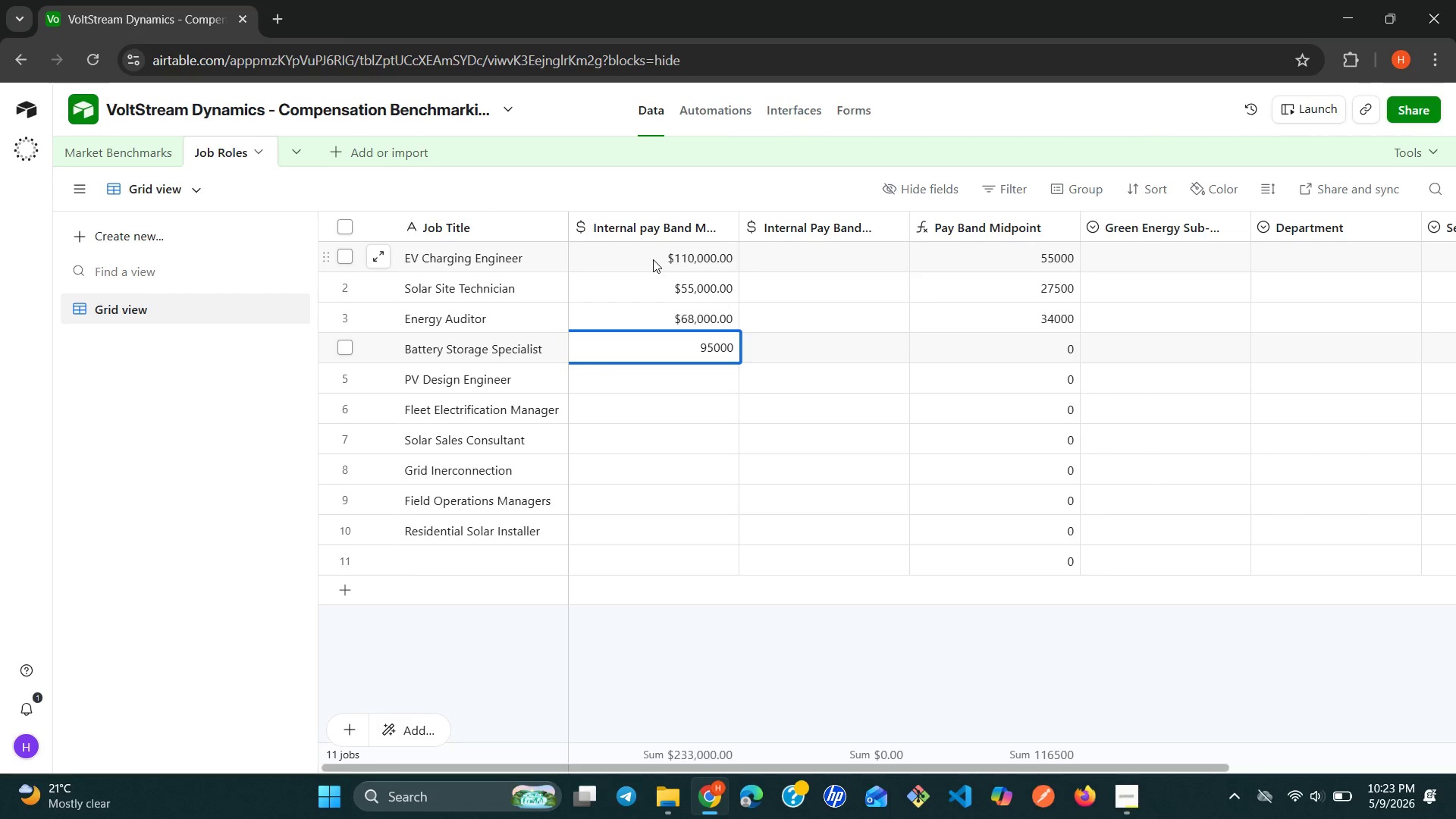 
key(Enter)
 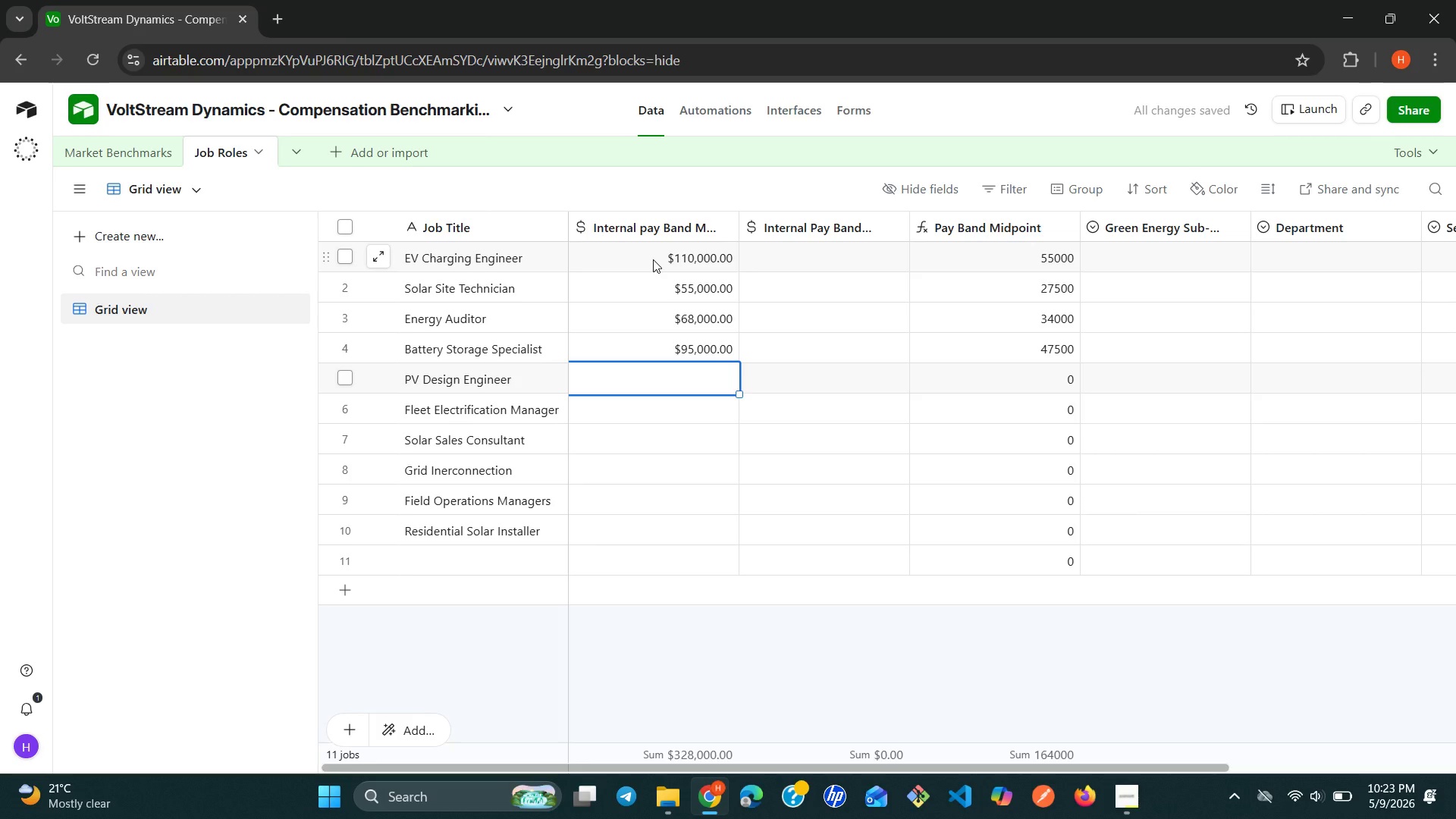 
type(85000)
 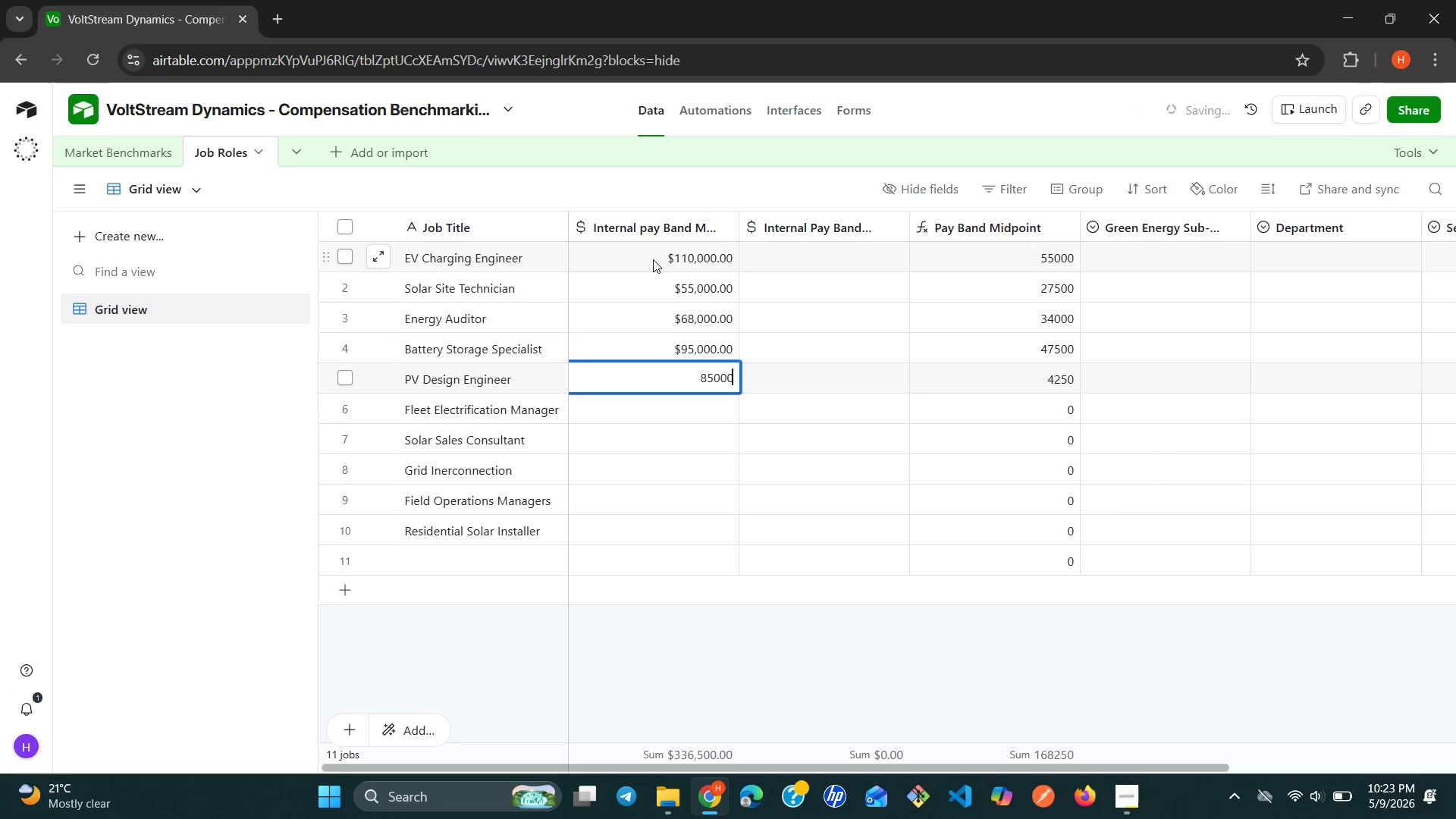 
key(Enter)
 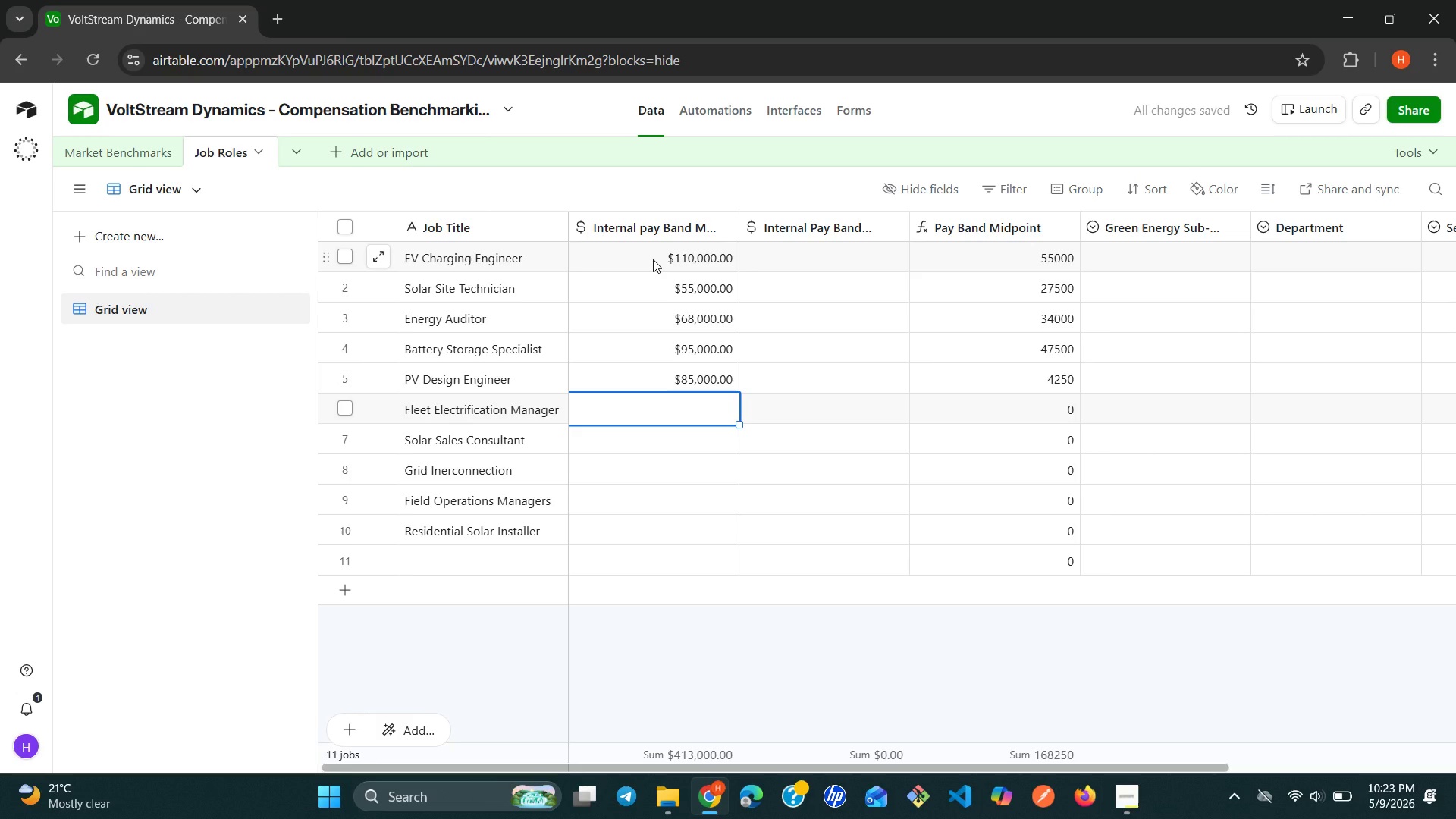 
type(125)
 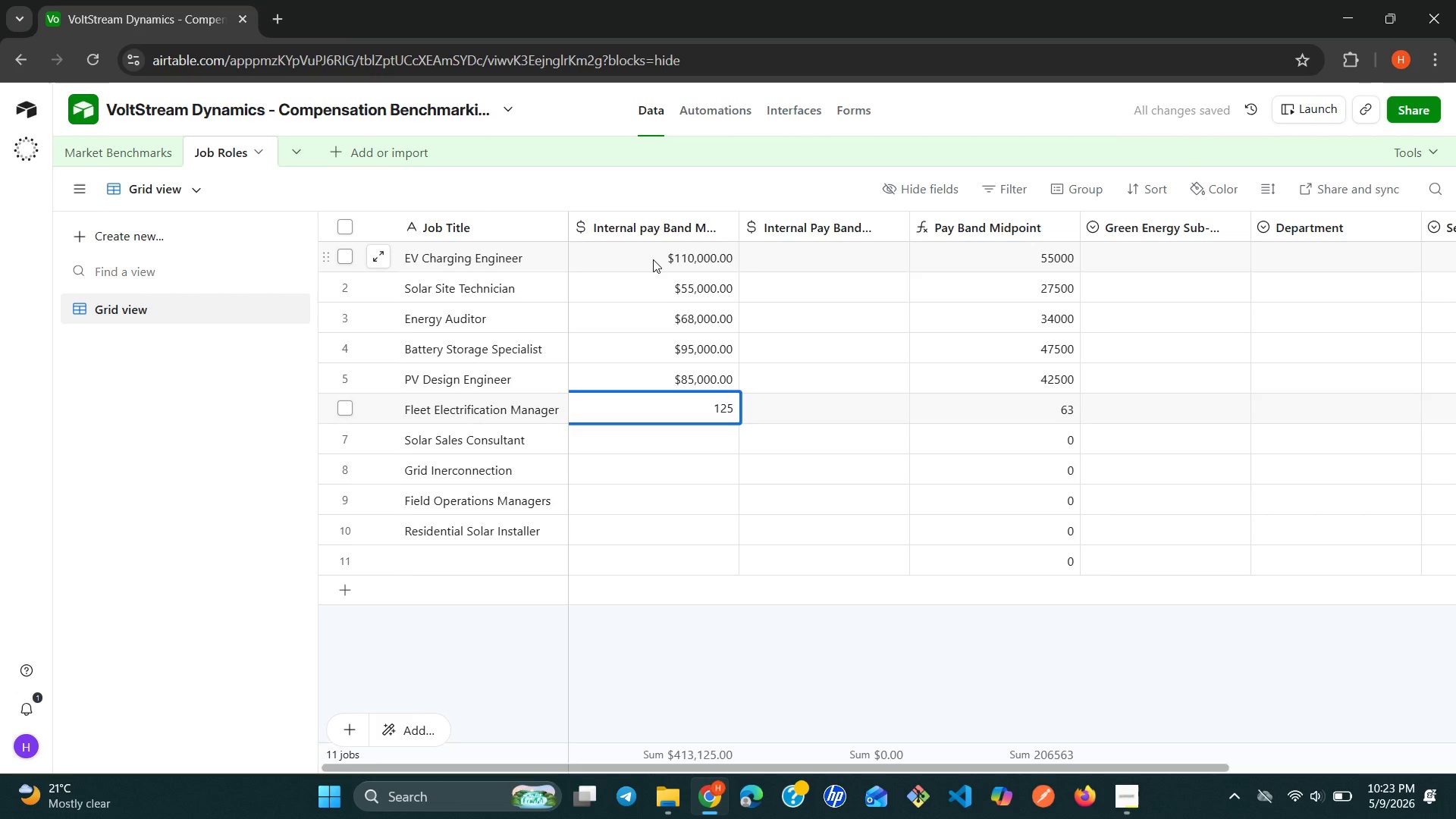 
type(000)
 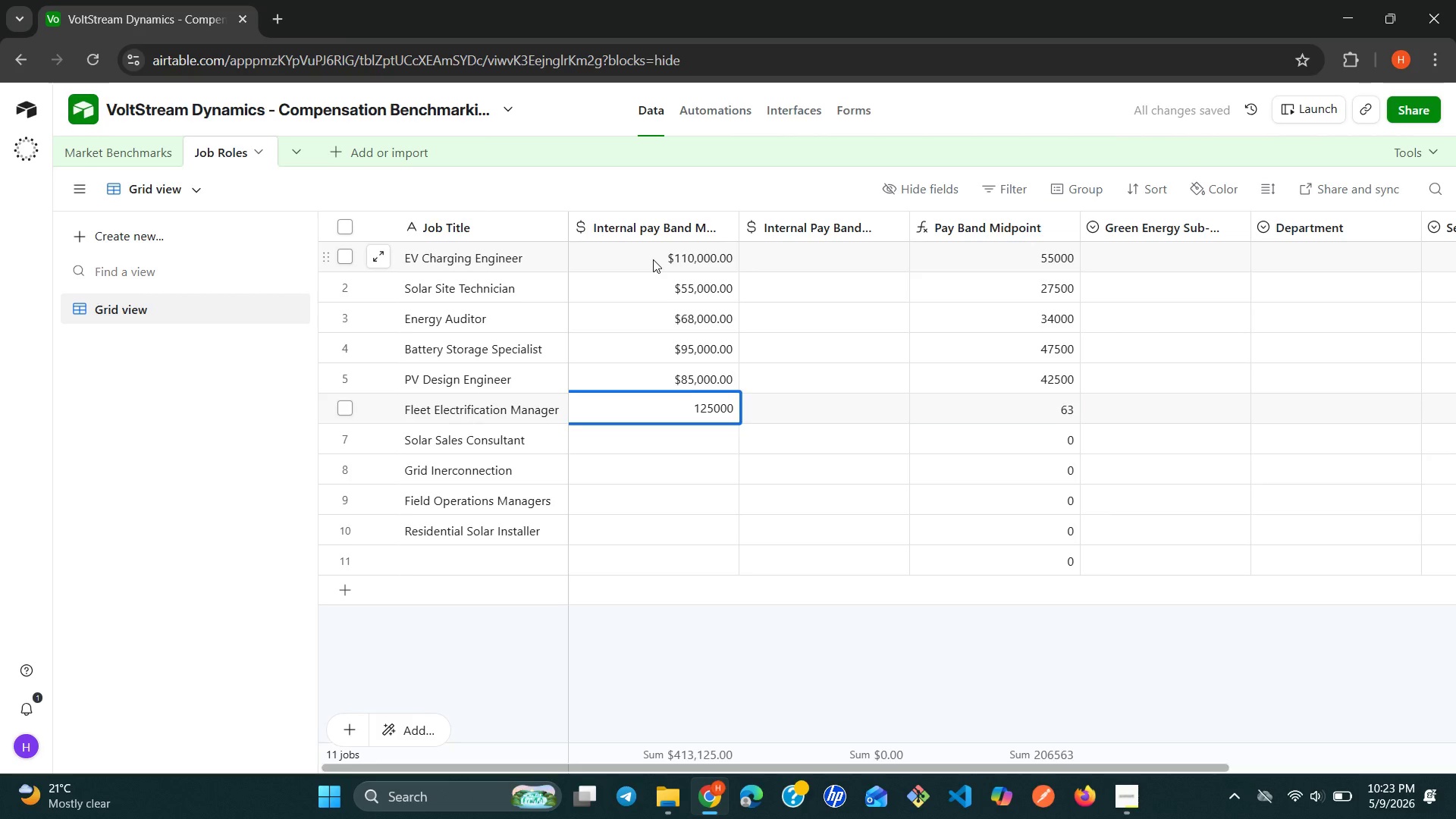 
key(Enter)
 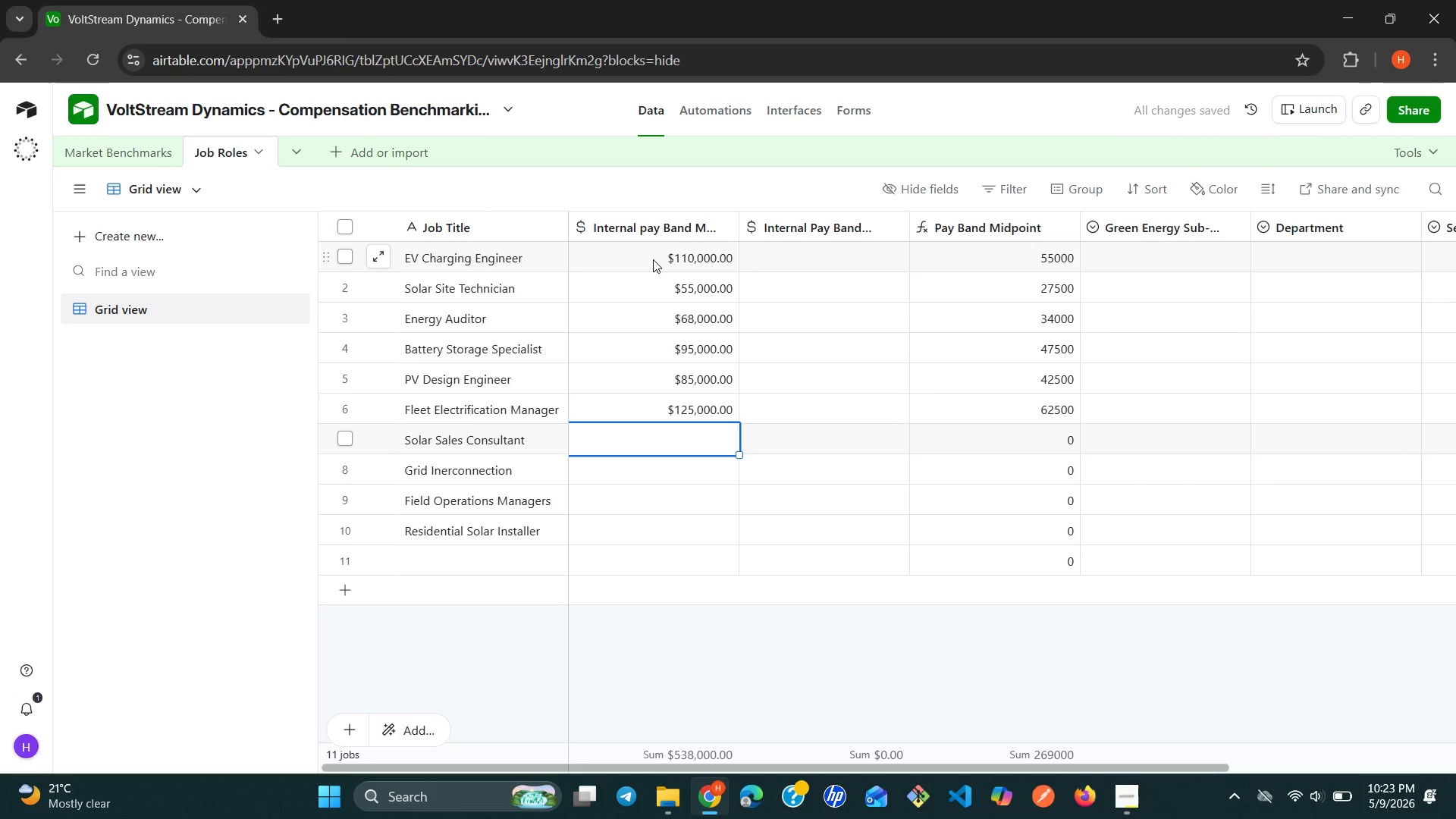 
type(105000)
 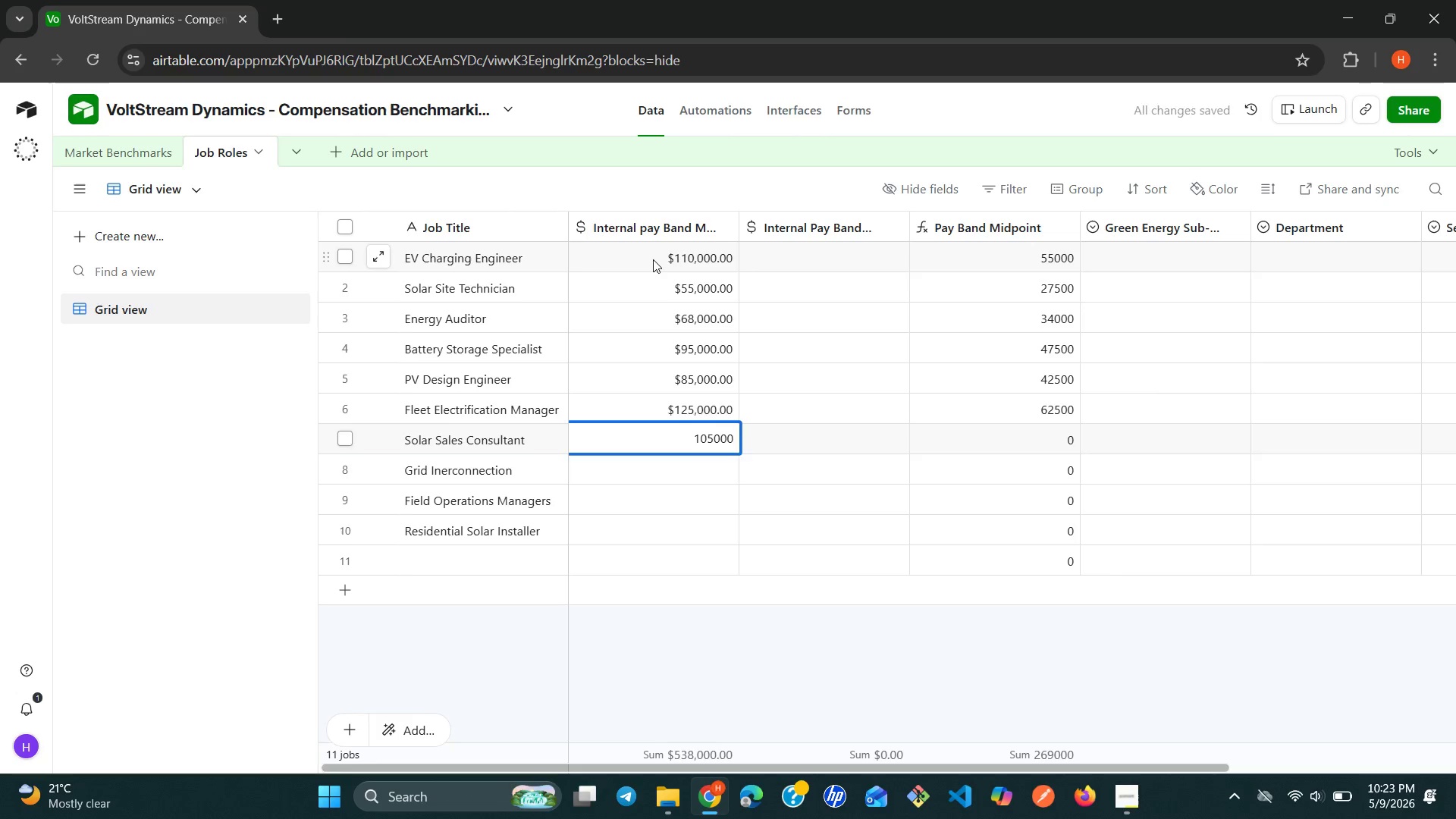 
key(Enter)
 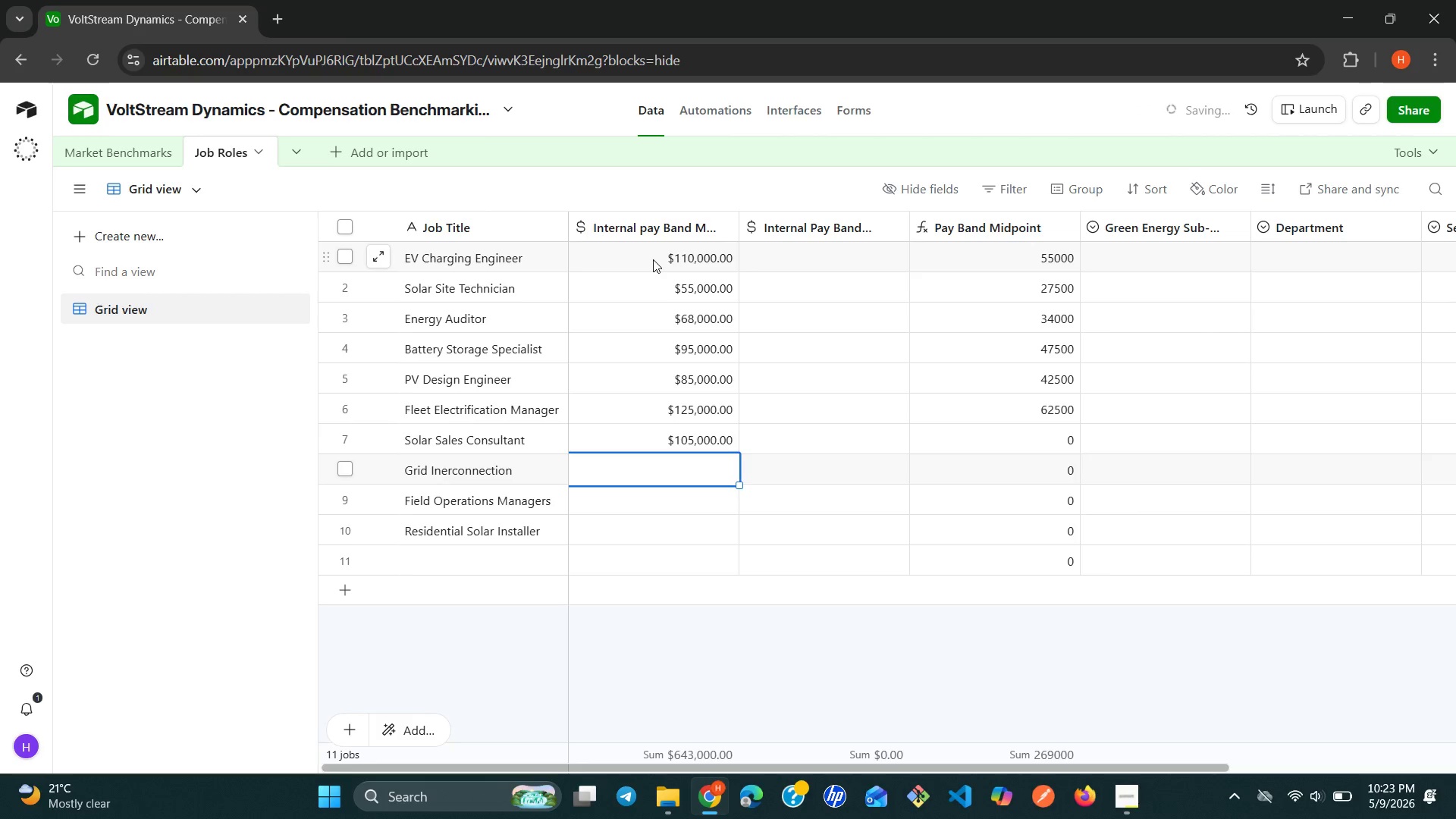 
type(118000)
 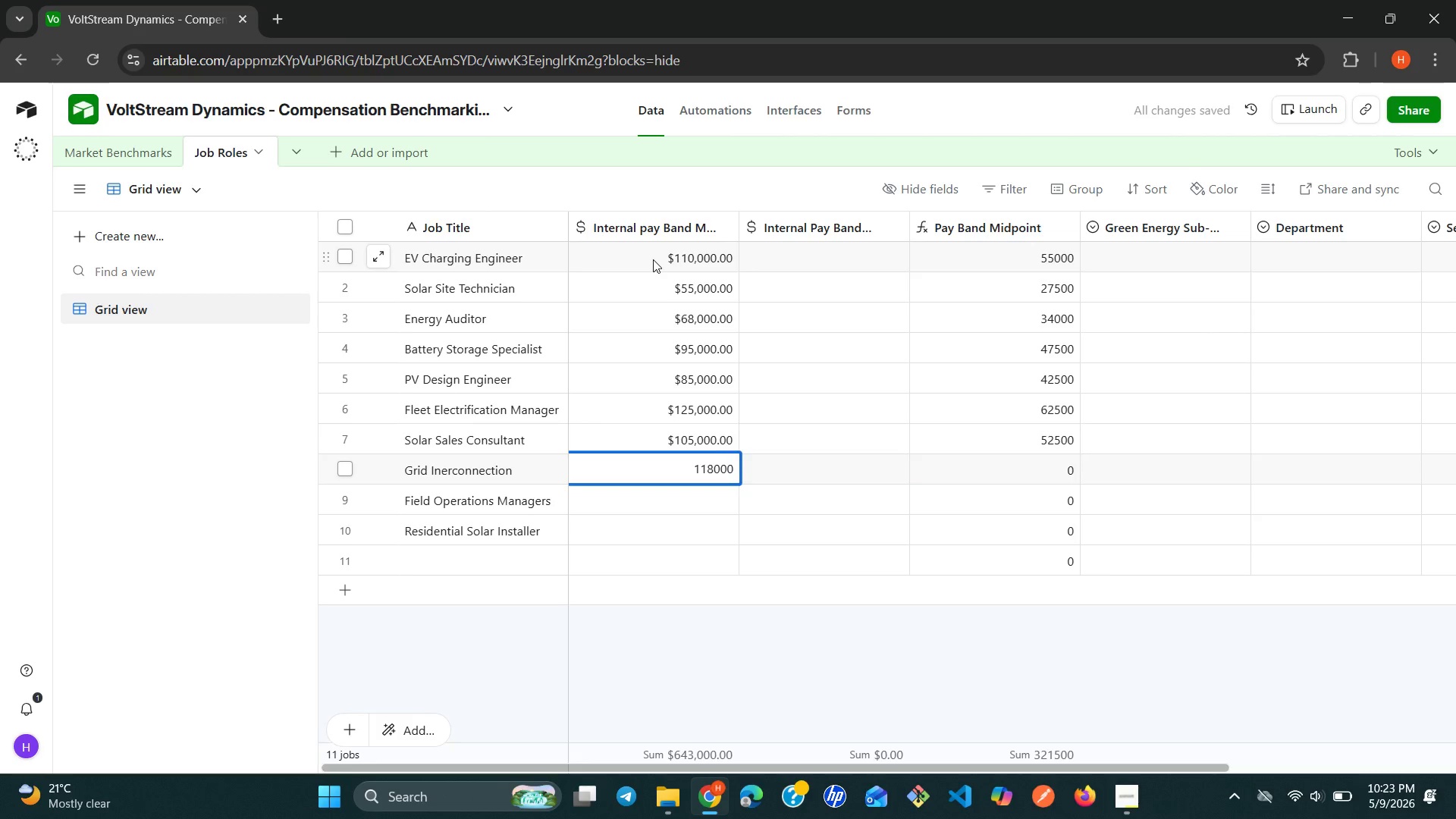 
key(Enter)
 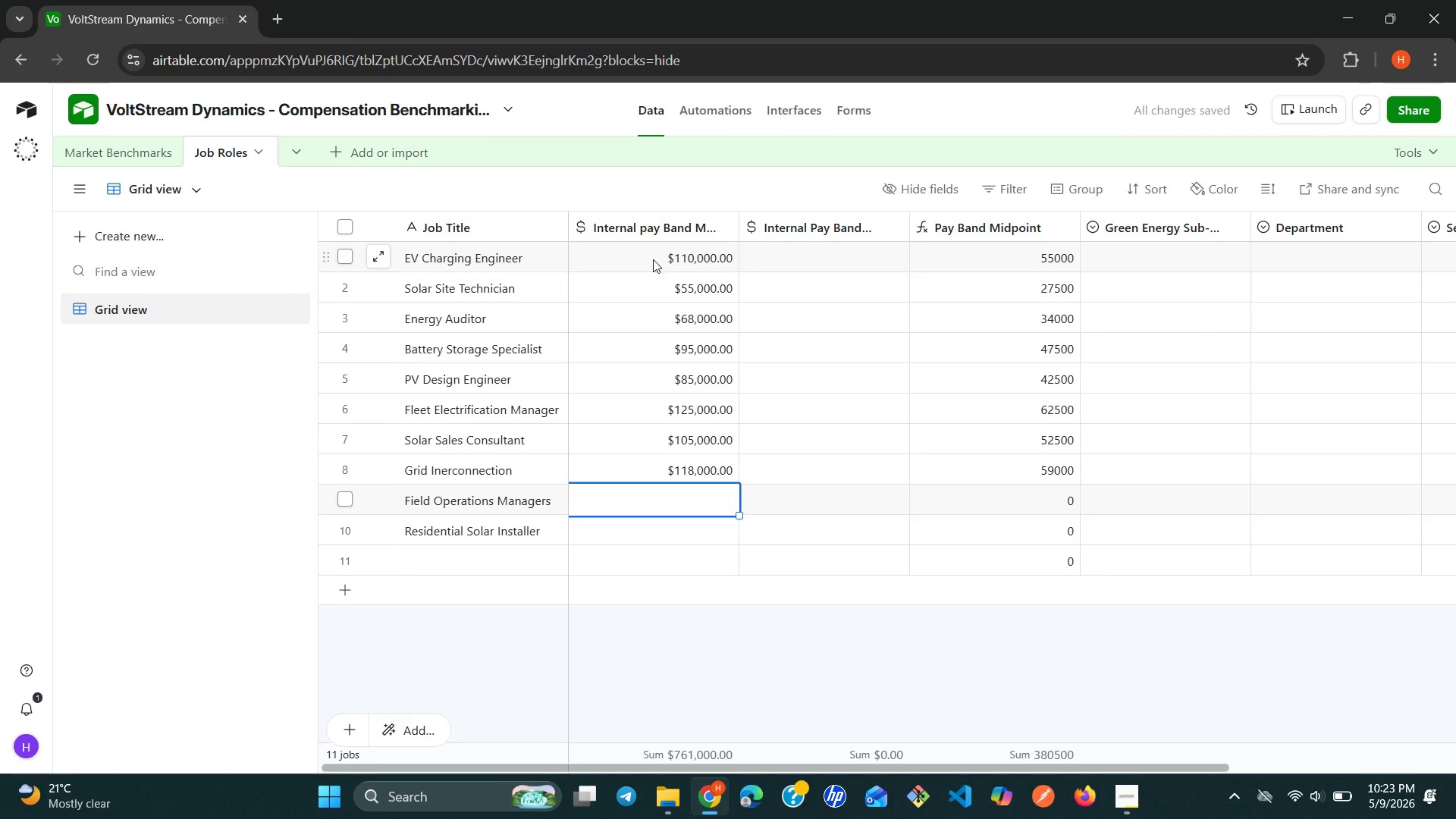 
wait(7.23)
 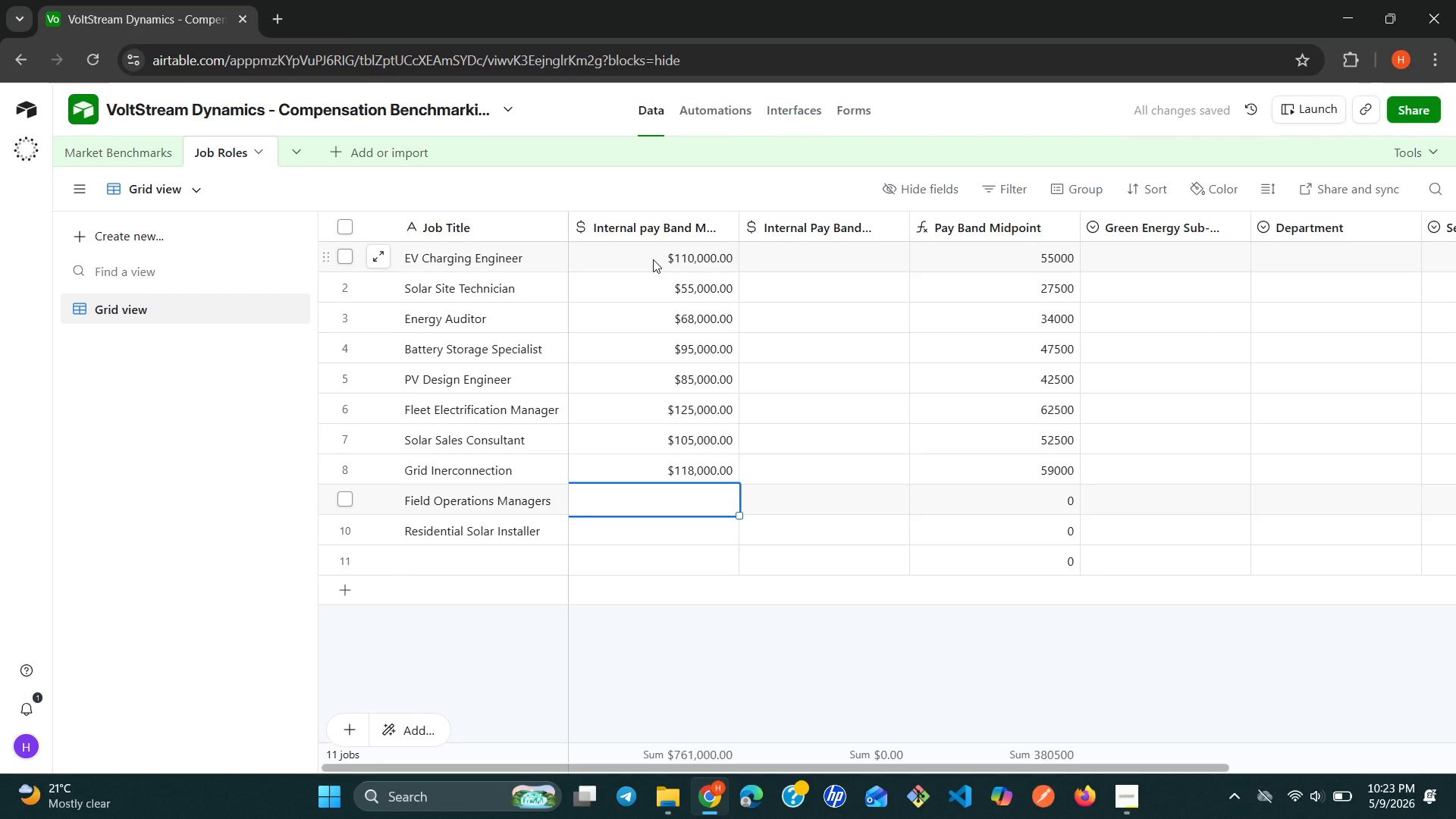 
type(700000)
key(Backspace)
 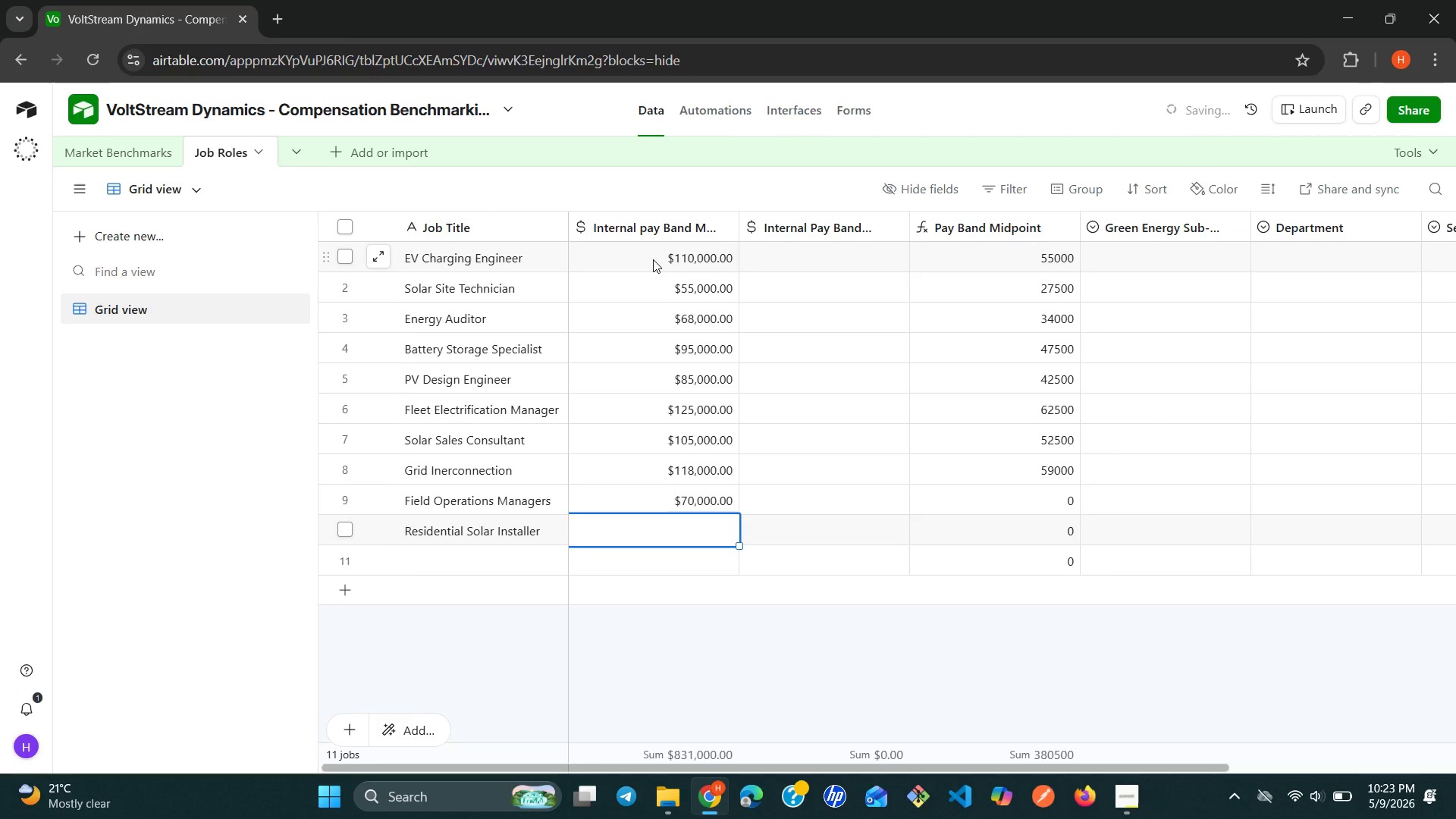 
key(Enter)
 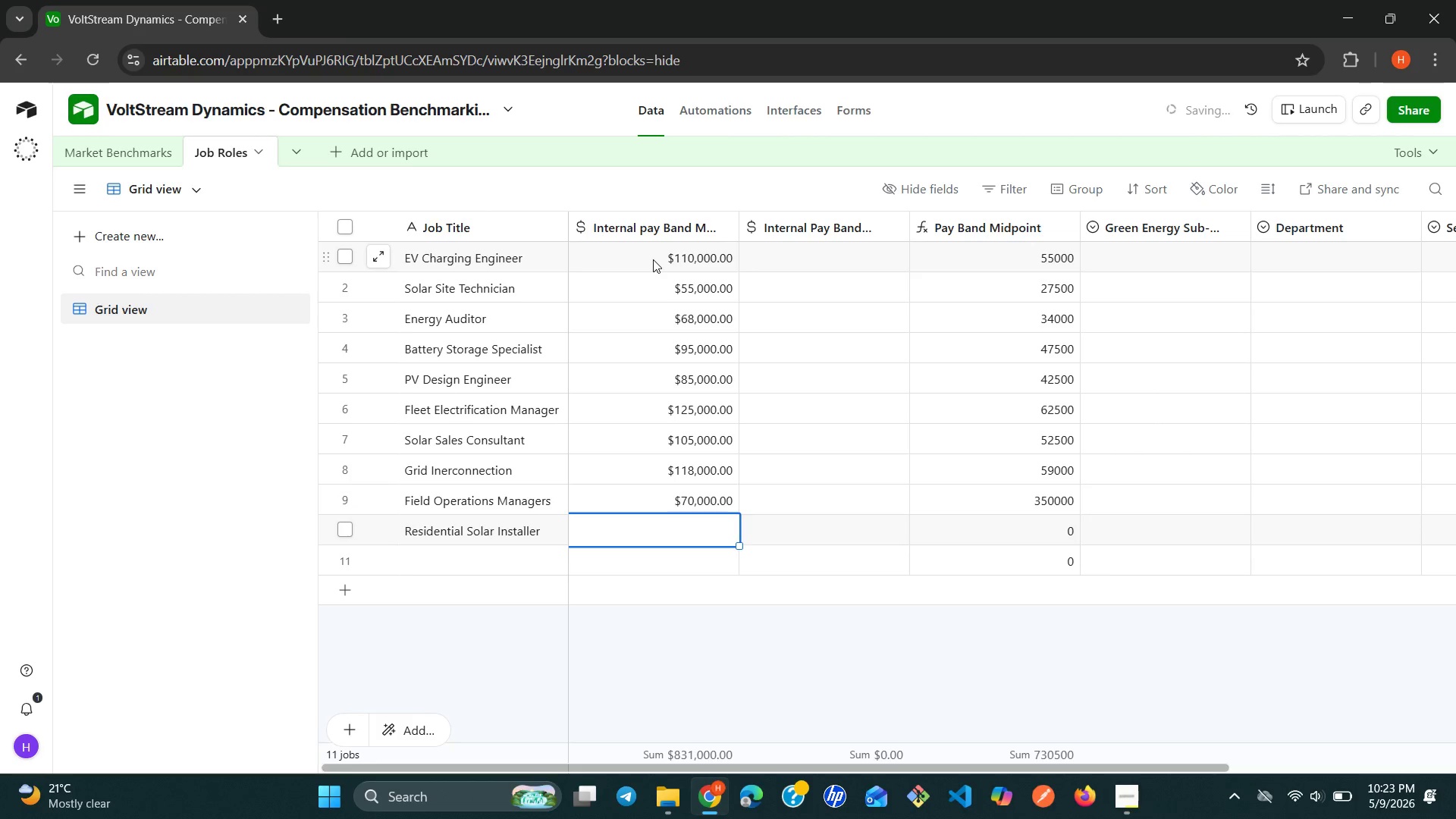 
type(59000)
 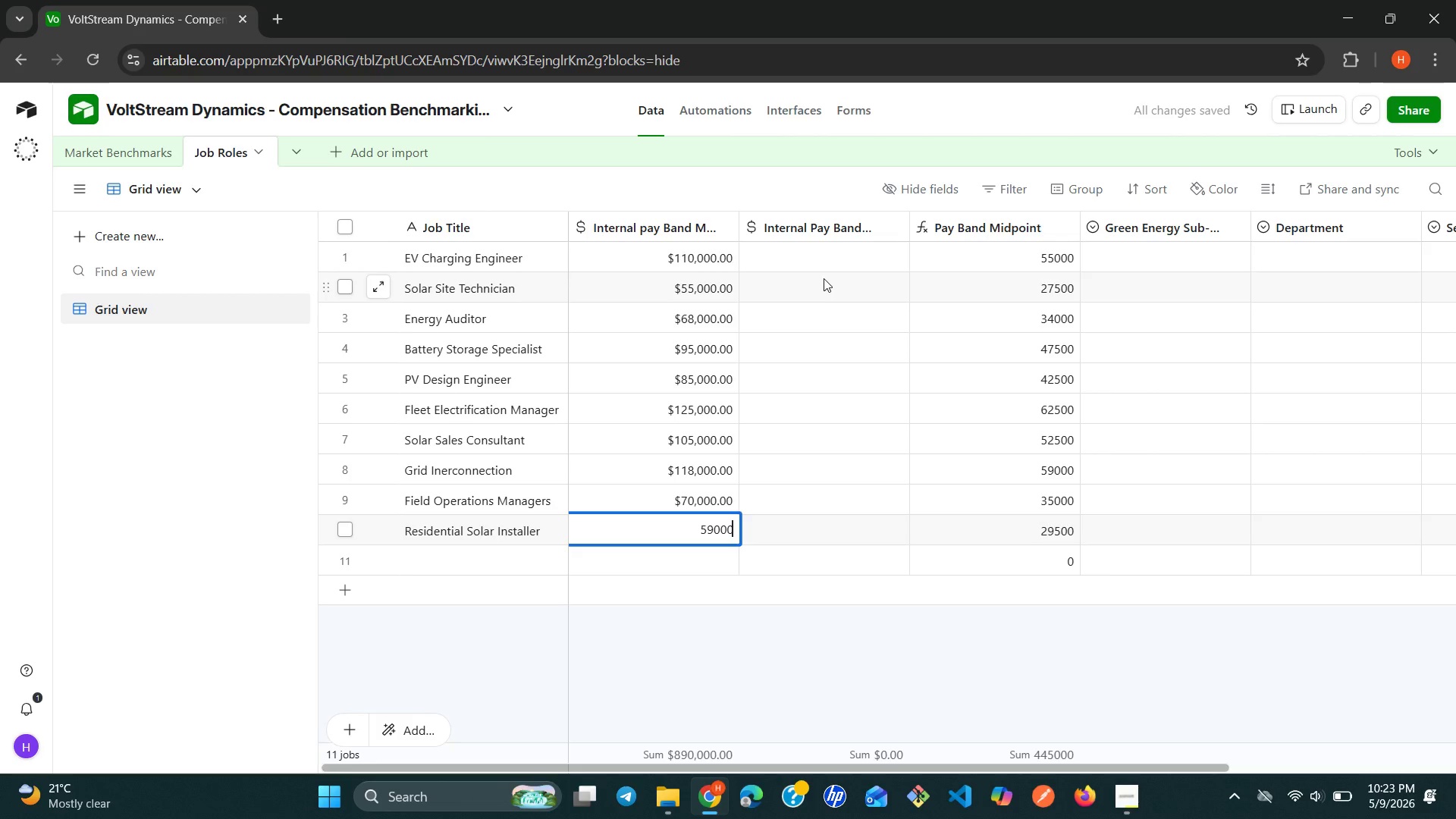 
left_click([853, 257])
 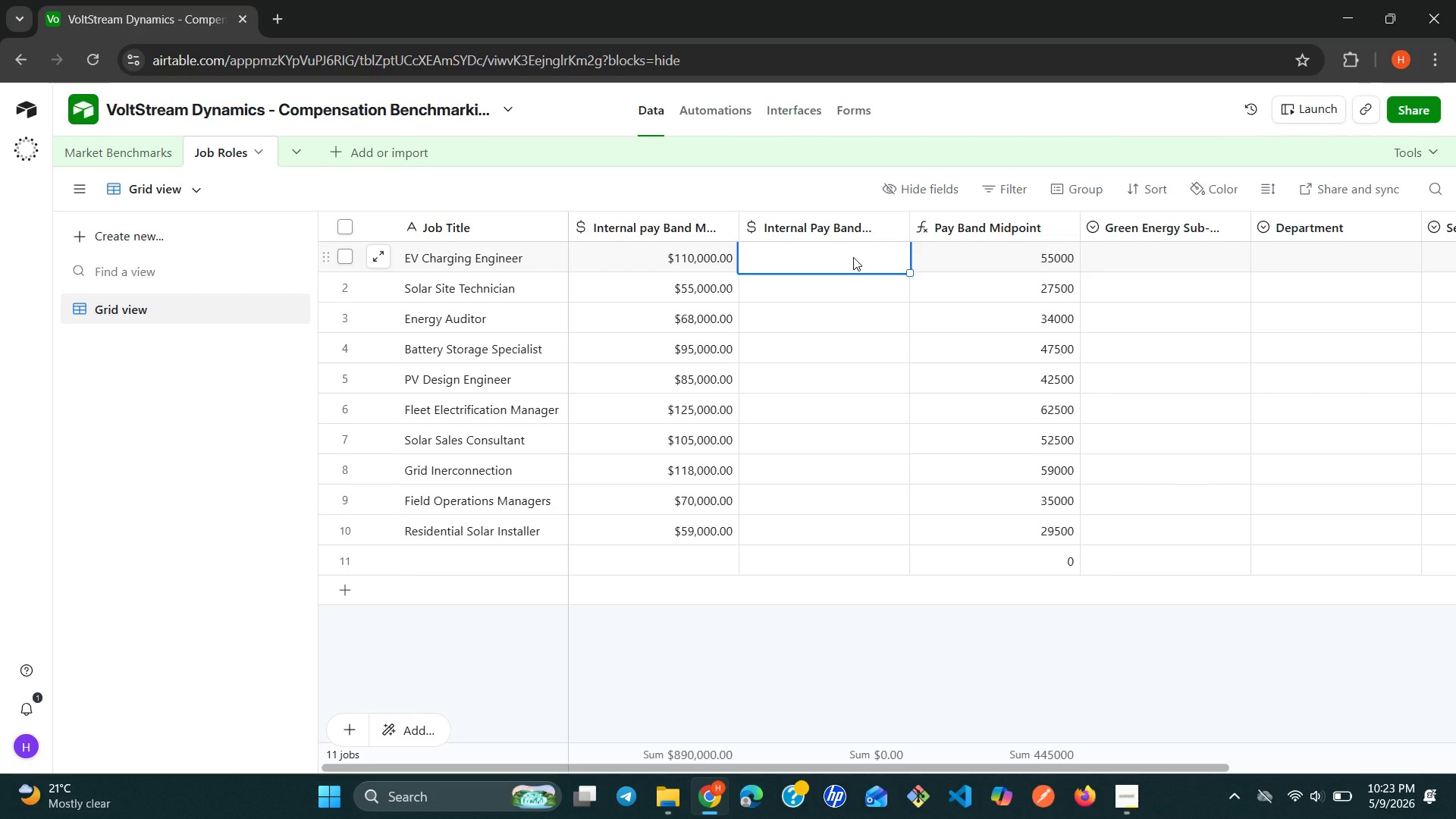 
wait(7.52)
 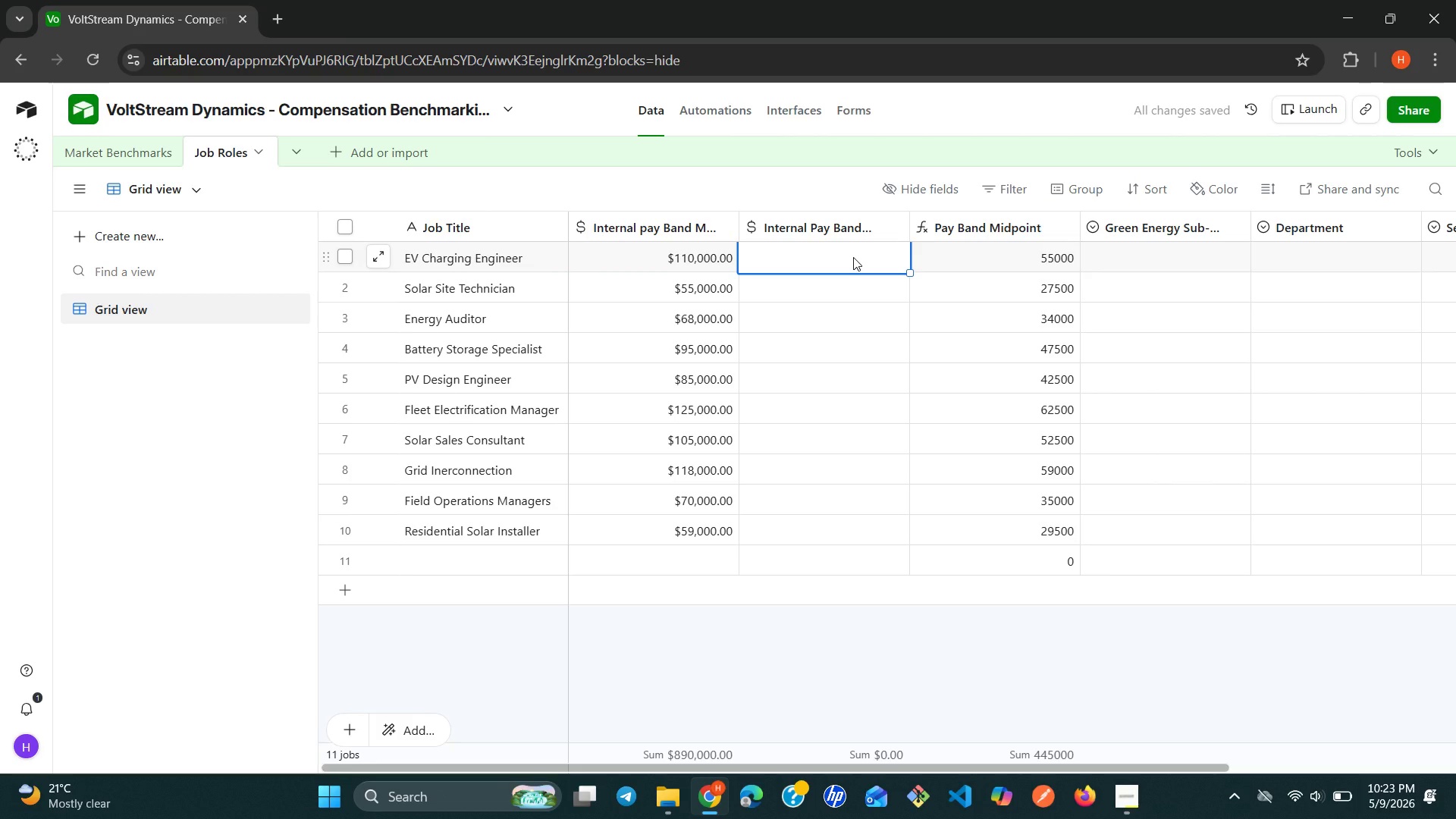 
type(140000)
 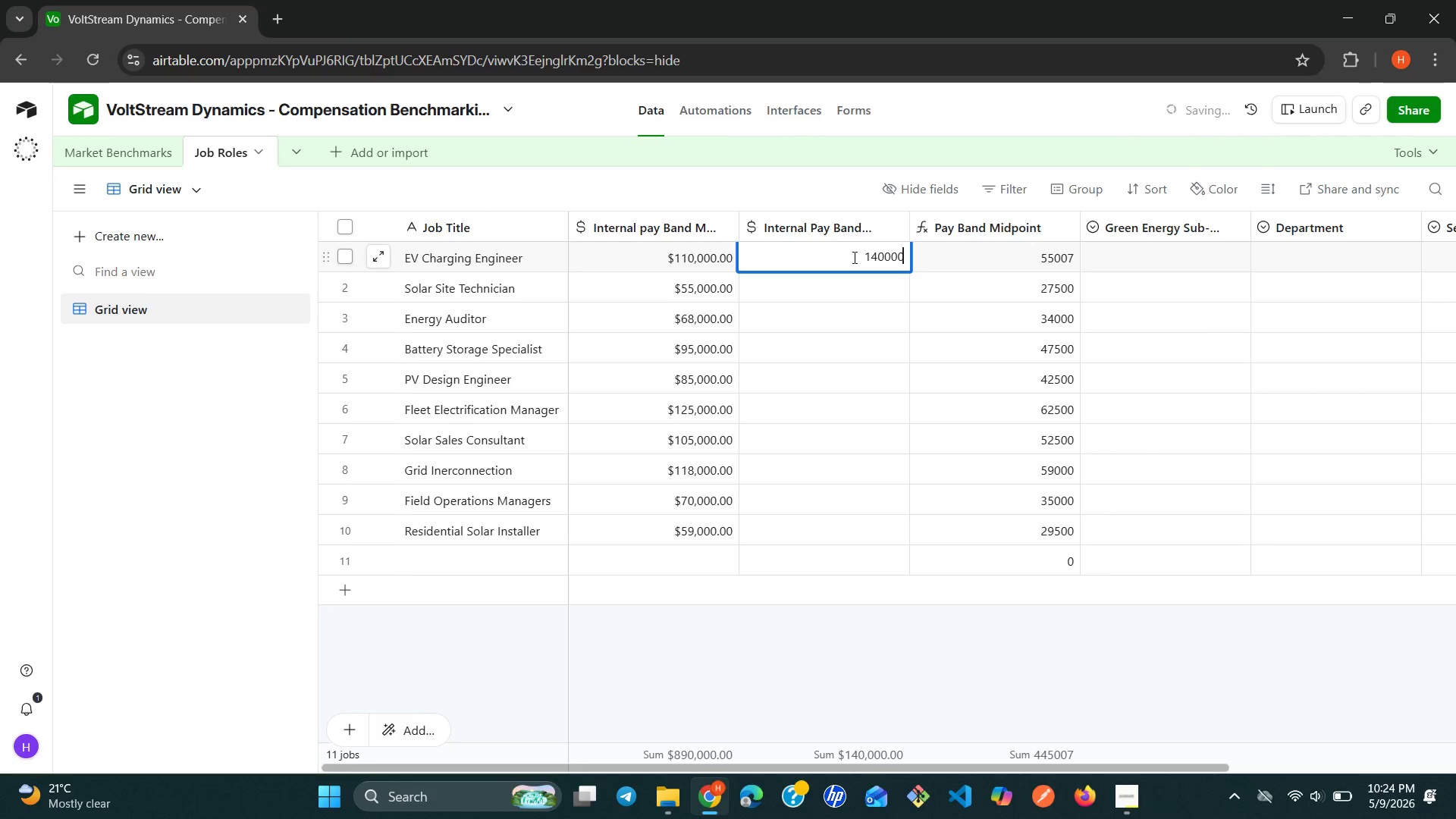 
key(Enter)
 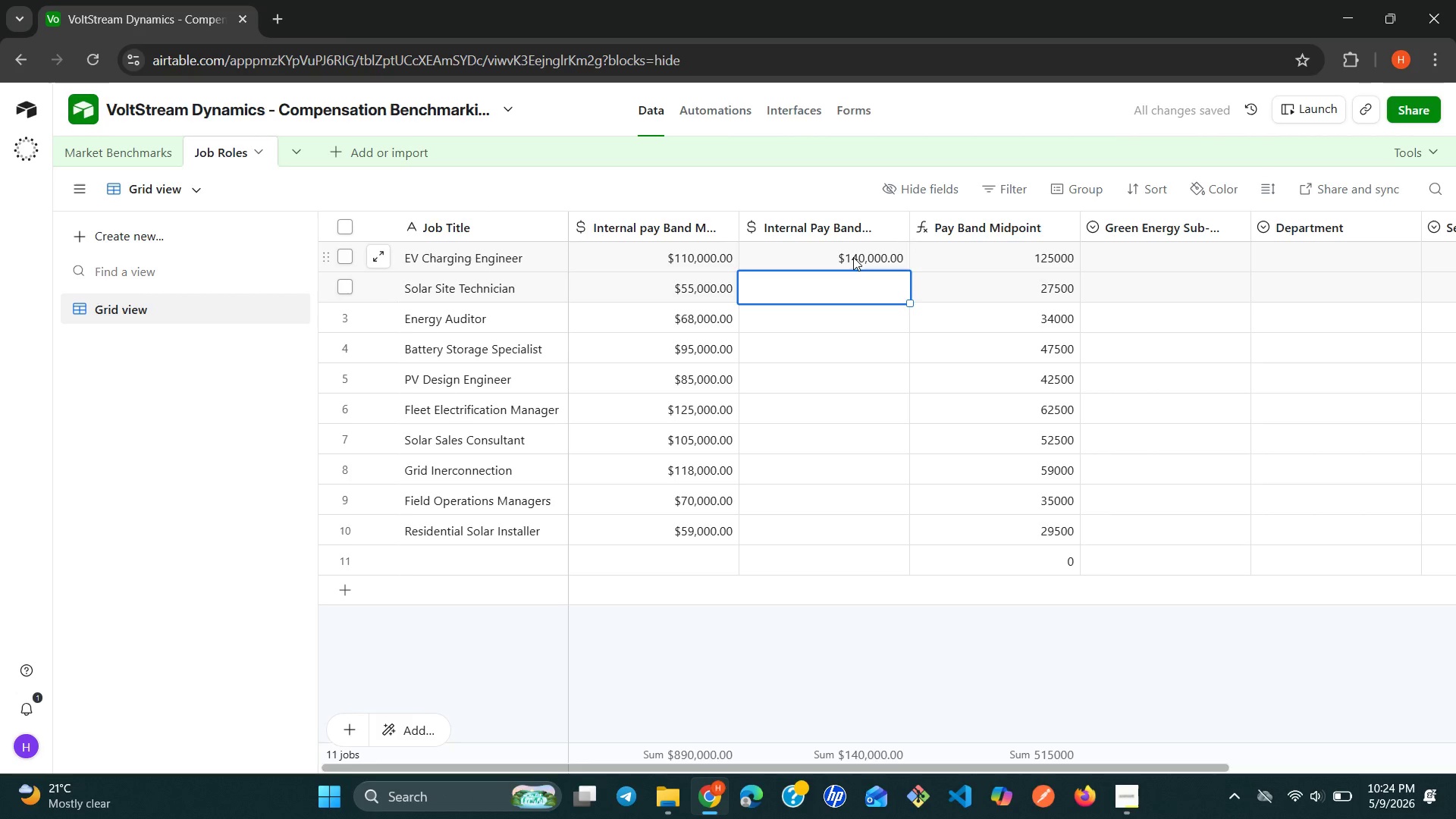 
type(70000)
 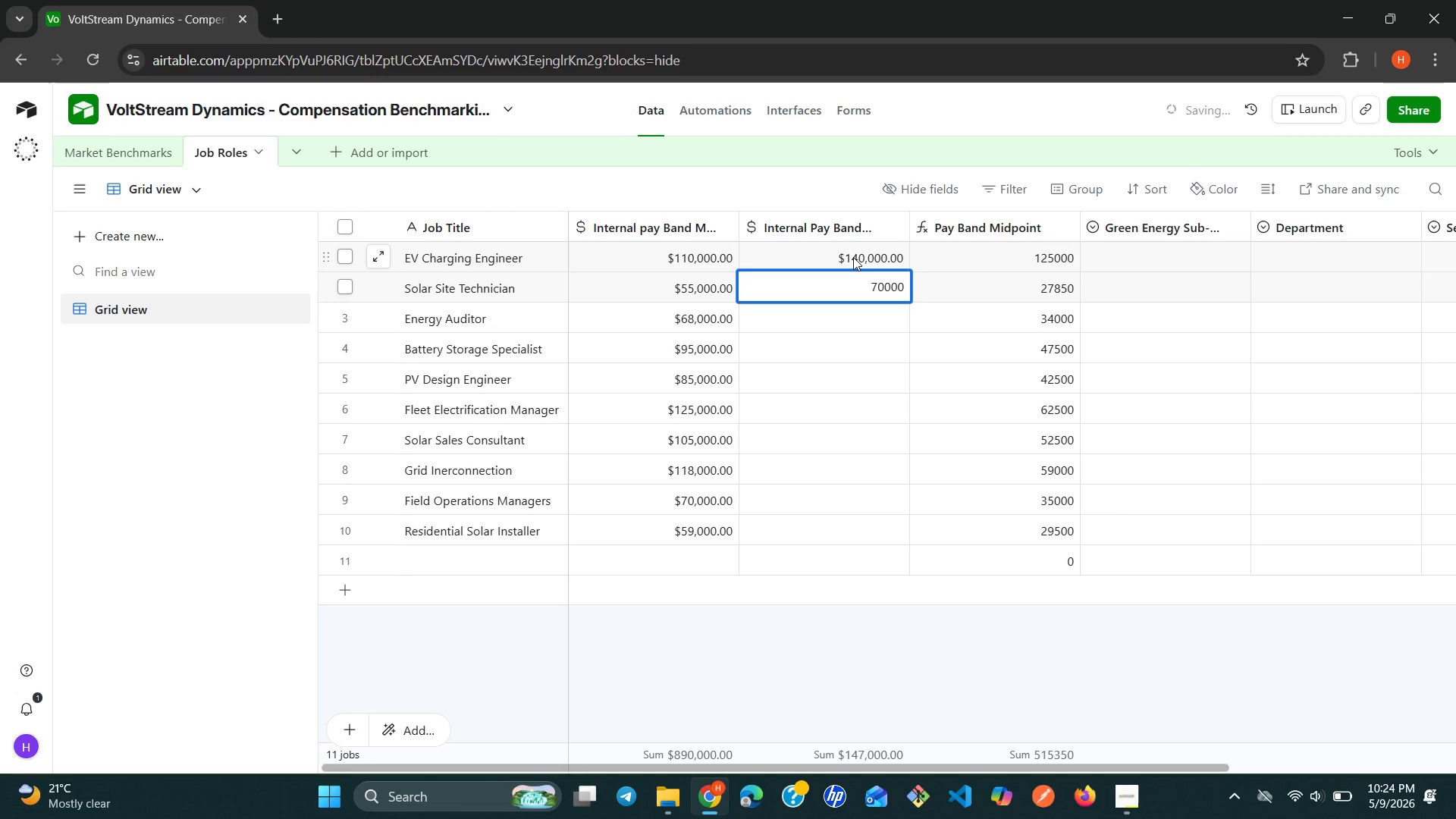 
key(Enter)
 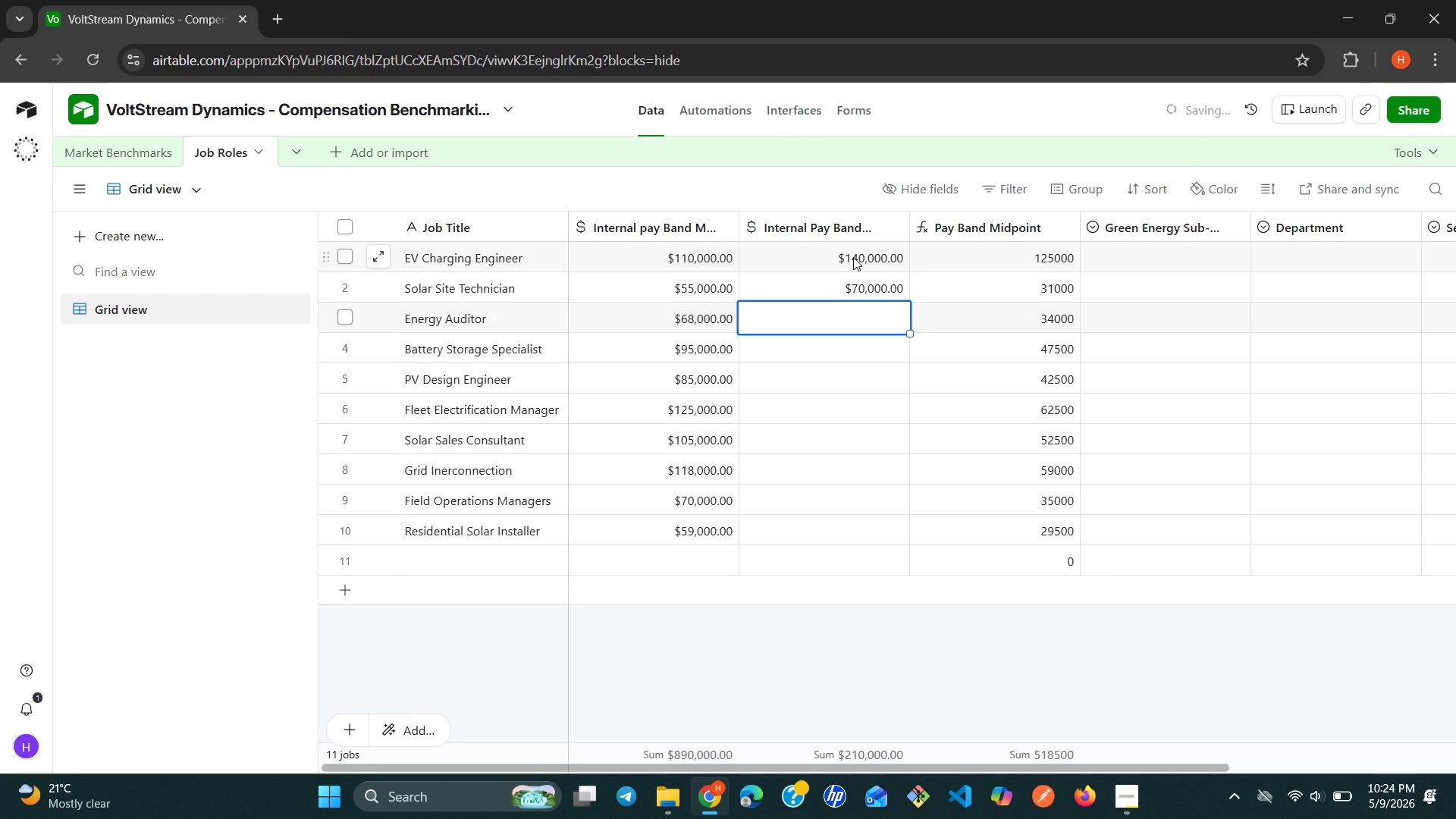 
type(88000)
 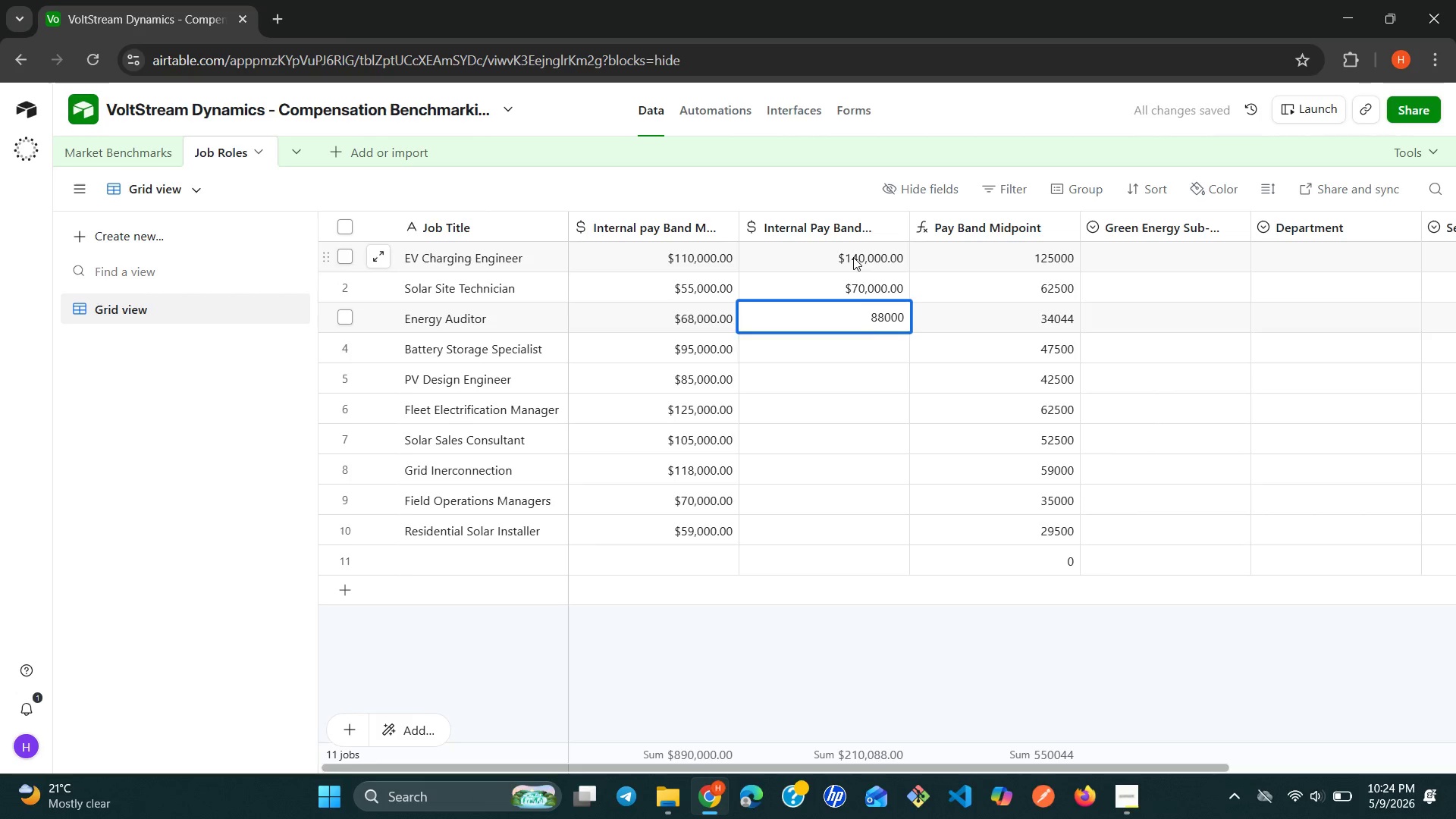 
key(Enter)
 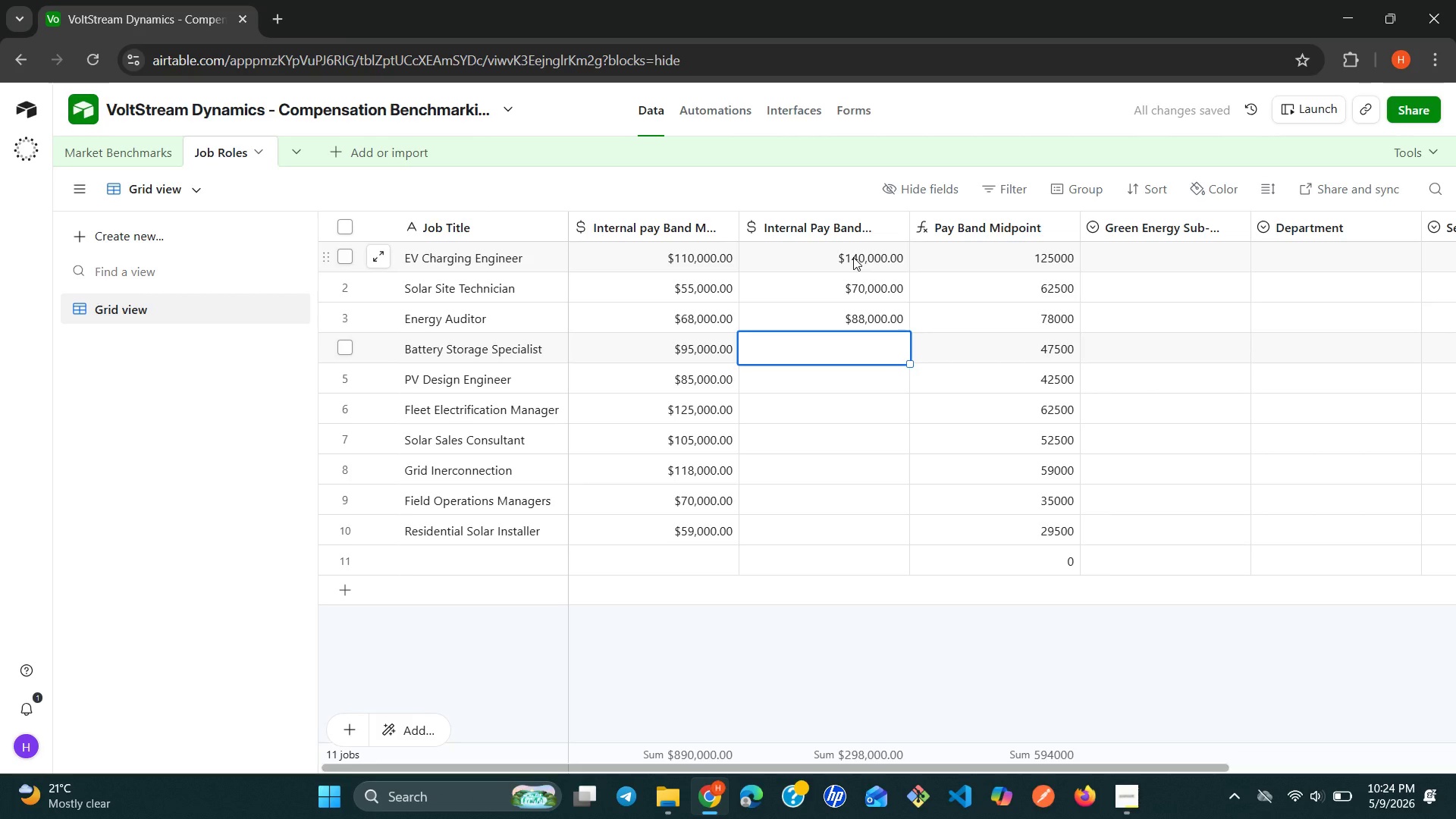 
type(130000)
 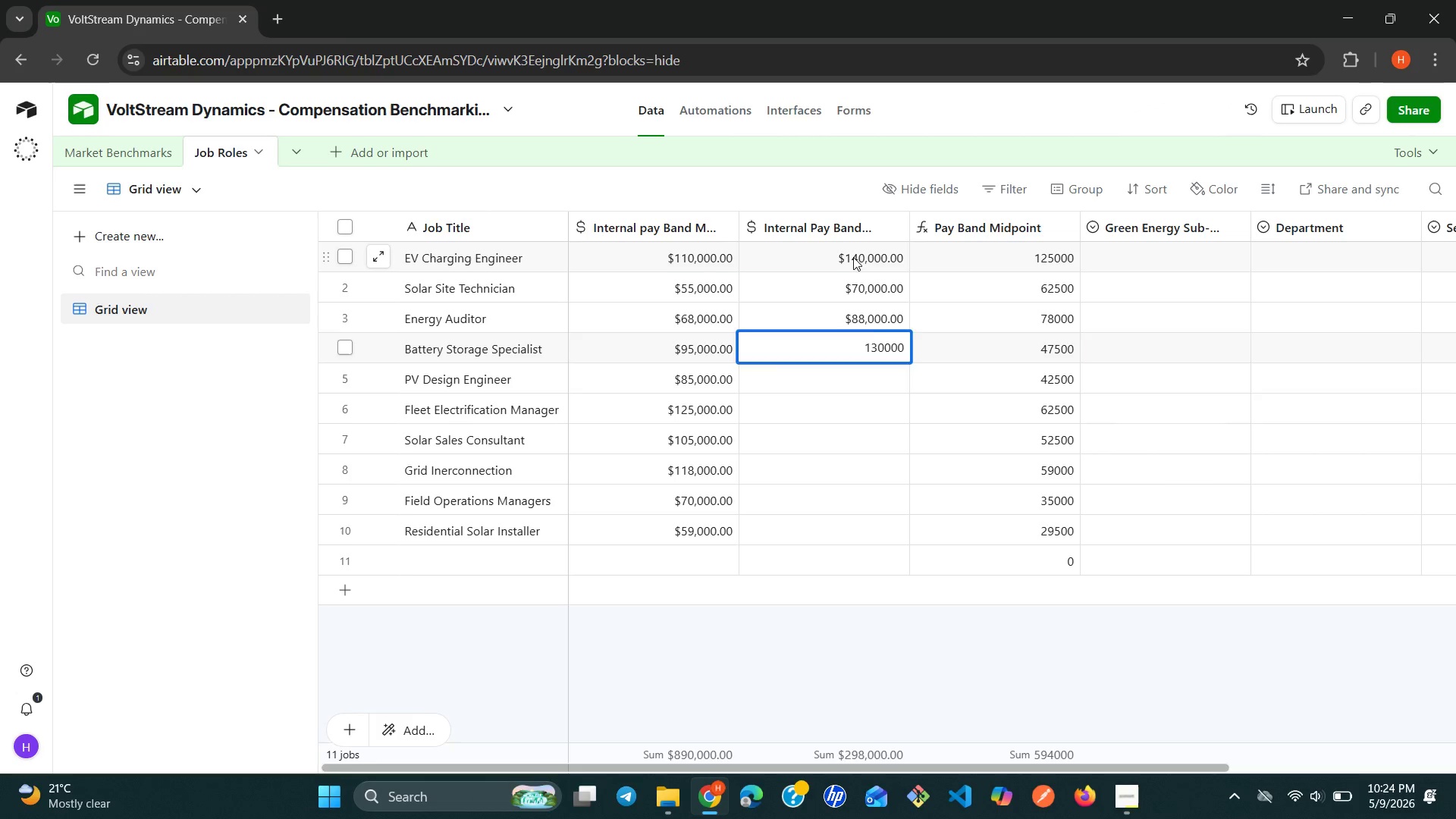 
key(Enter)
 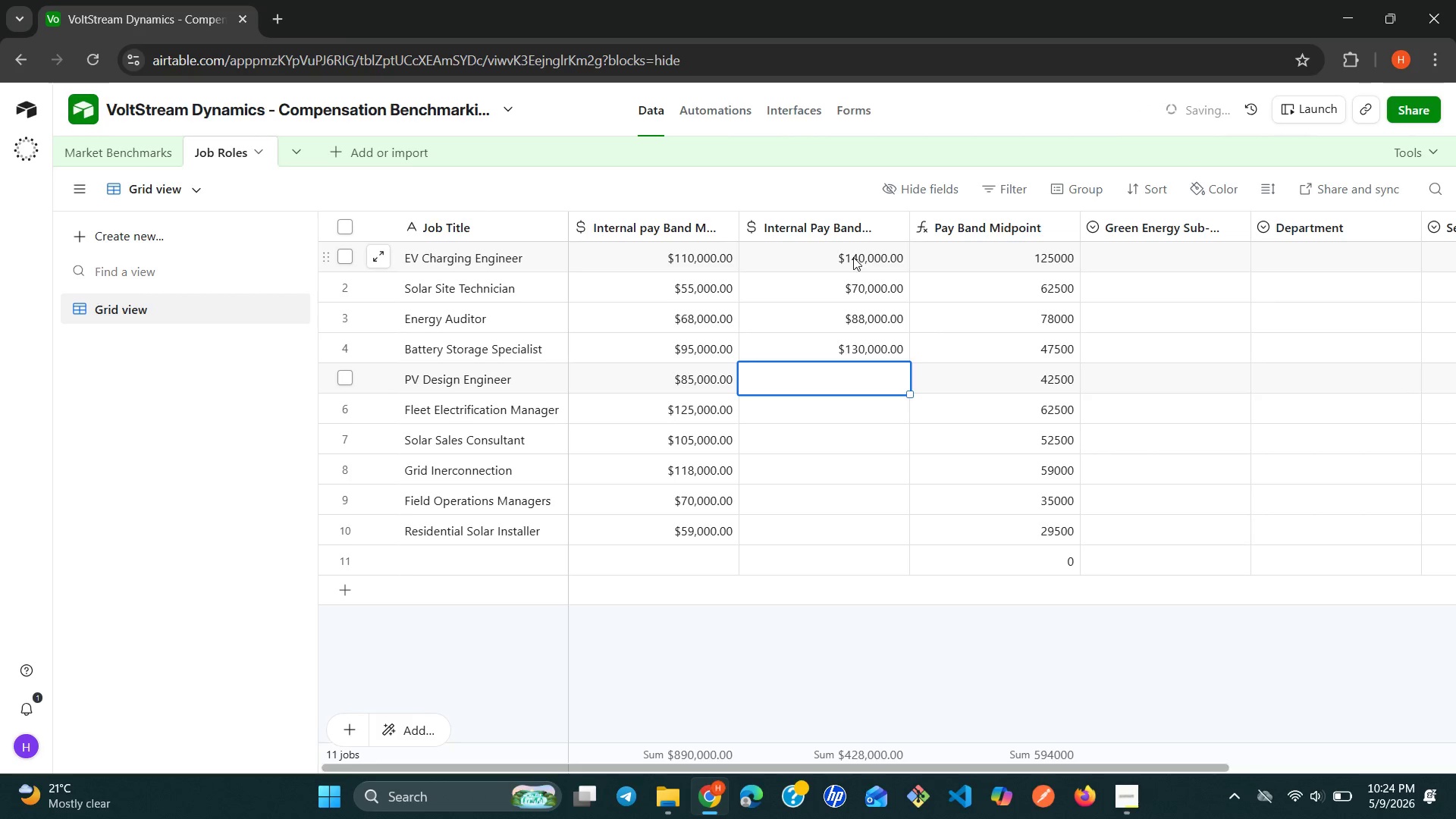 
type(129000)
 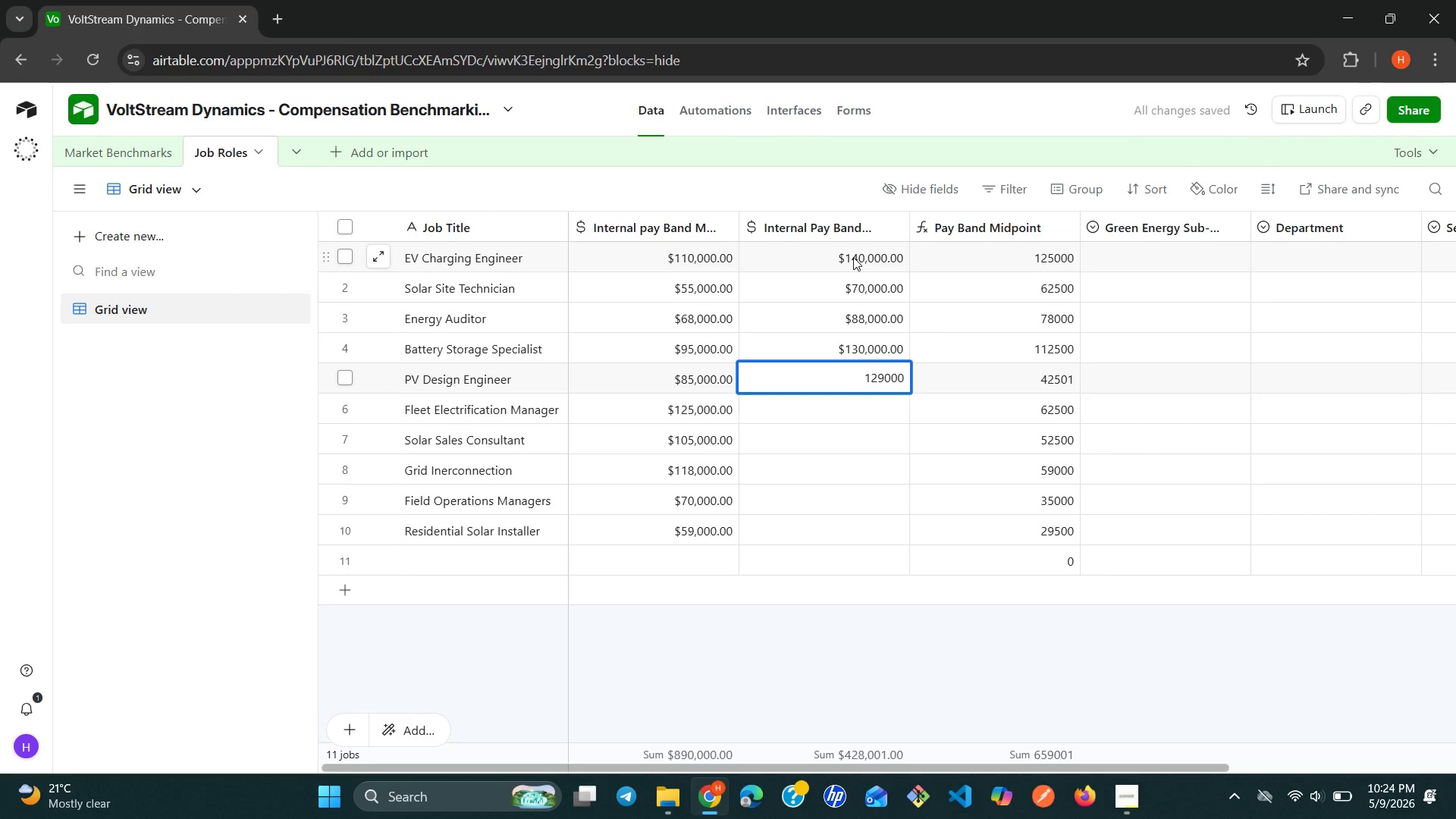 
key(Enter)
 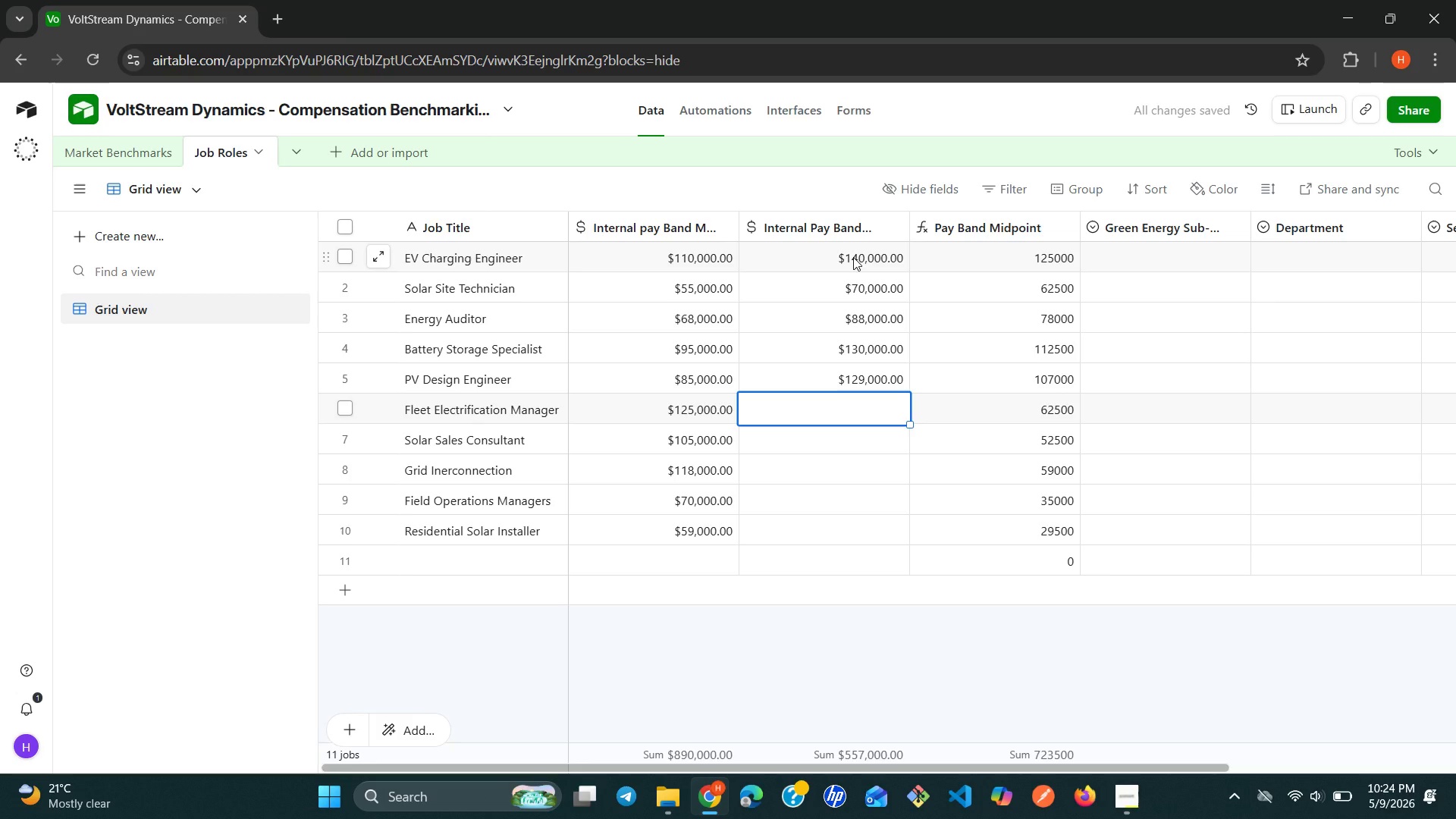 
wait(8.23)
 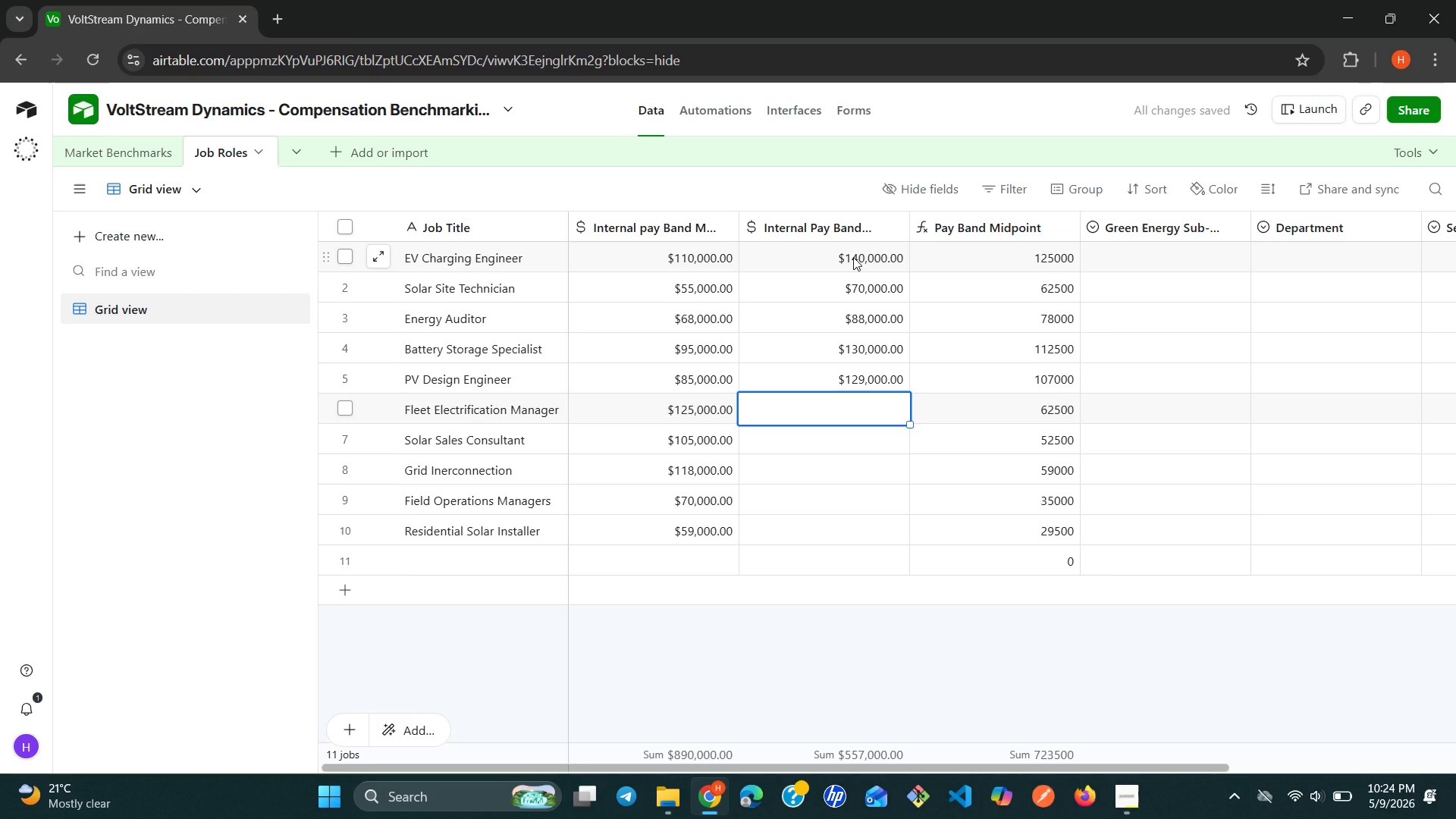 
type(130000)
 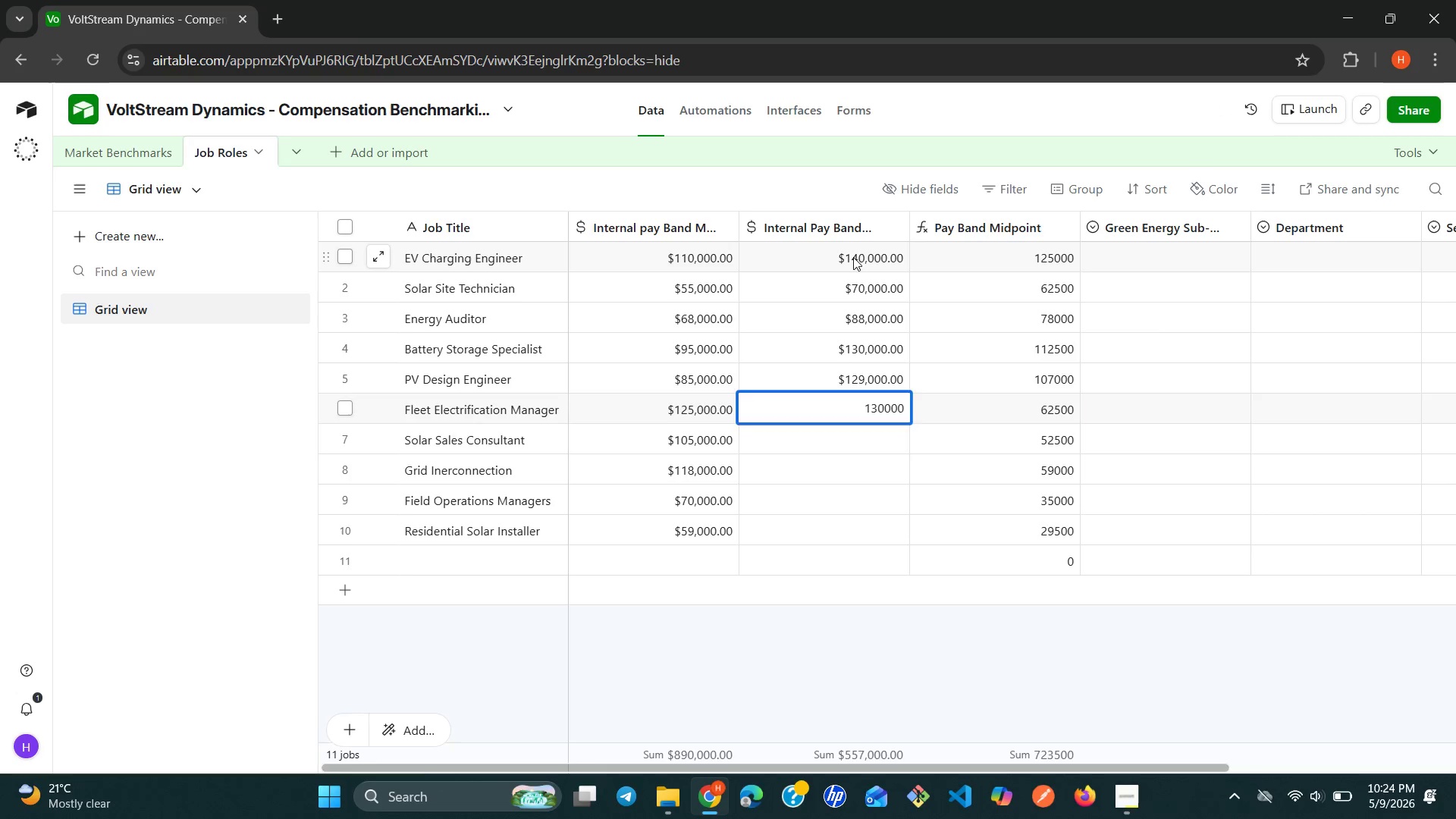 
key(Enter)
 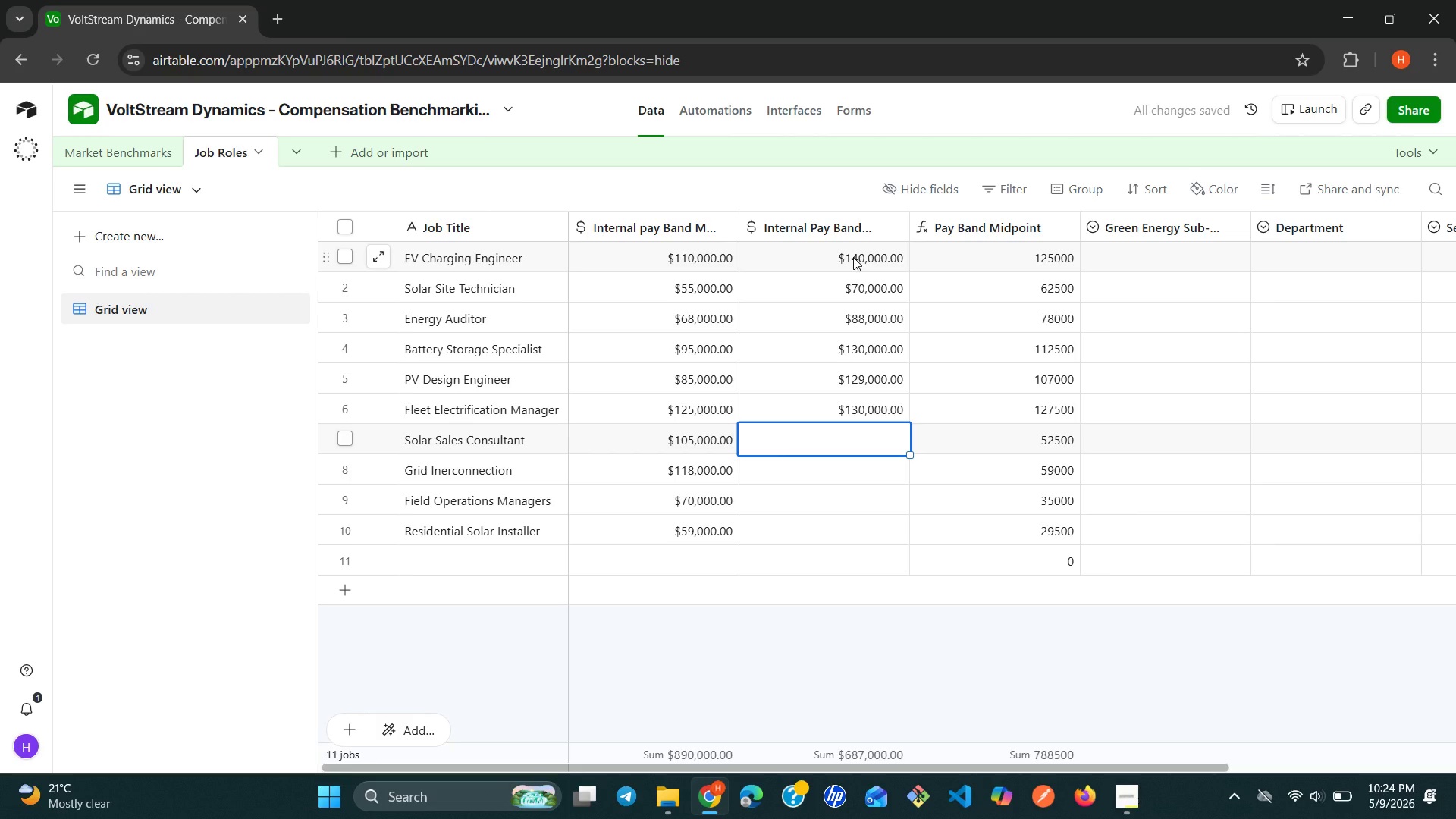 
type(139000)
 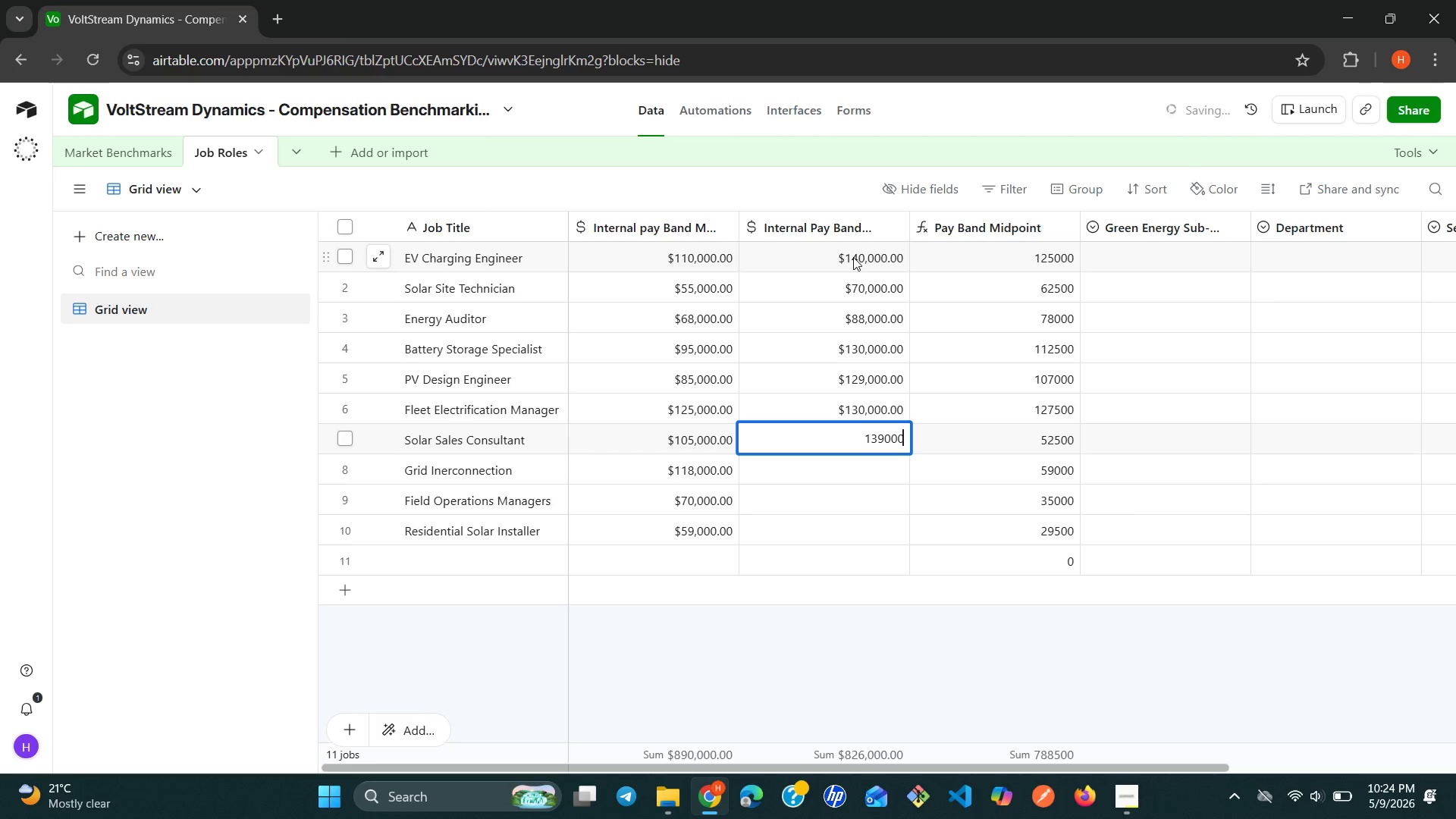 
key(Enter)
 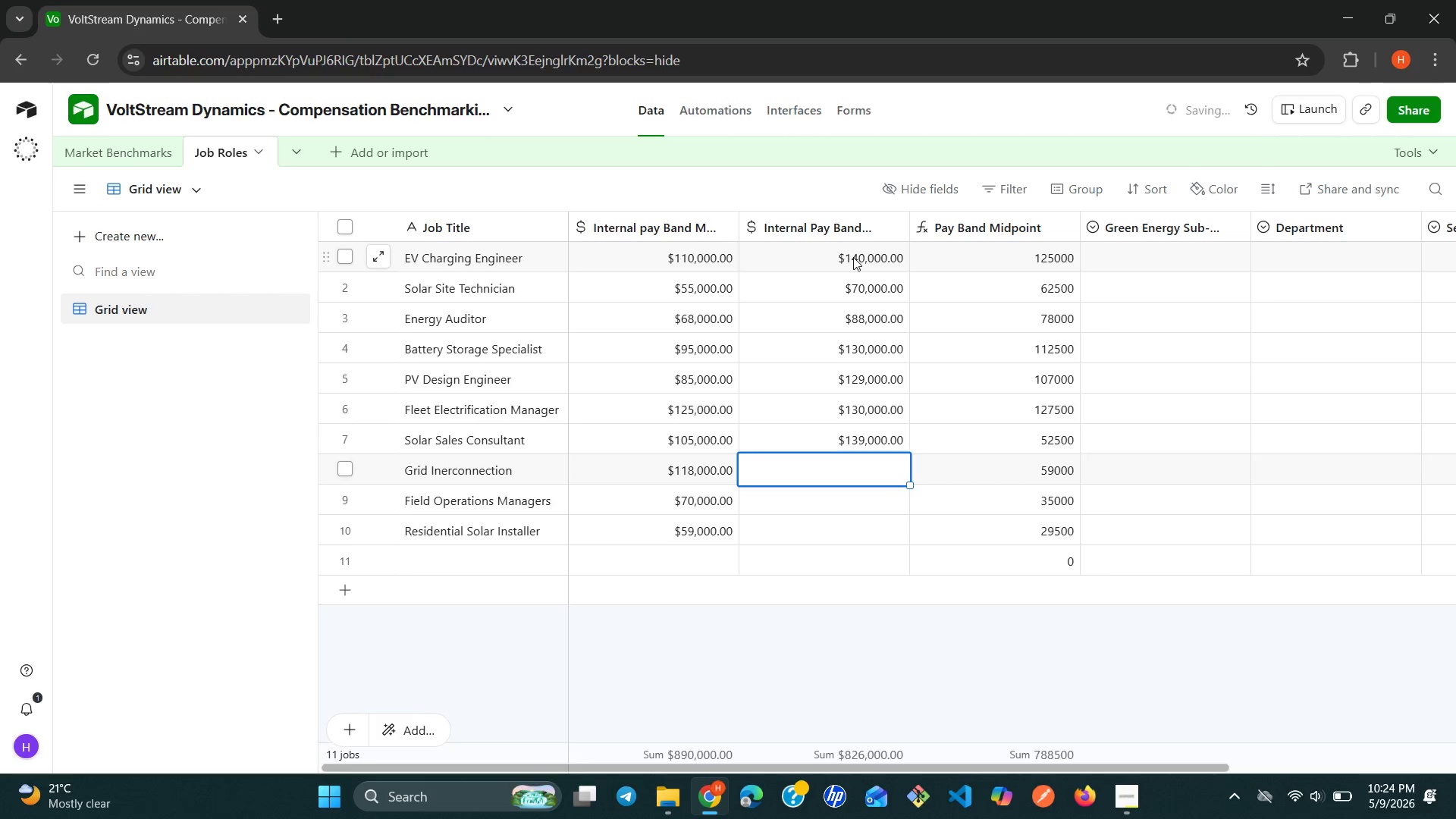 
type(140000)
 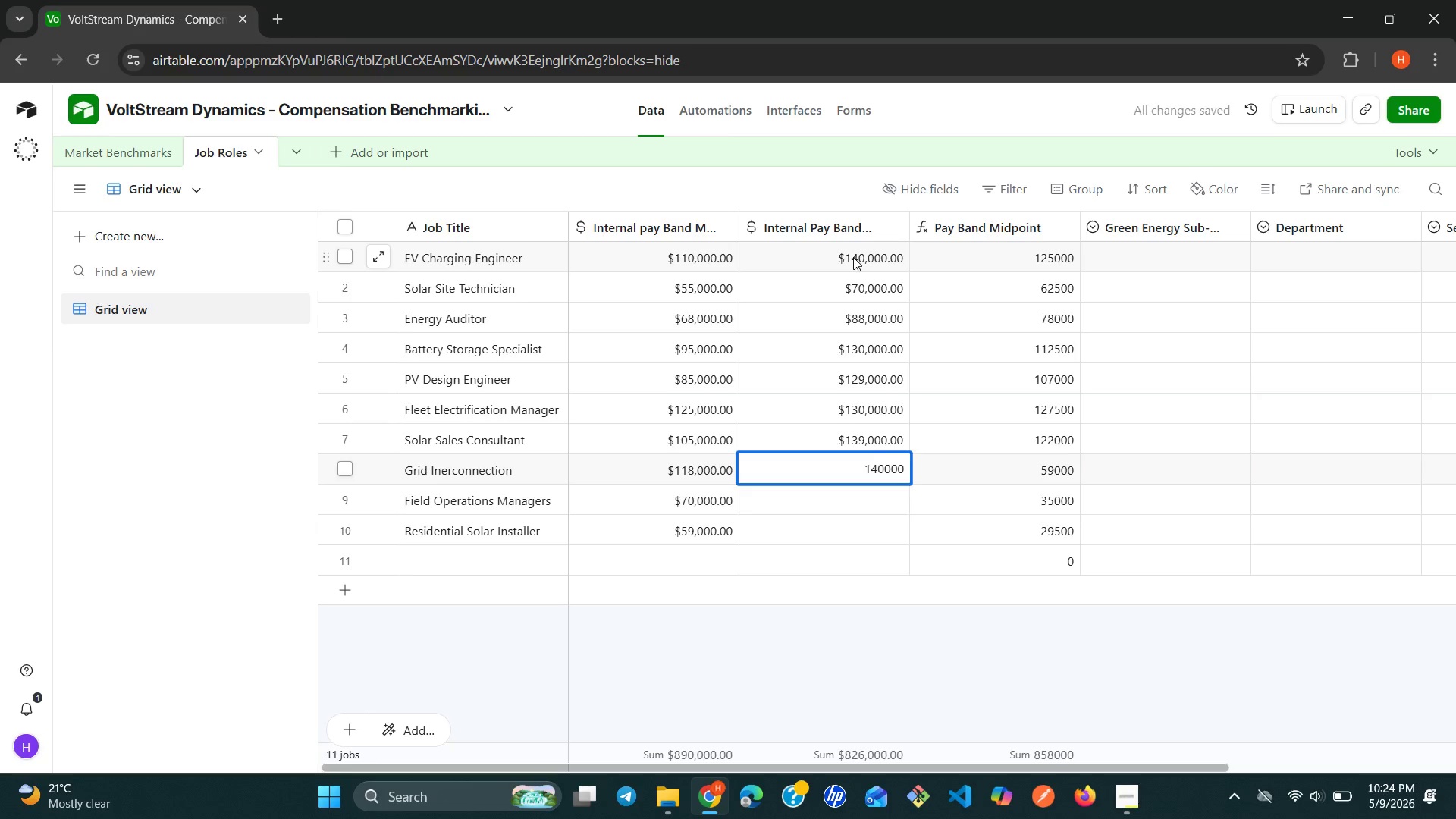 
key(Enter)
 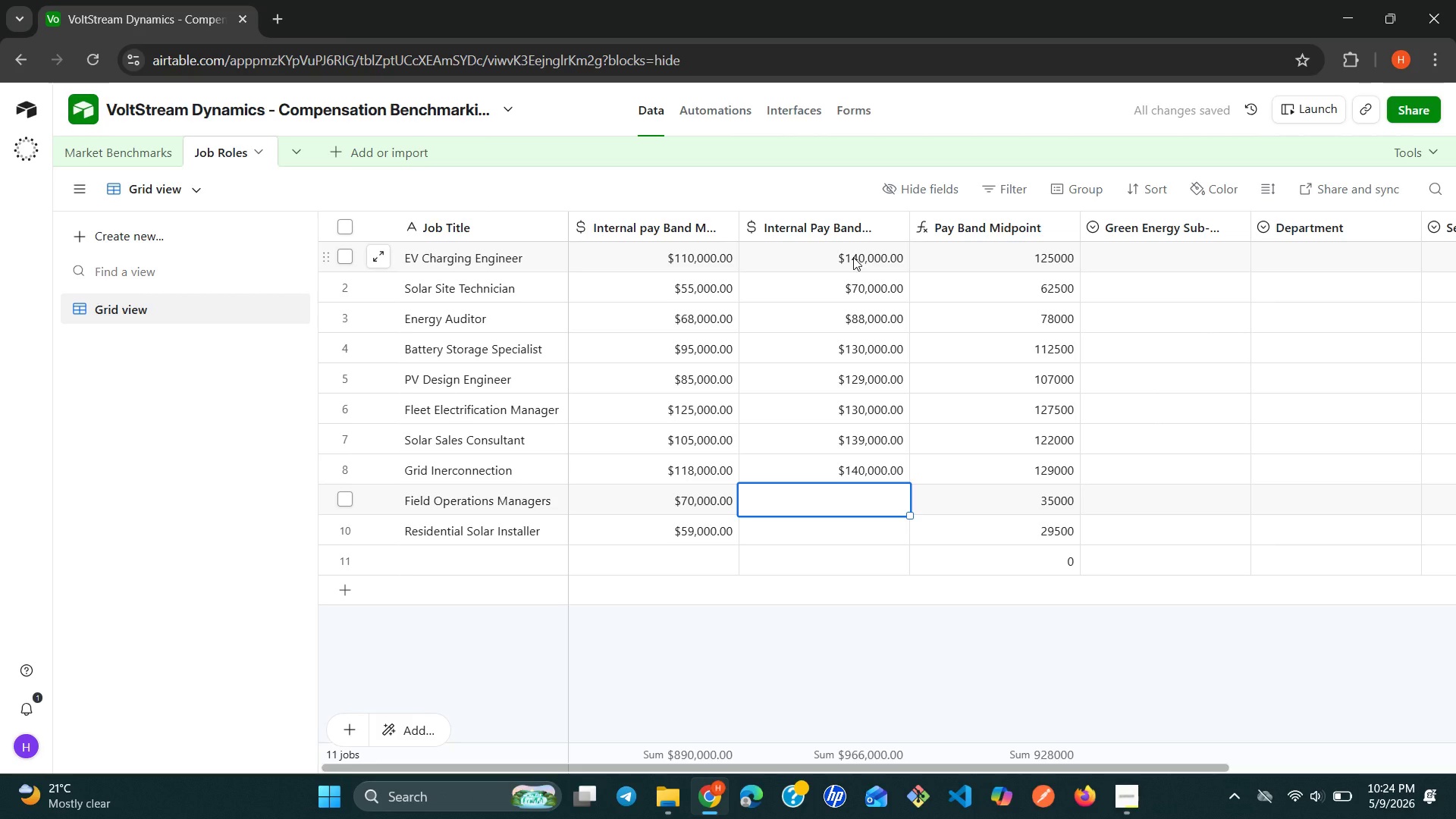 
type(89000)
 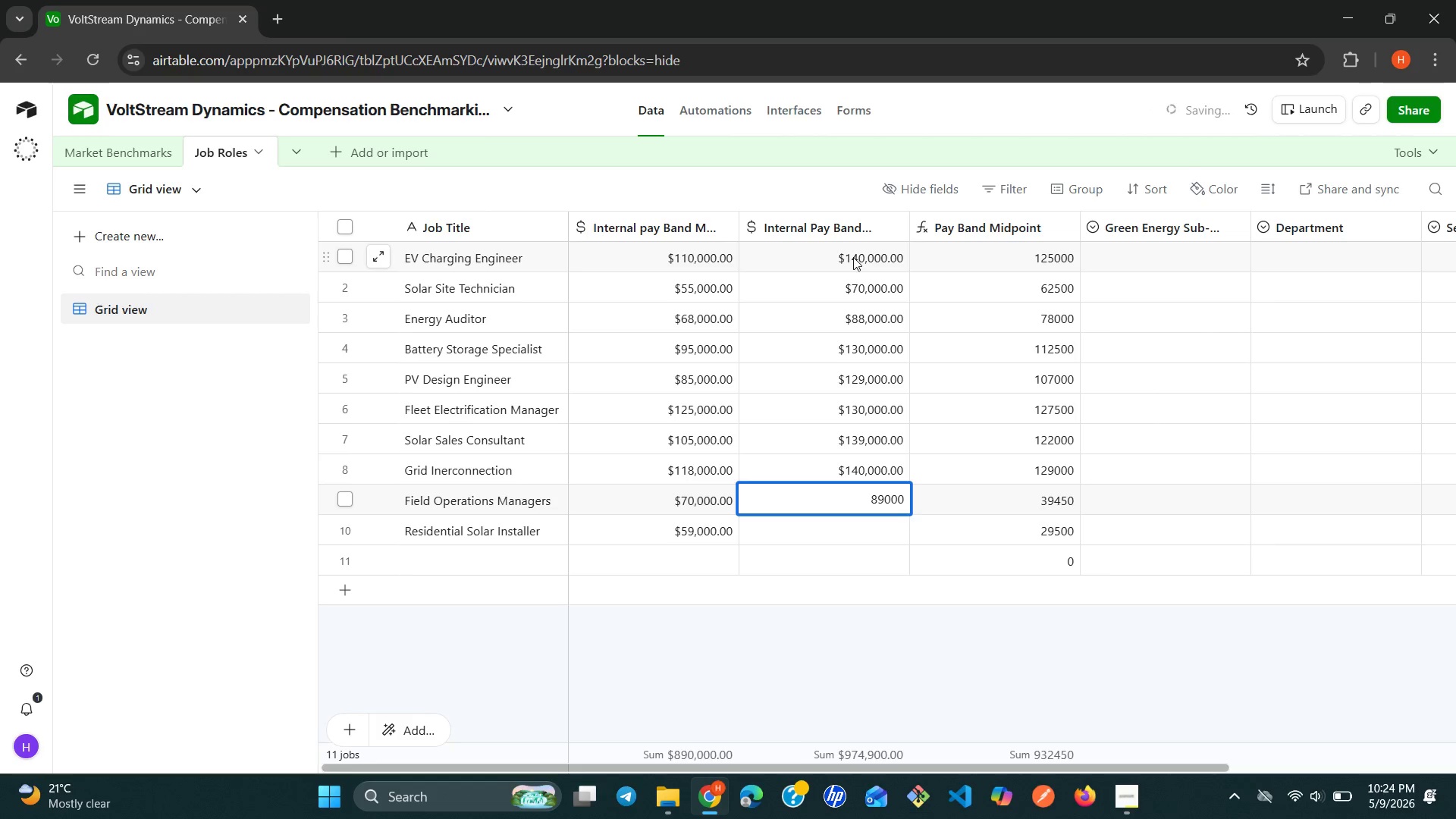 
key(Enter)
 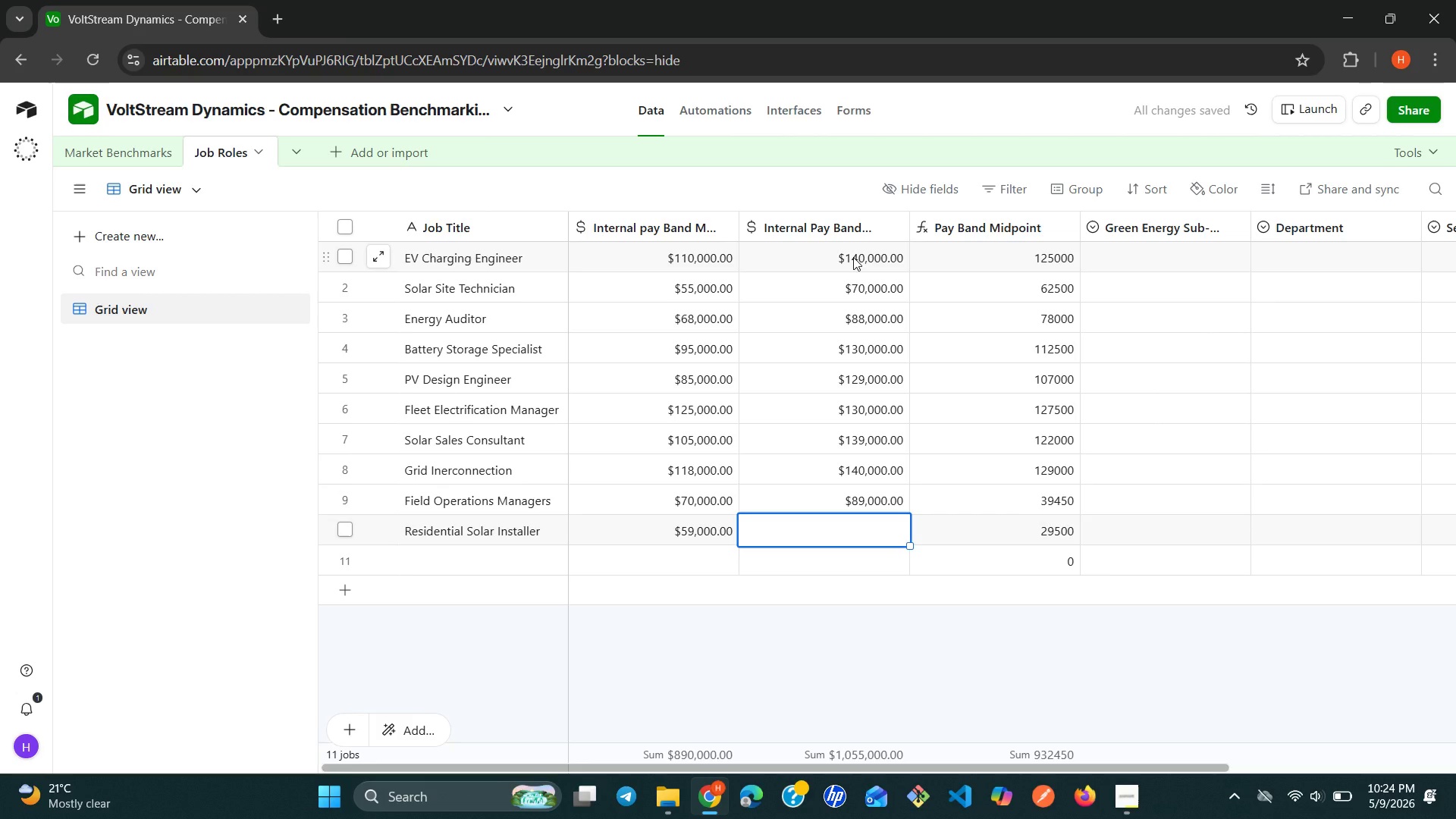 
type(600000)
 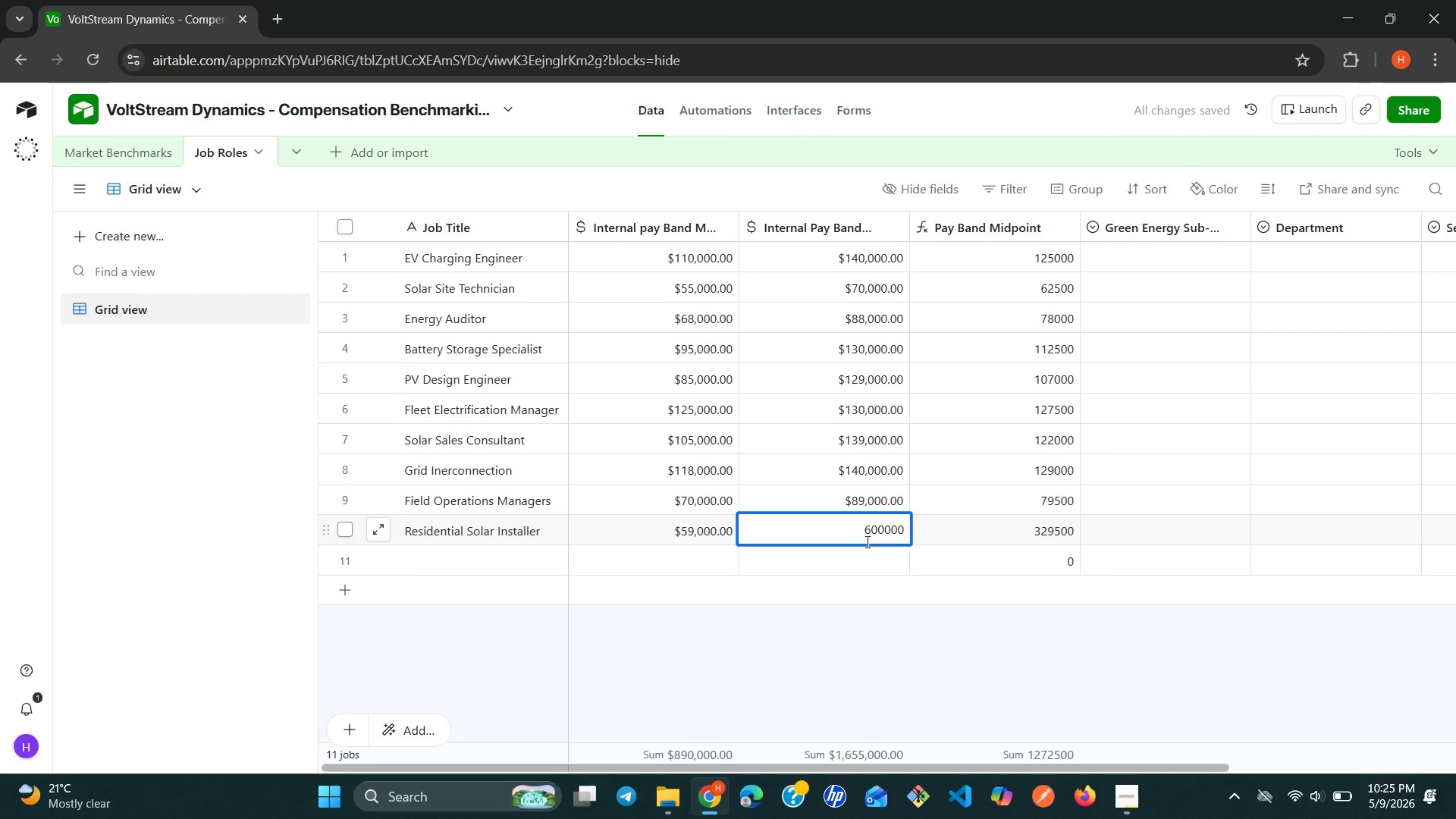 
wait(5.48)
 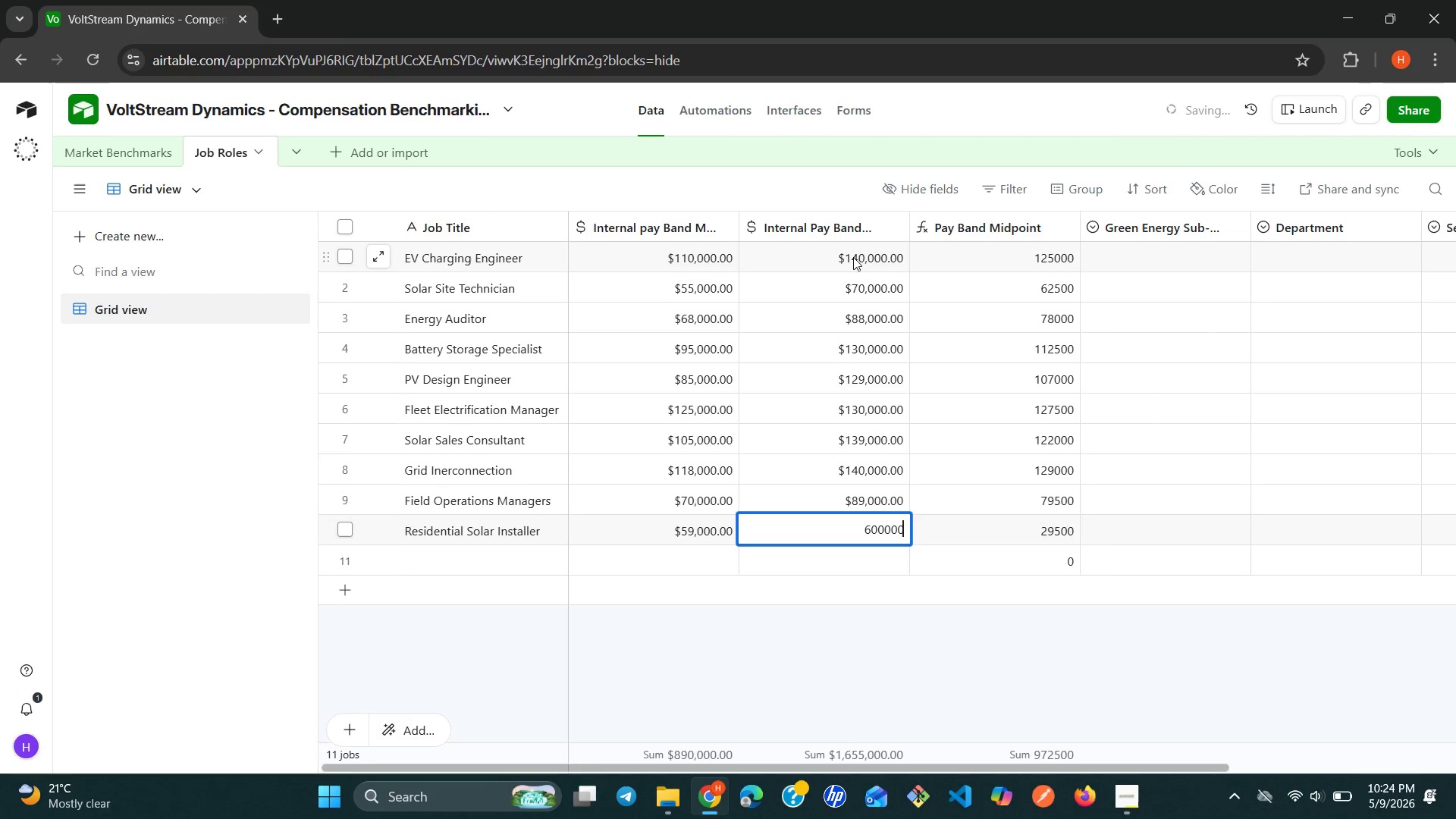 
left_click([1012, 689])
 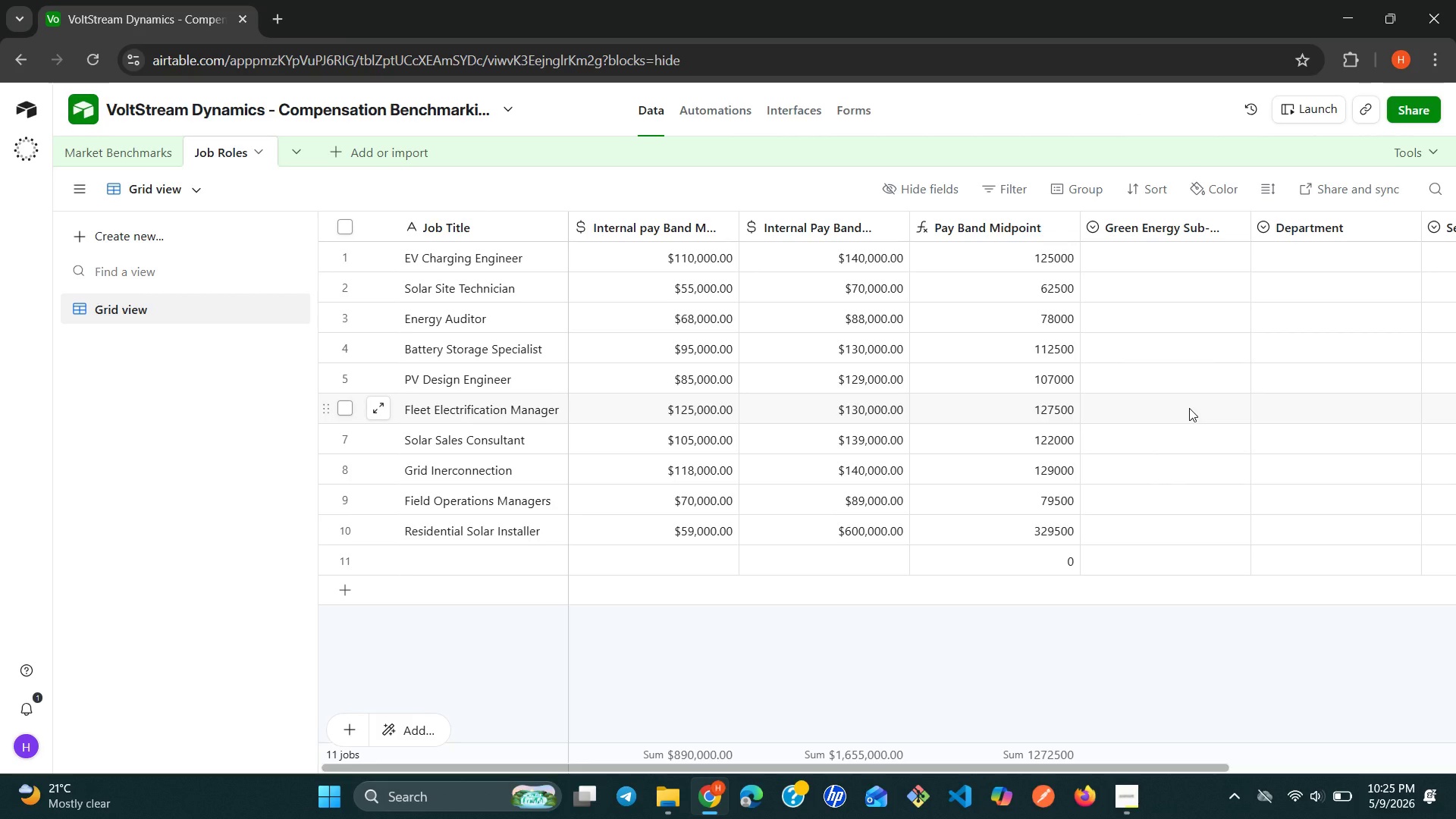 
wait(5.27)
 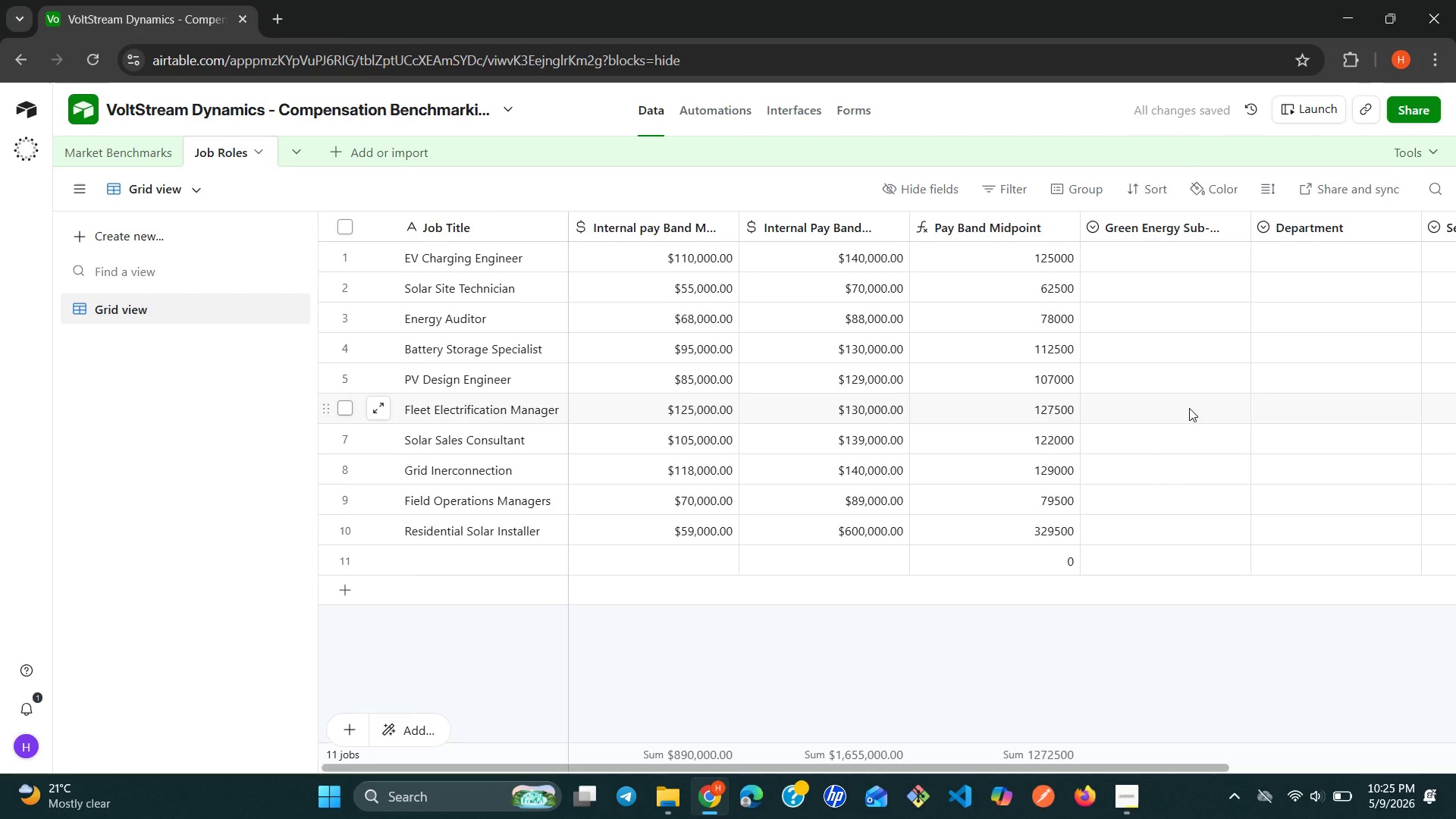 
left_click([1235, 253])
 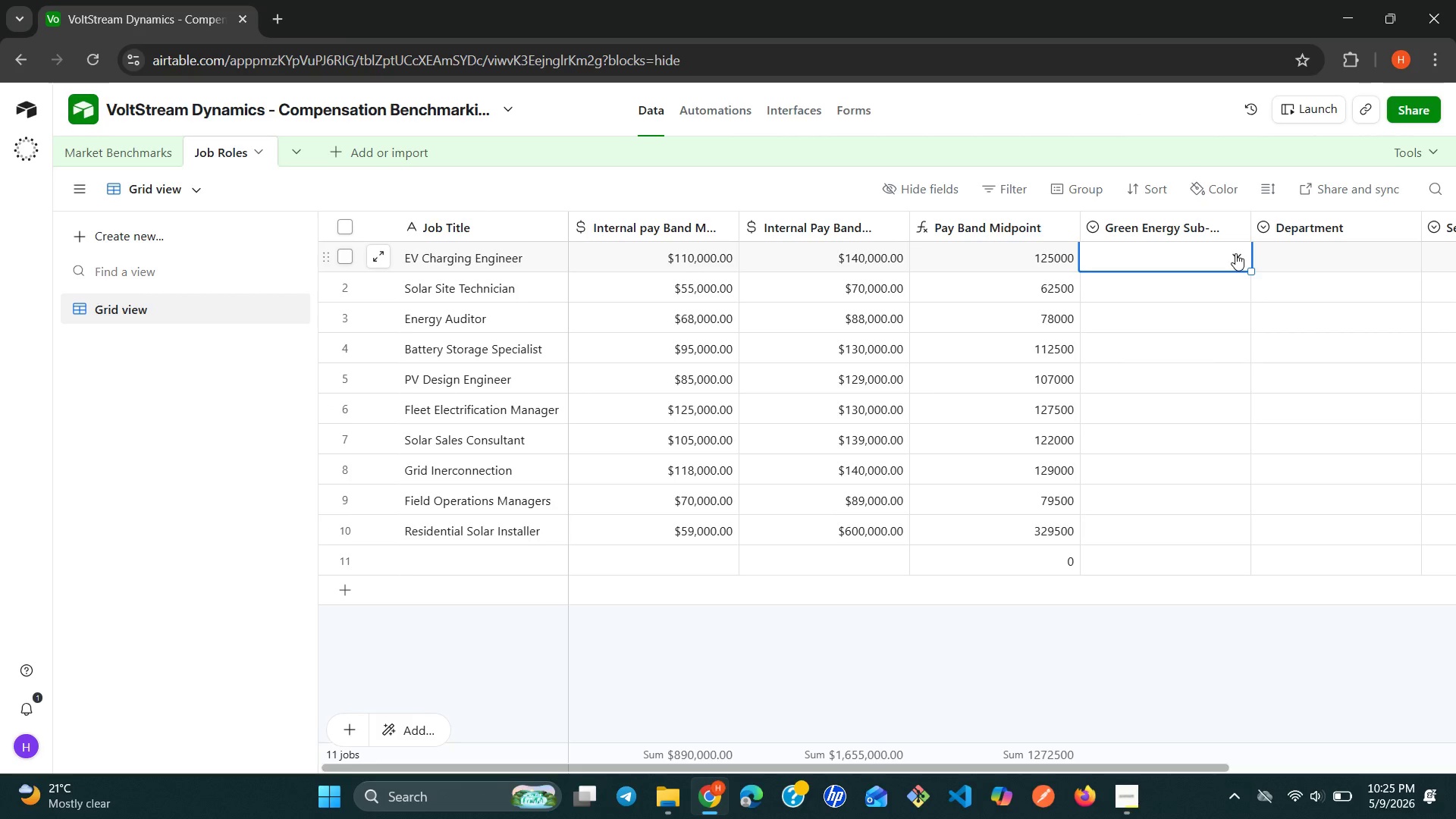 
left_click([1235, 253])
 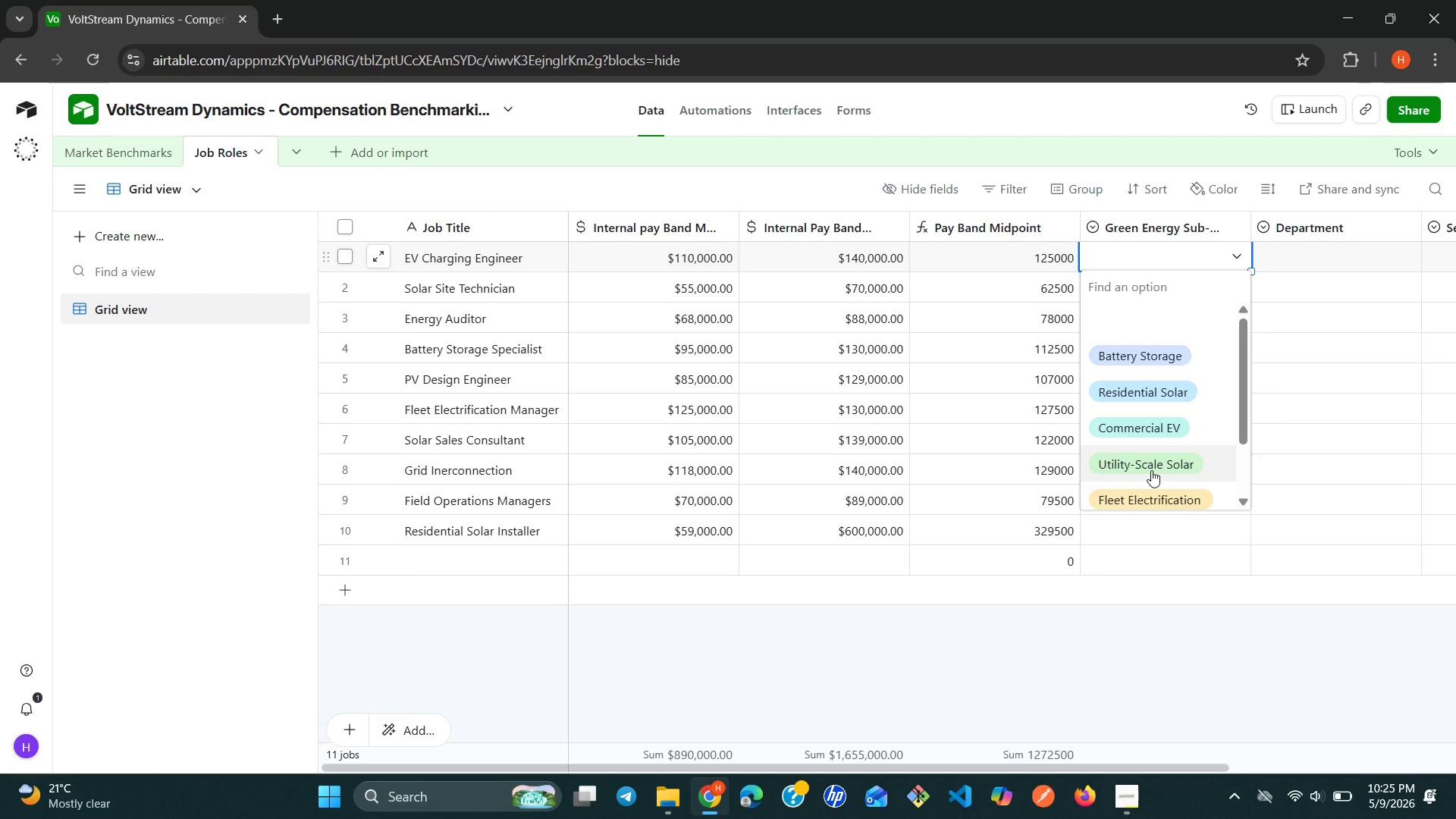 
left_click([1170, 430])
 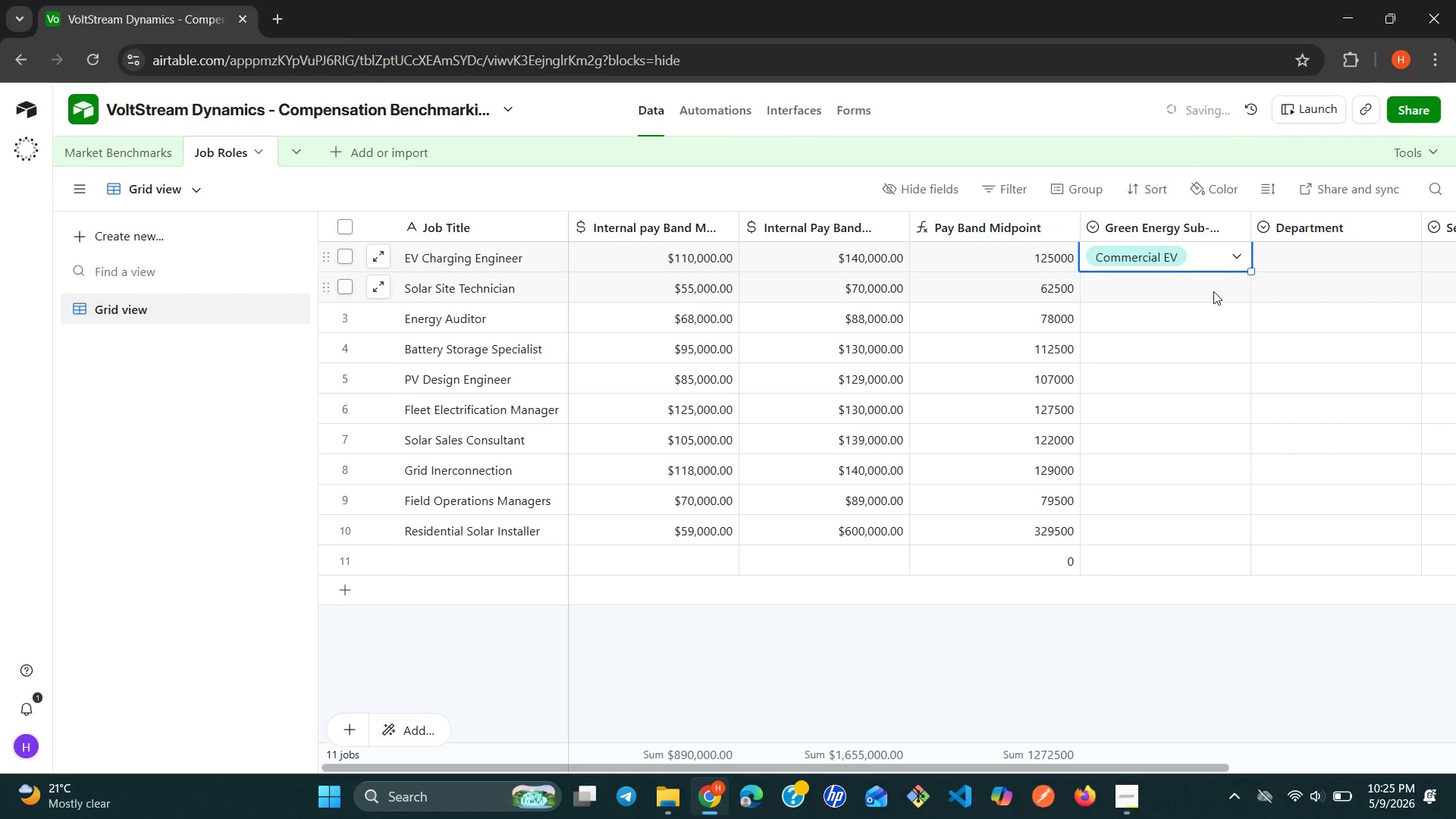 
left_click([1213, 289])
 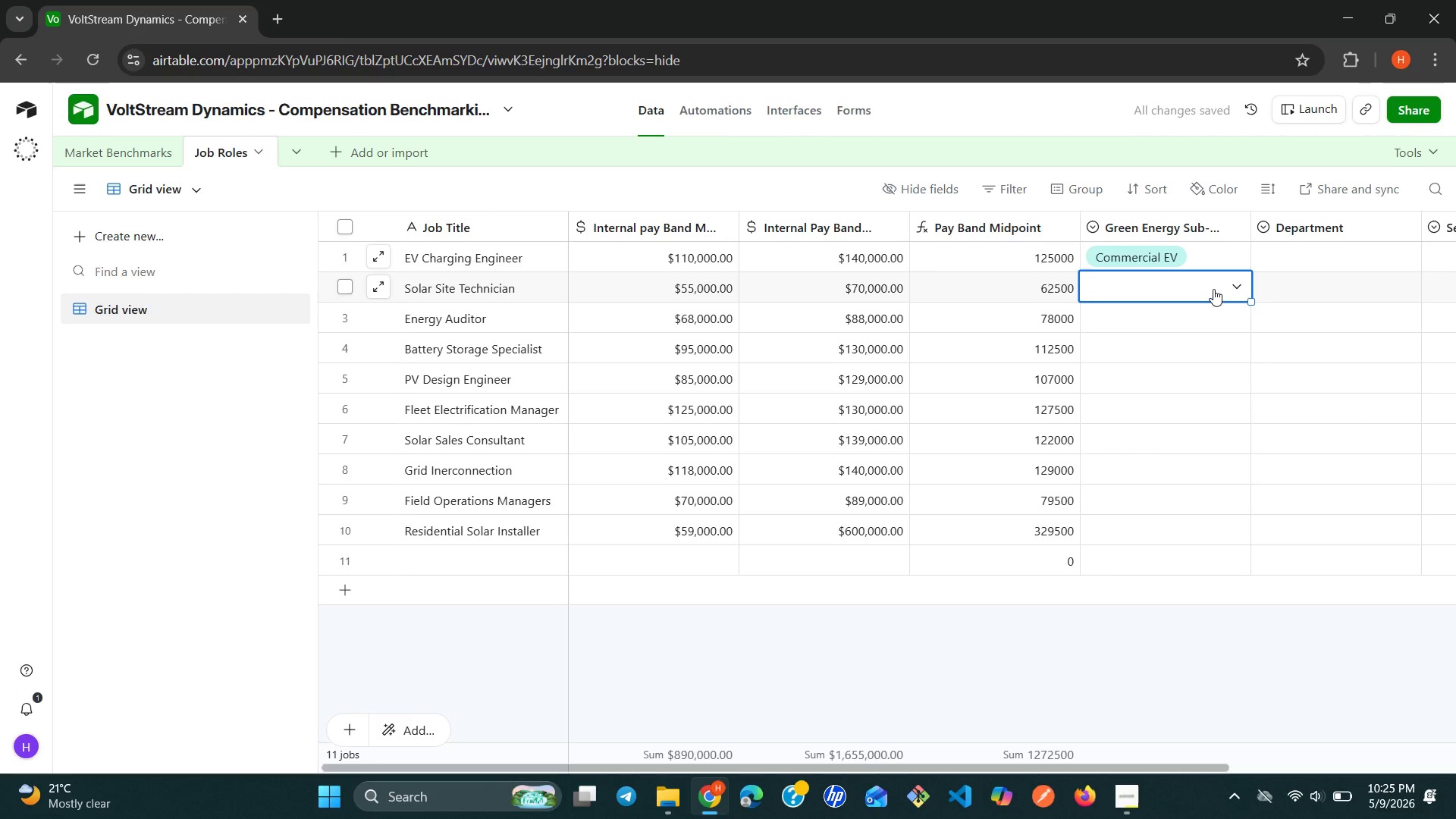 
left_click([1213, 289])
 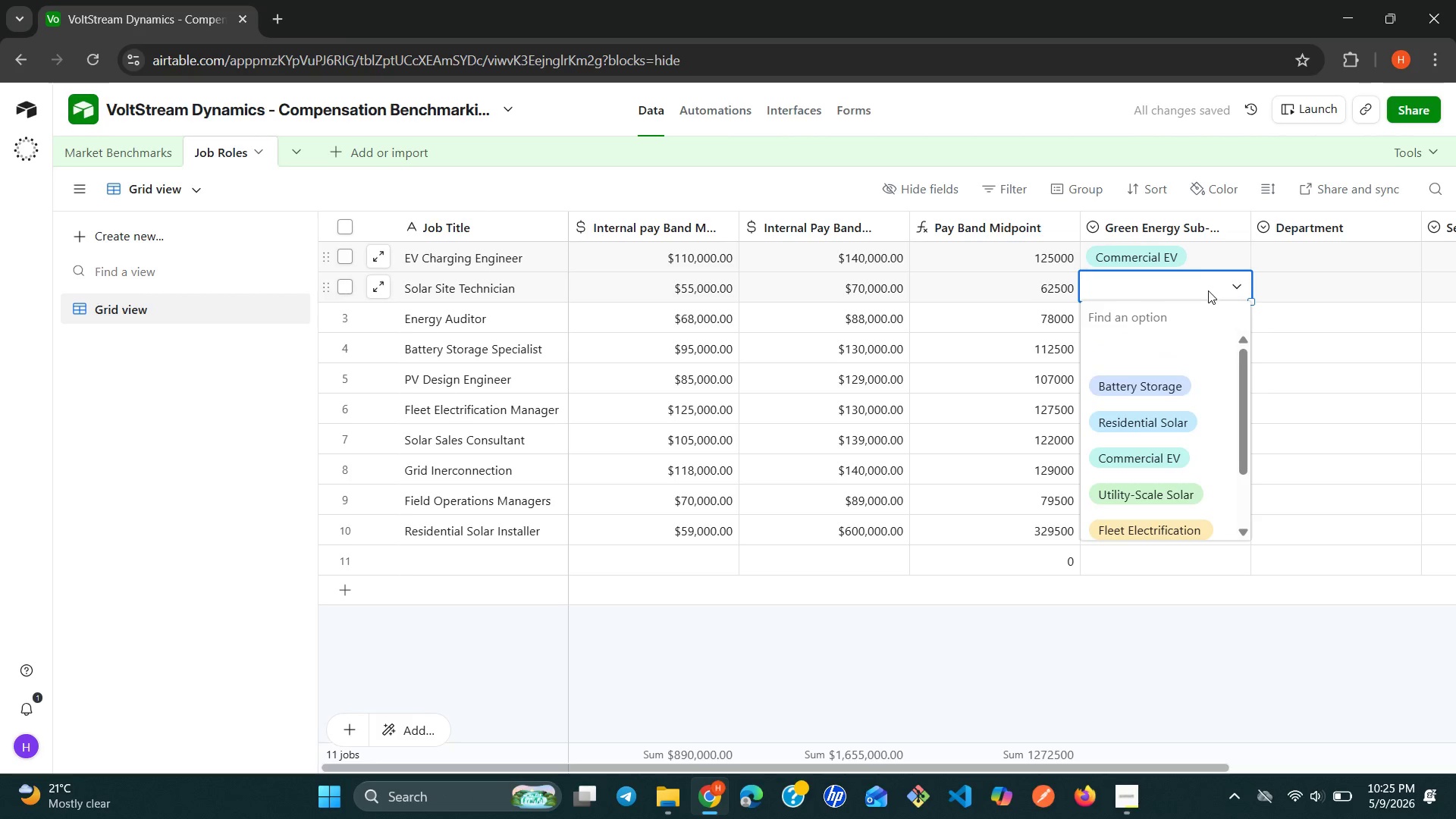 
wait(5.06)
 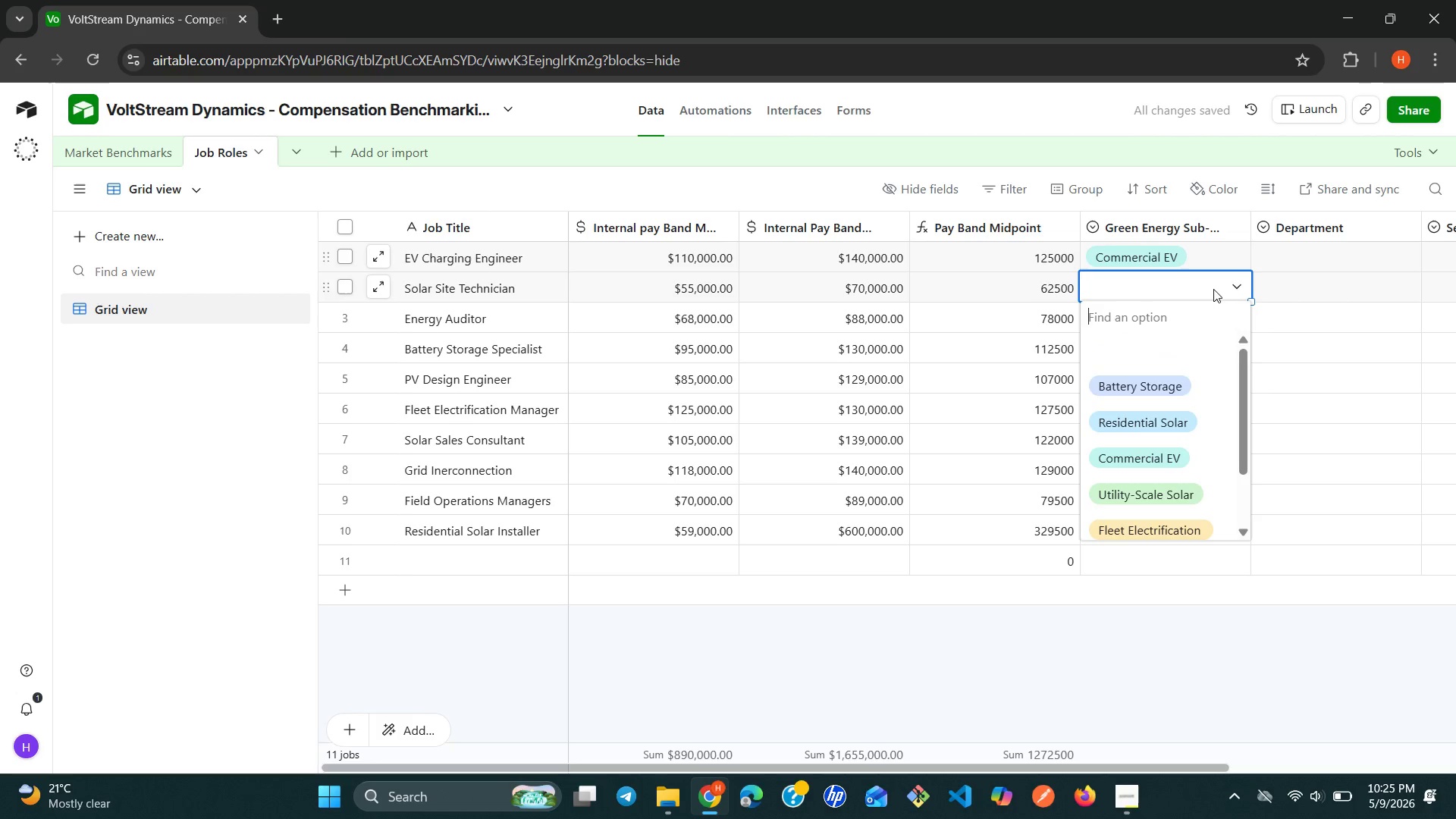 
left_click([1153, 419])
 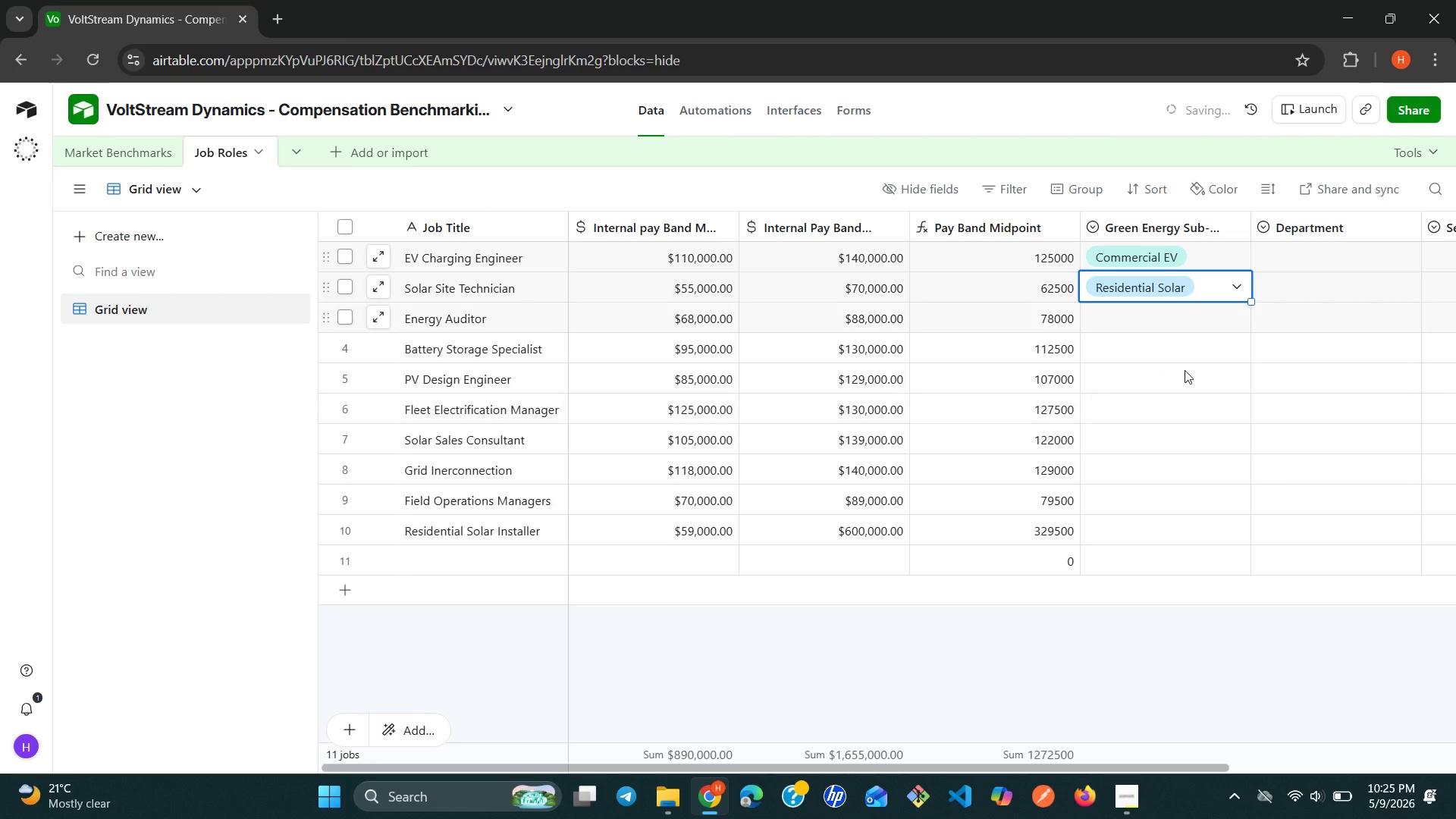 
left_click([1201, 322])
 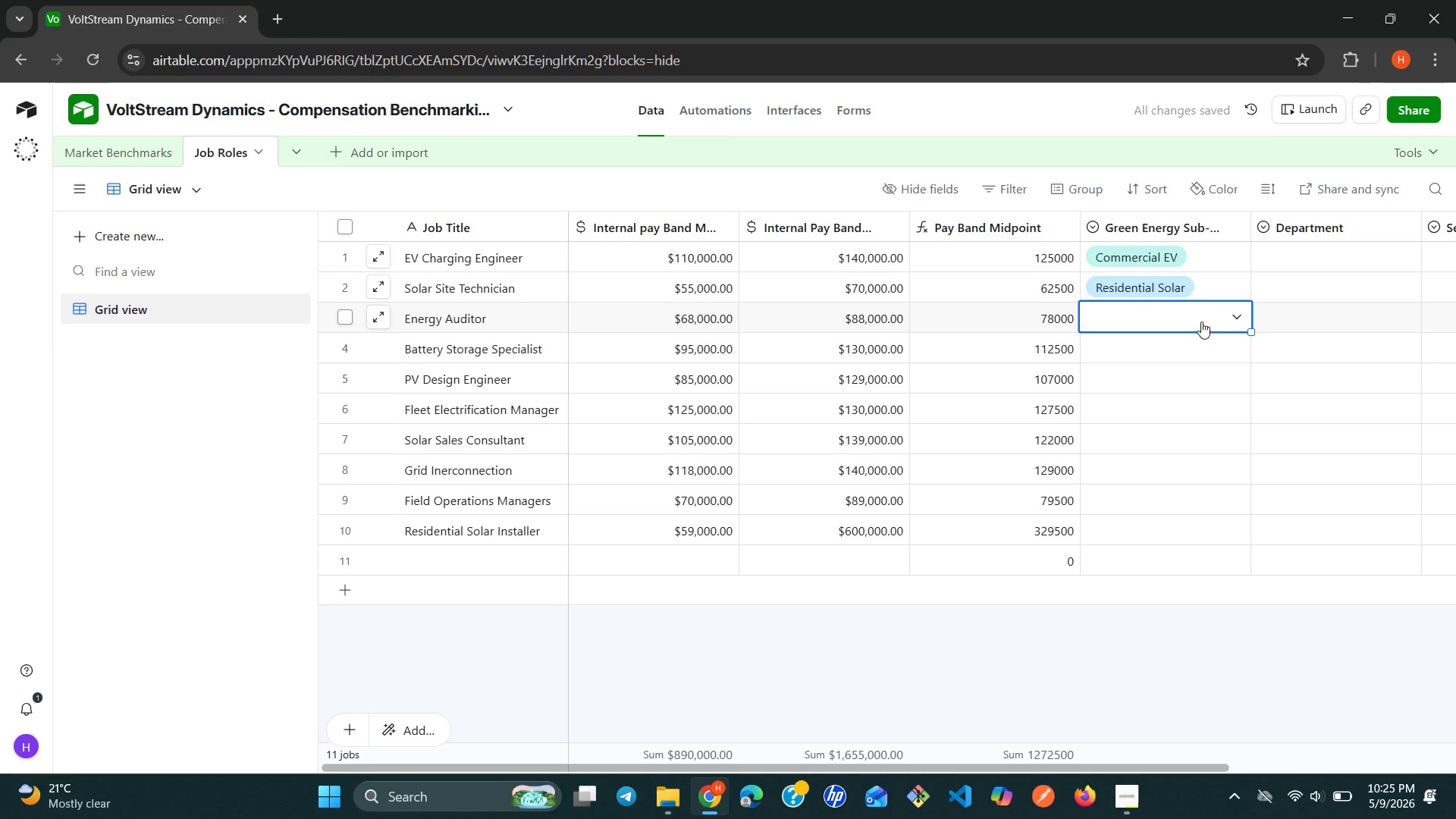 
left_click([1201, 322])
 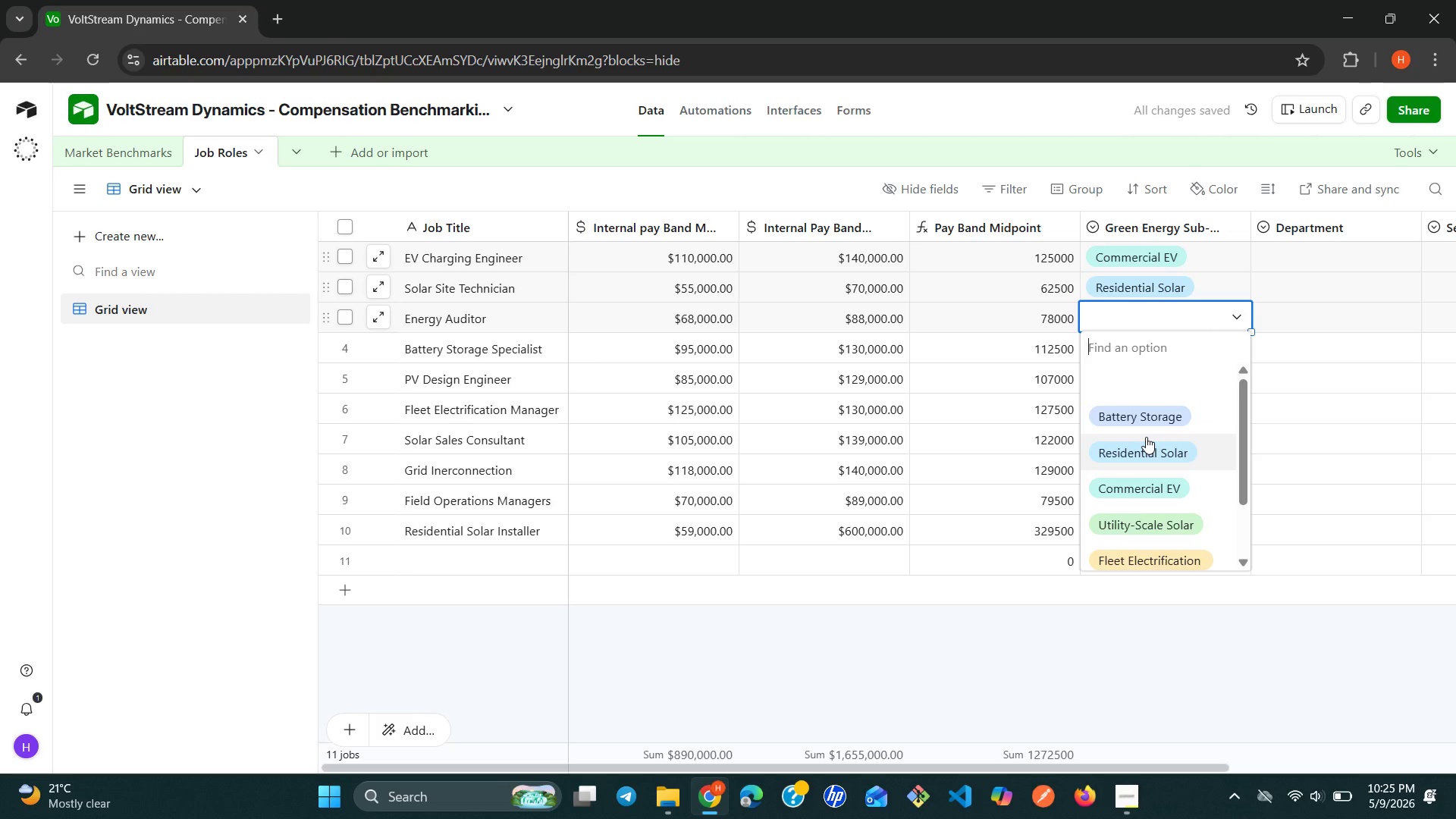 
left_click([1146, 437])
 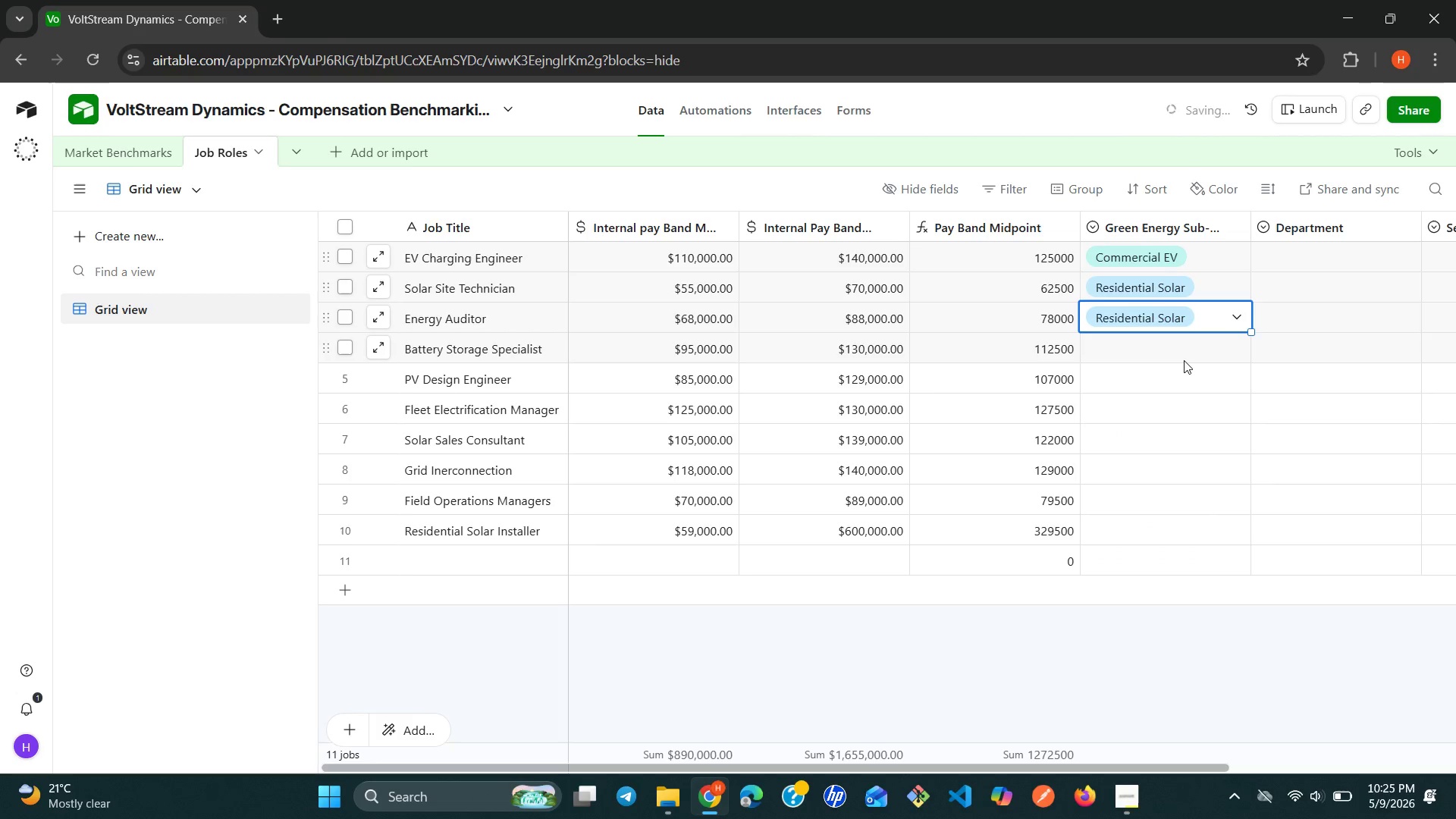 
left_click([1184, 360])
 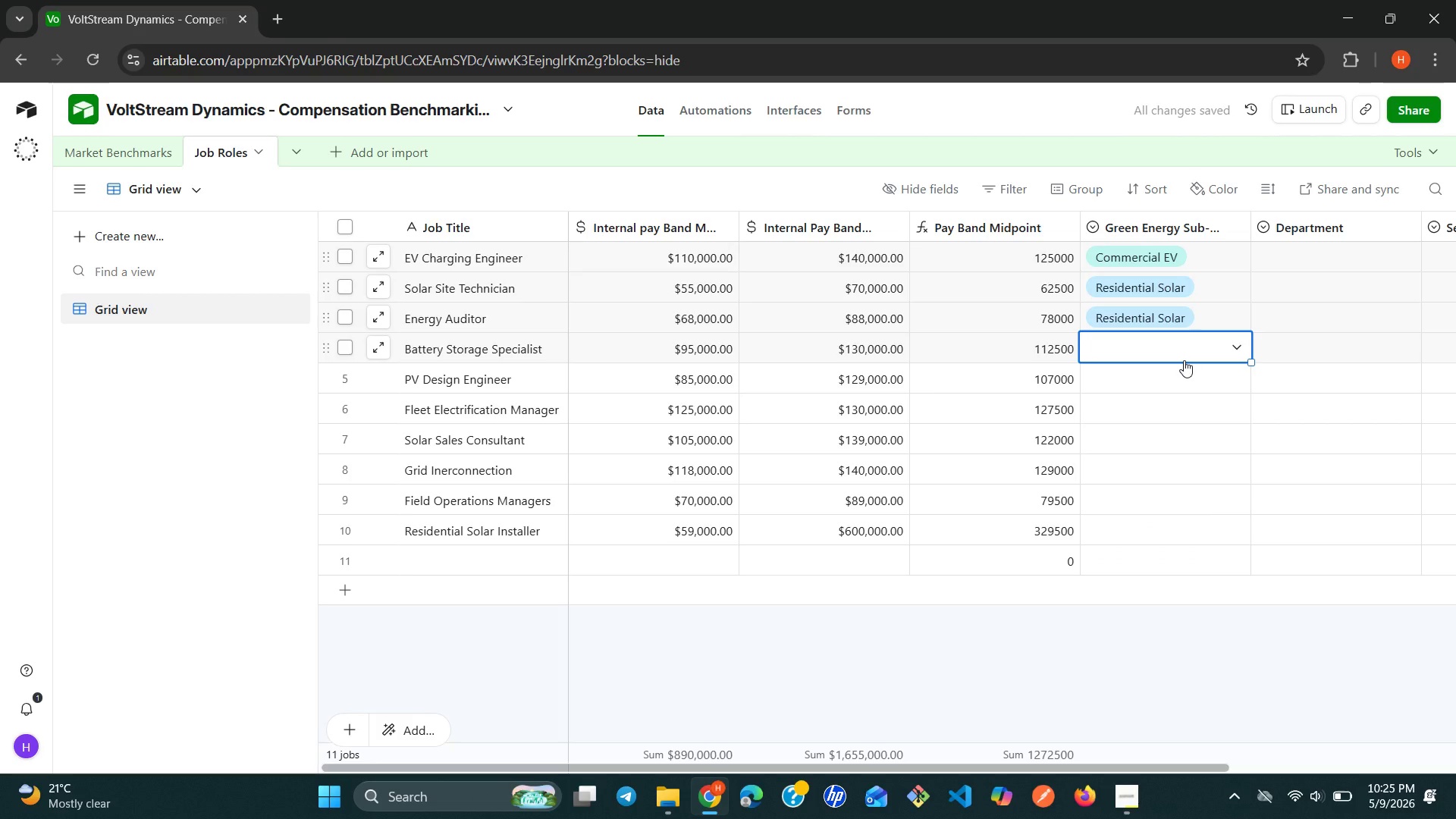 
left_click([1184, 360])
 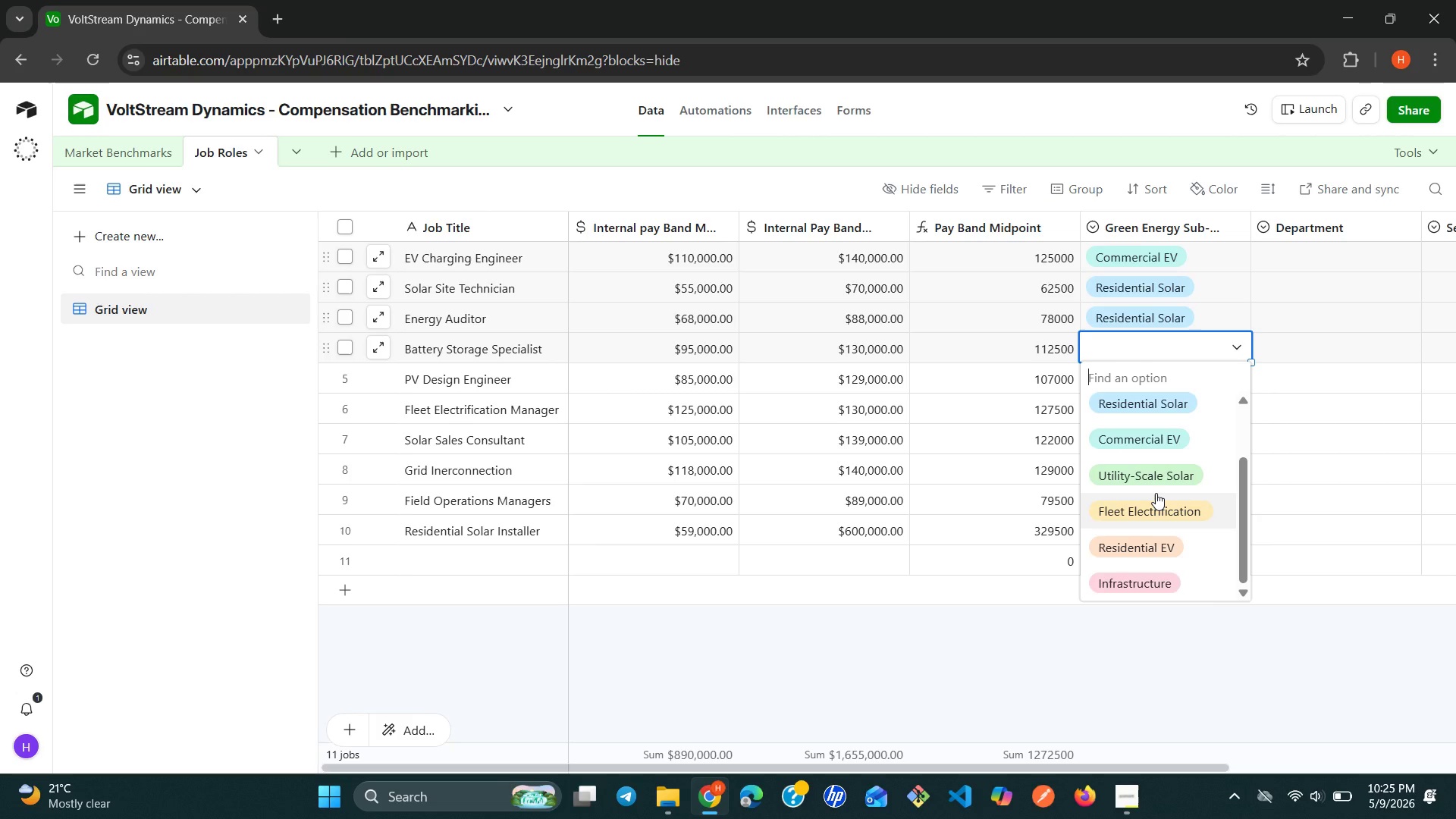 
wait(24.3)
 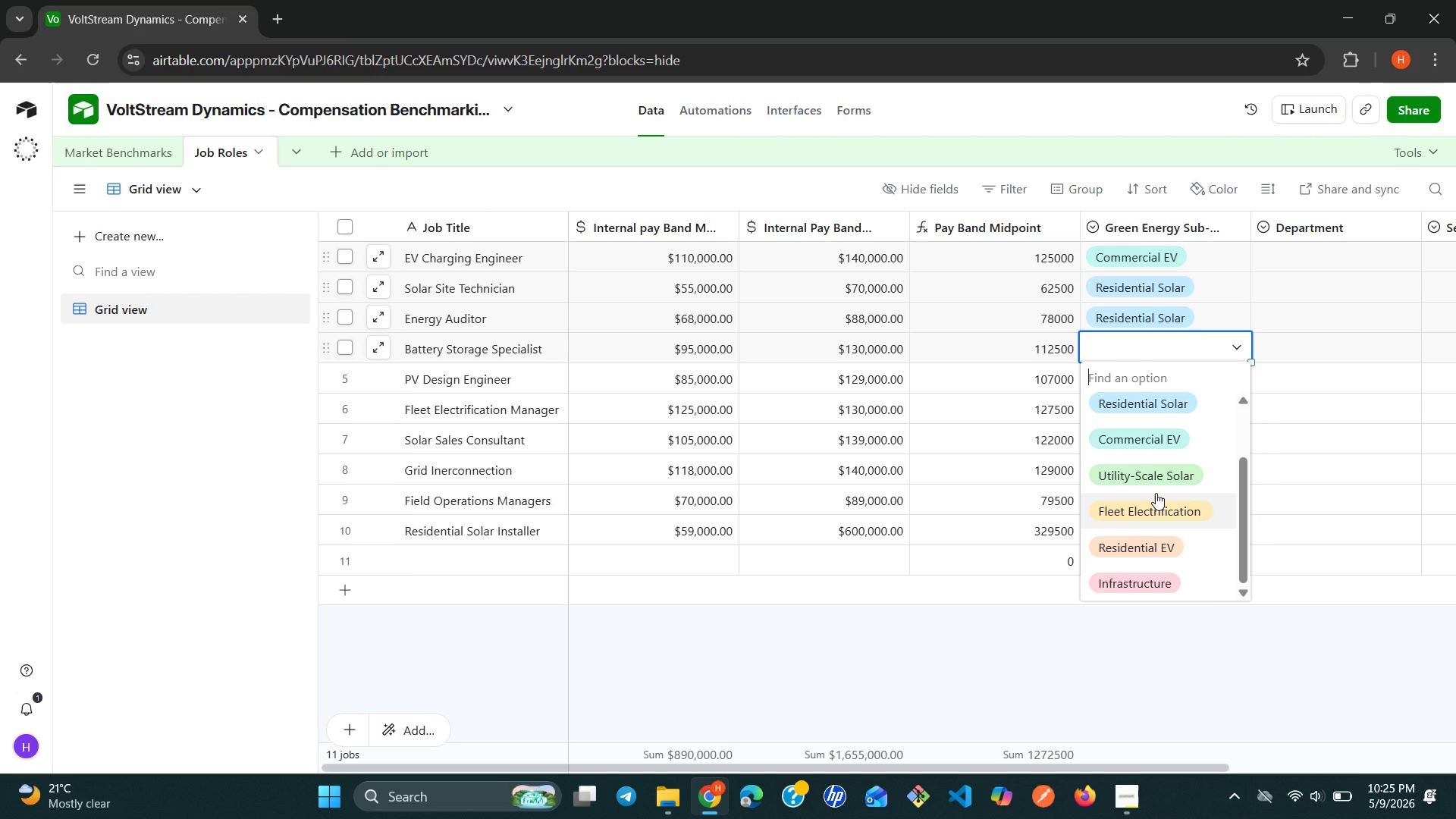 
left_click([1151, 453])
 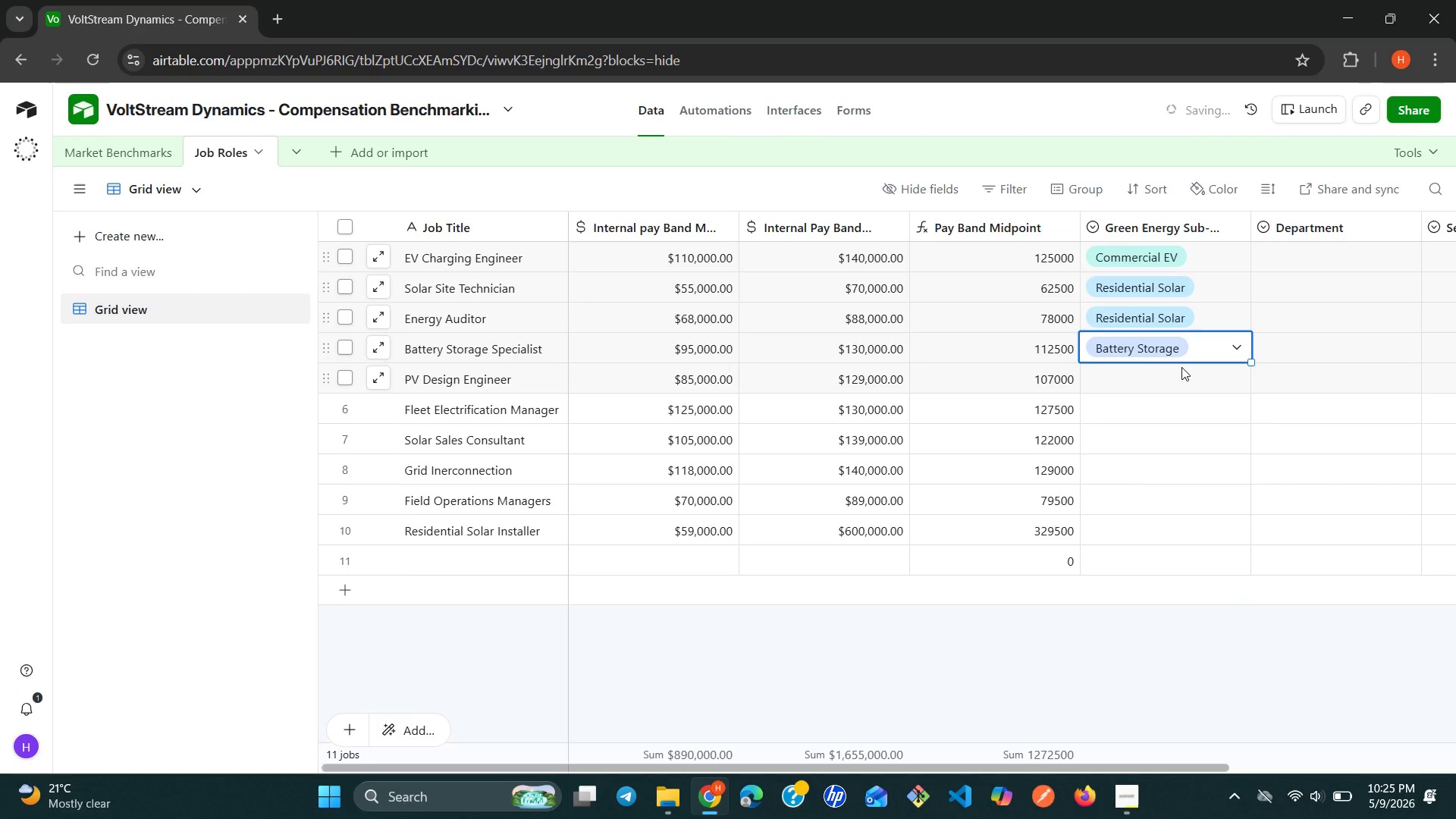 
left_click([1181, 367])
 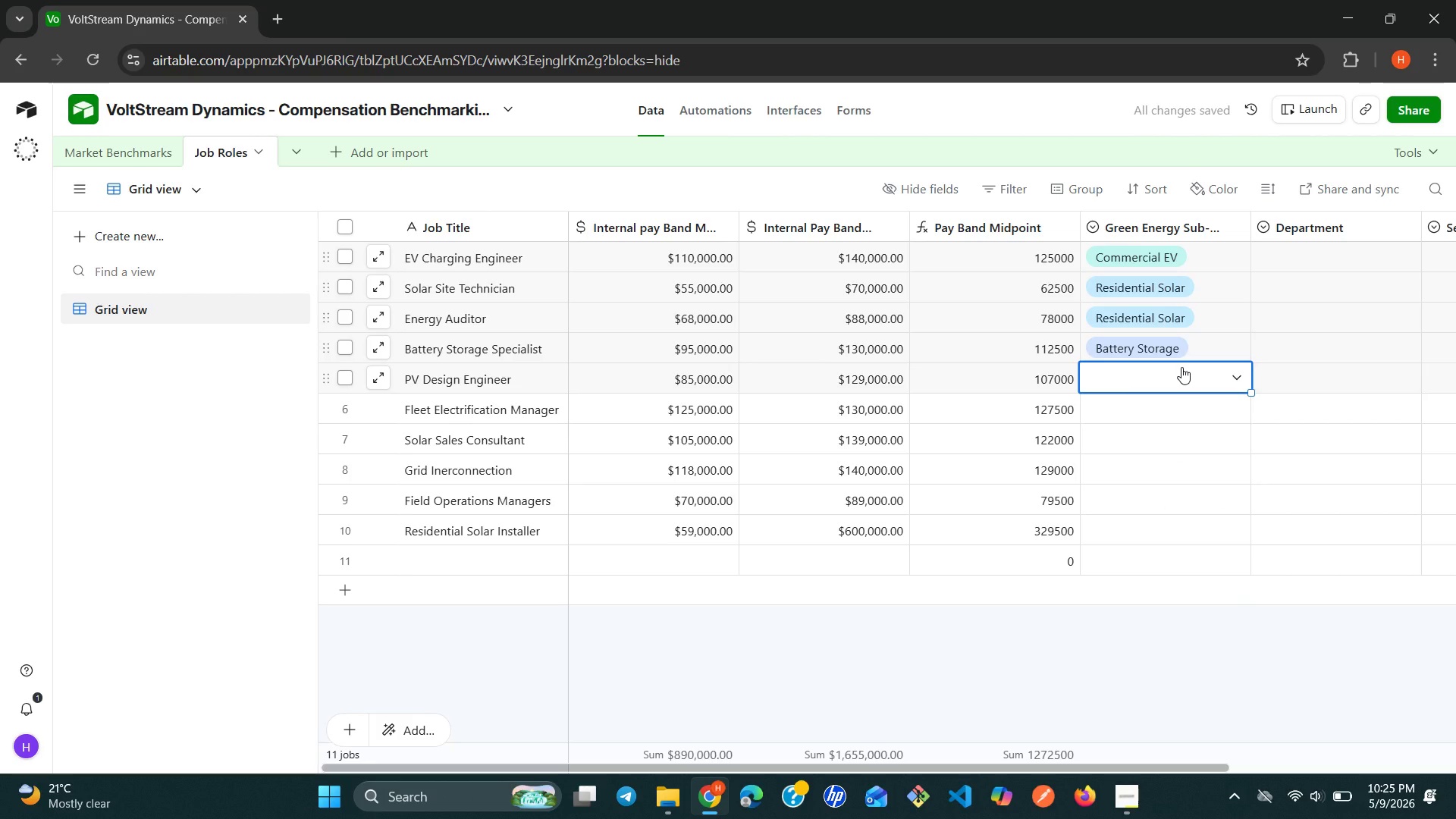 
left_click([1181, 367])
 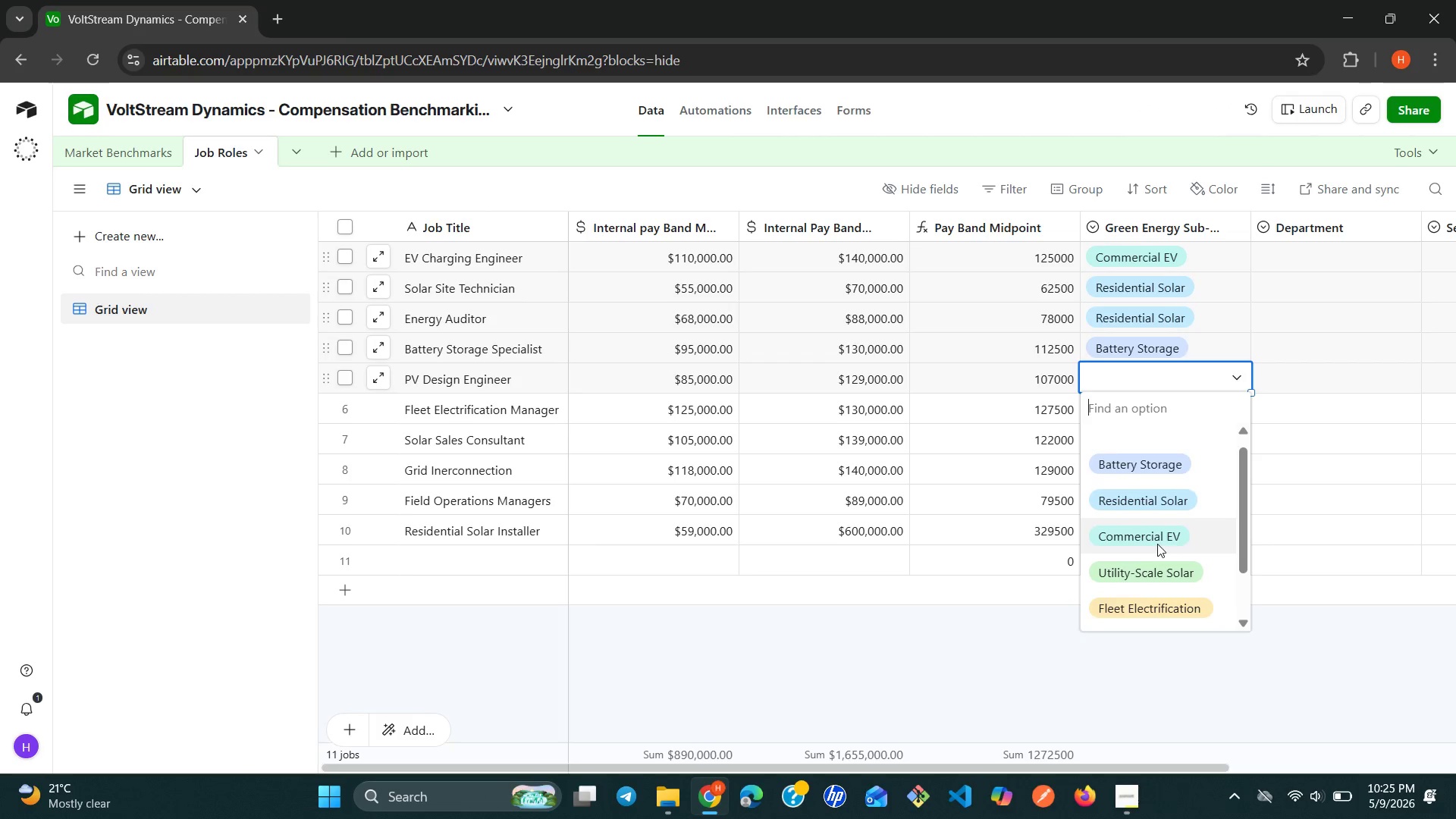 
left_click([1149, 571])
 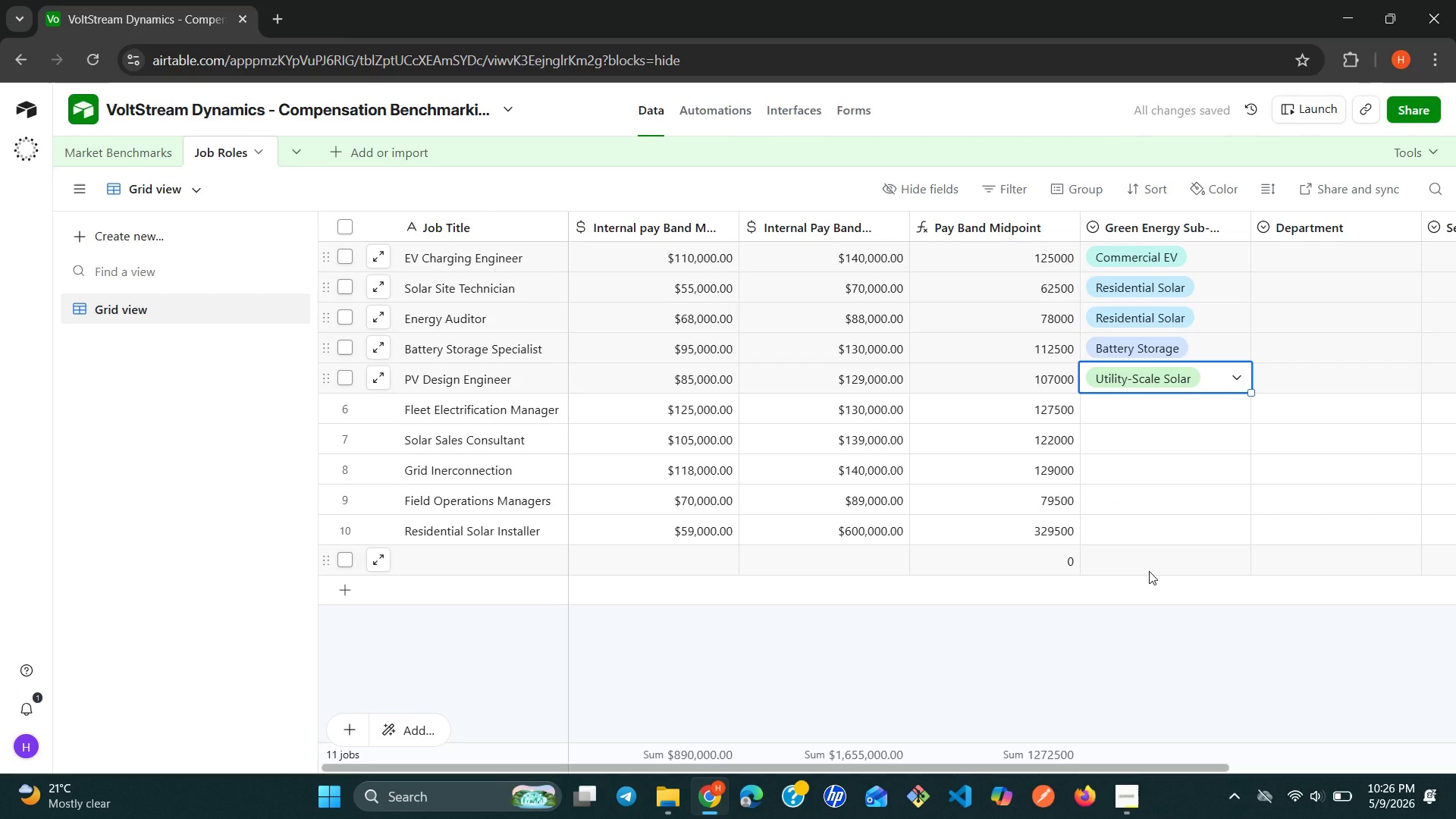 
wait(6.34)
 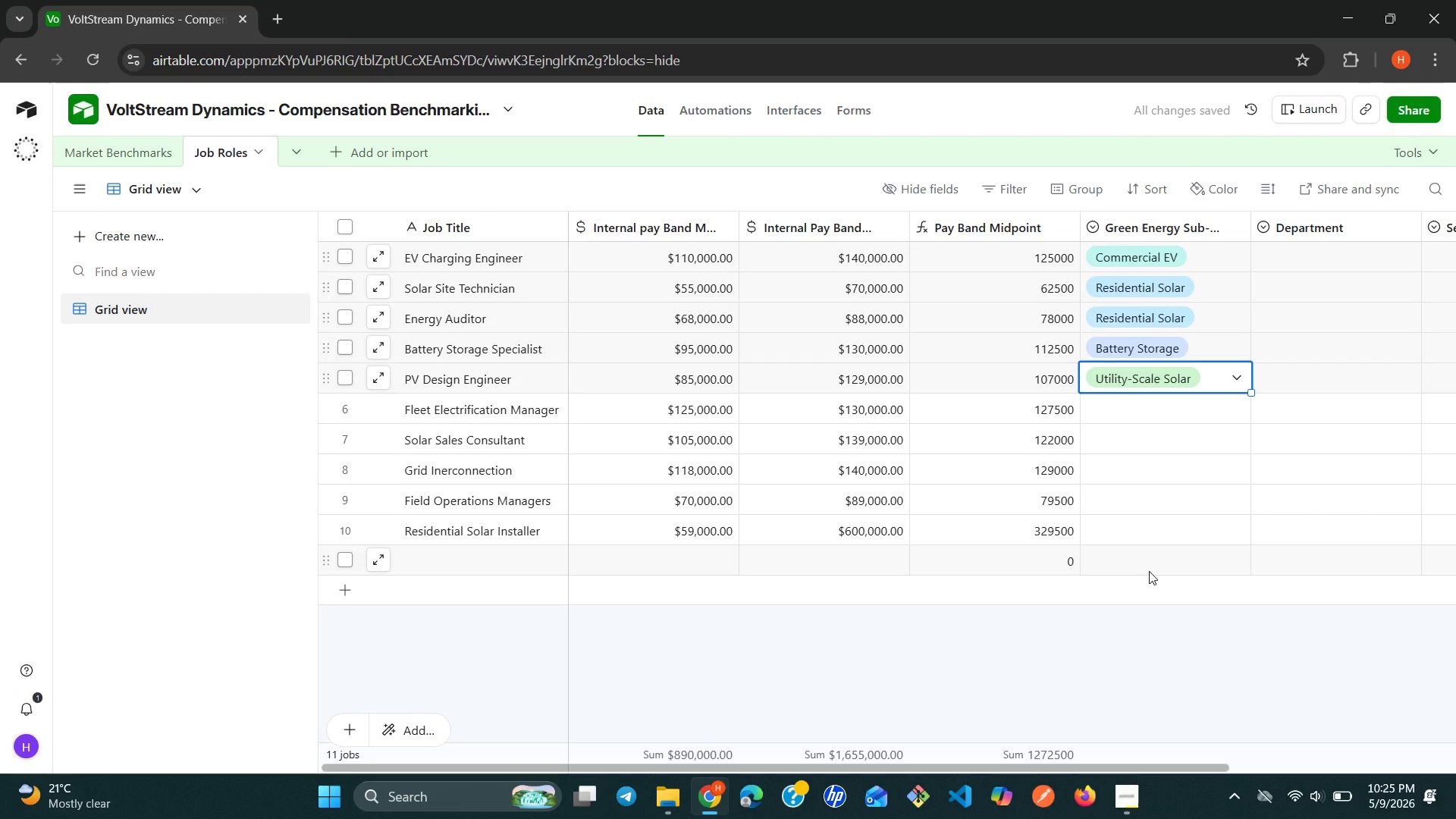 
left_click([1215, 397])
 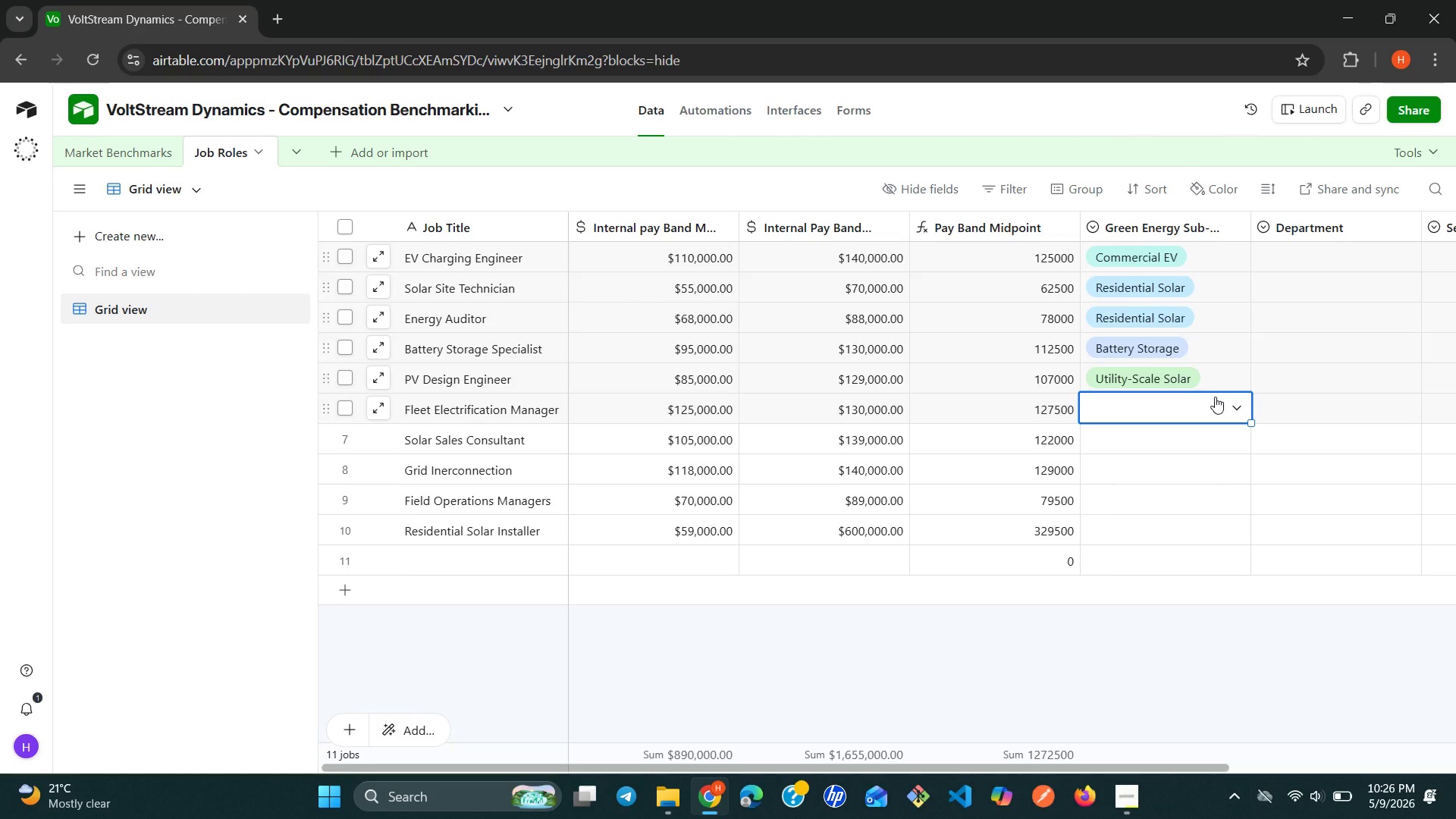 
left_click([1215, 397])
 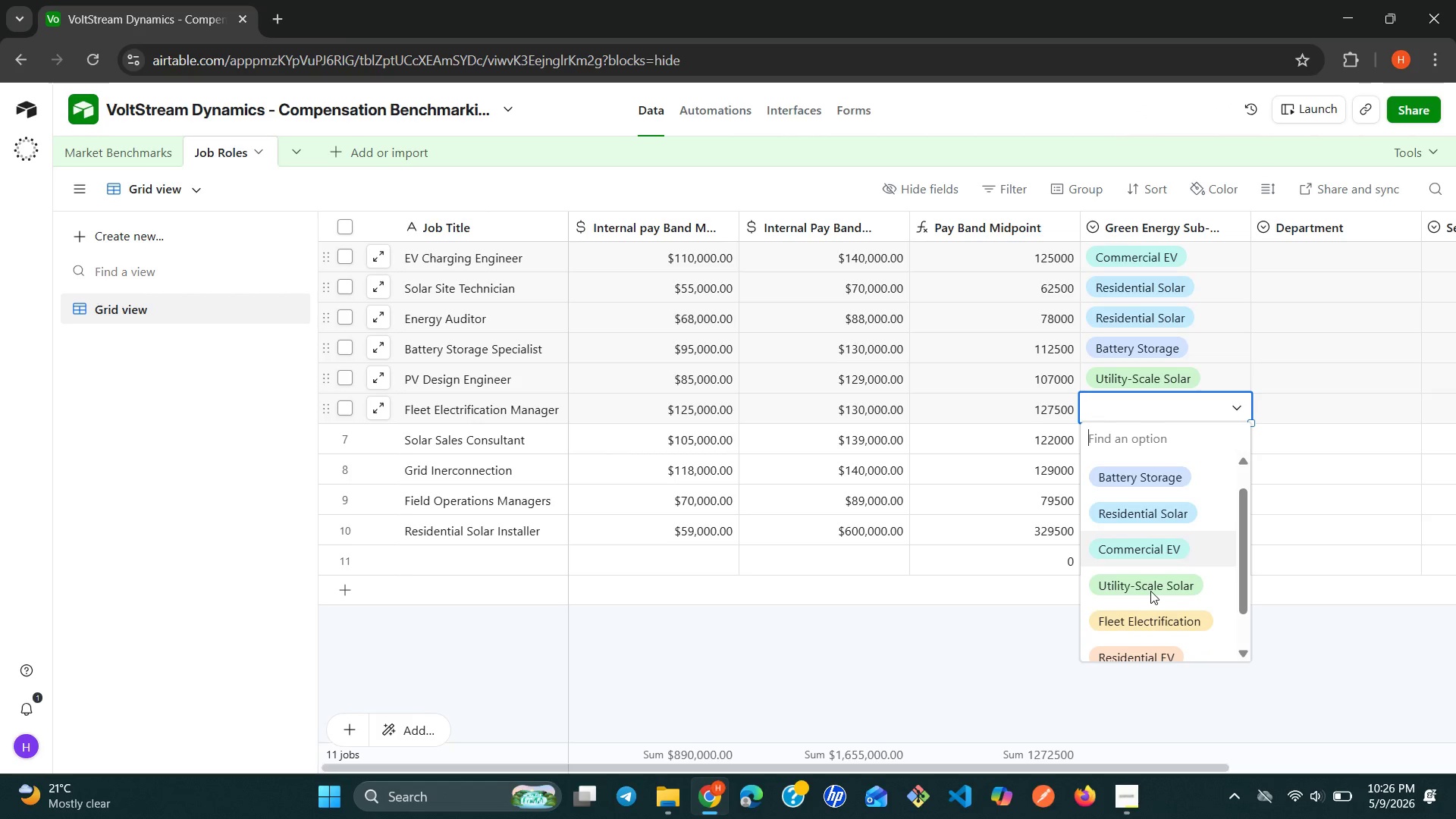 
left_click([1148, 608])
 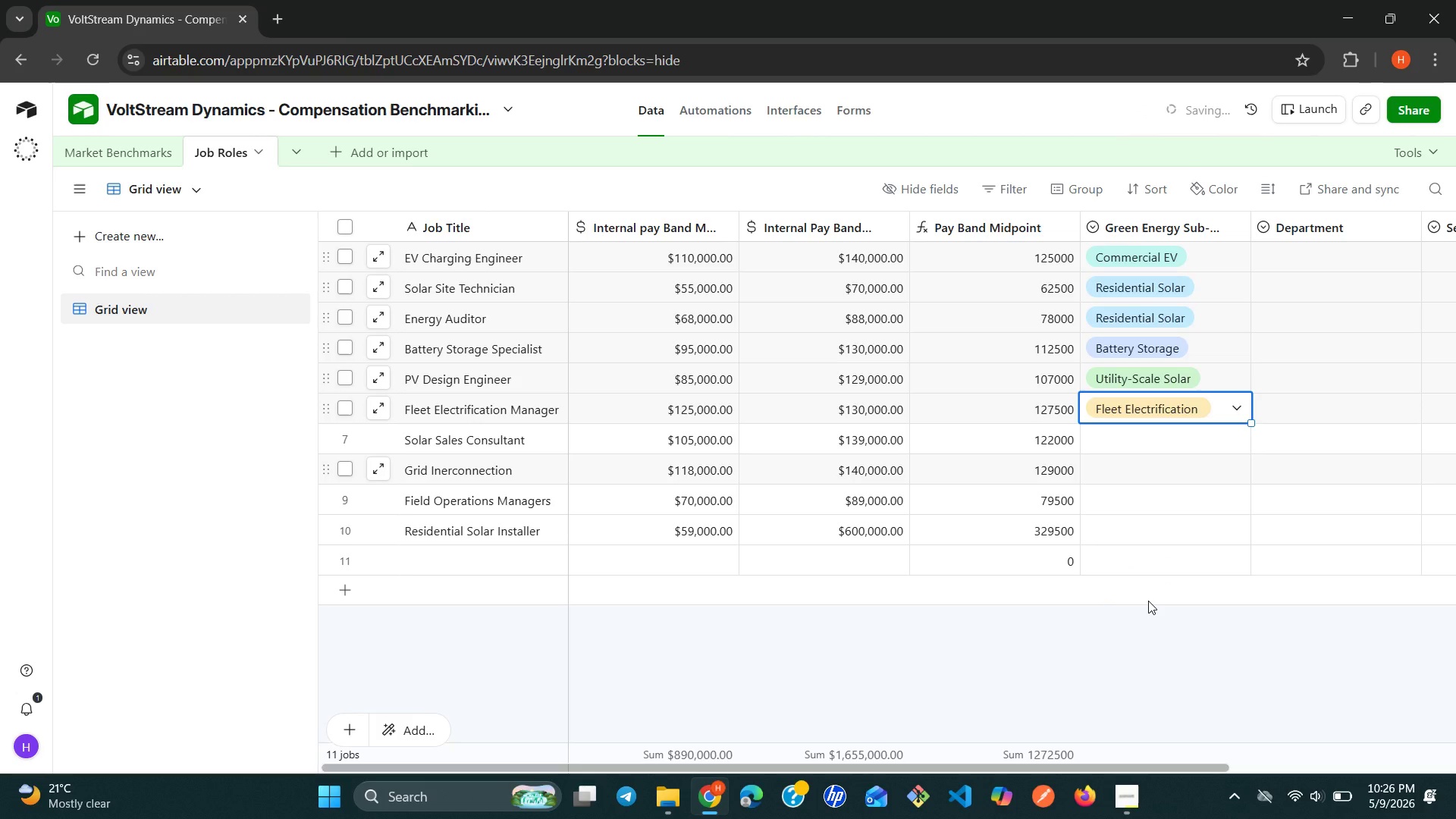 
left_click([1197, 441])
 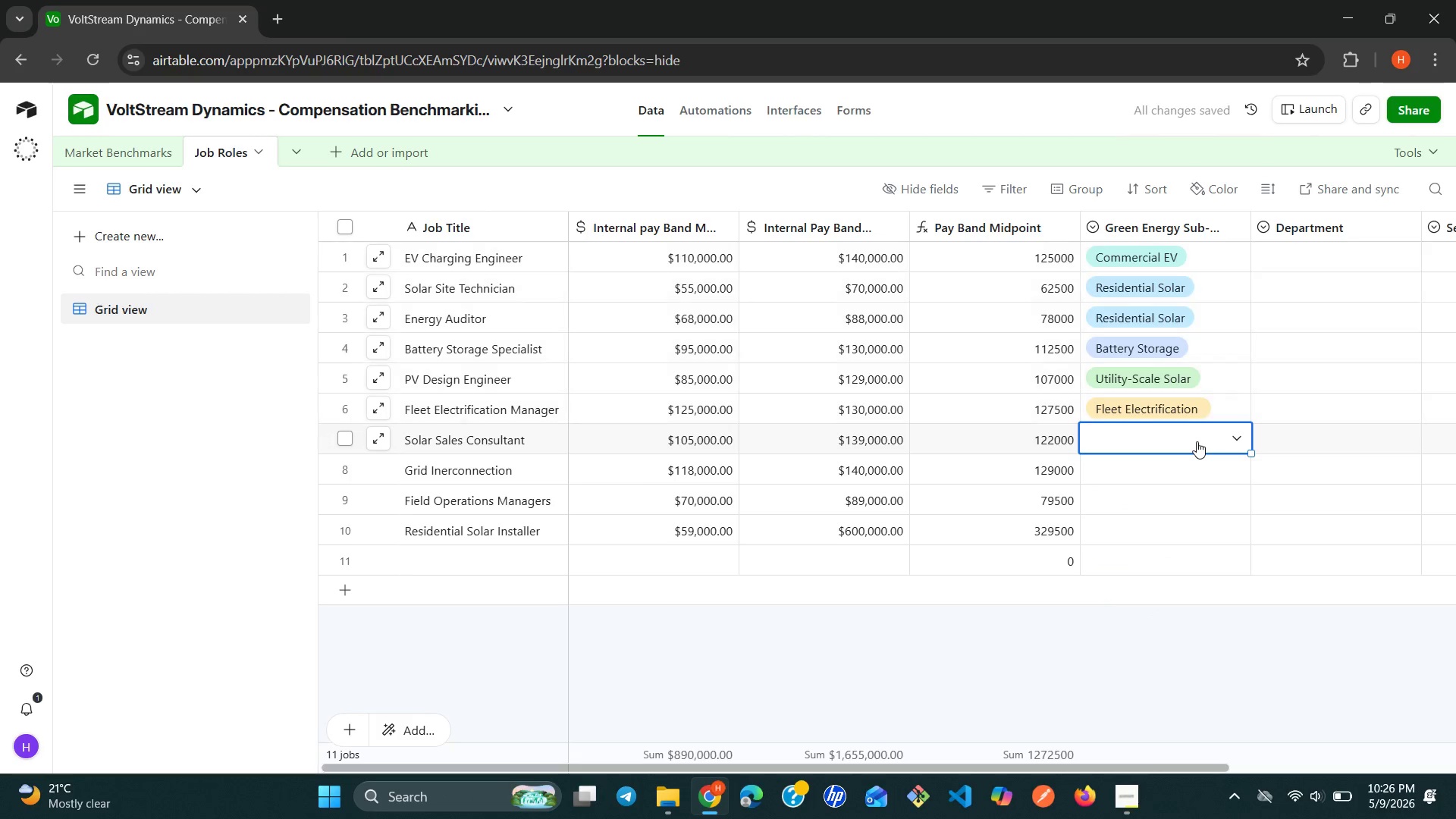 
left_click([1197, 441])
 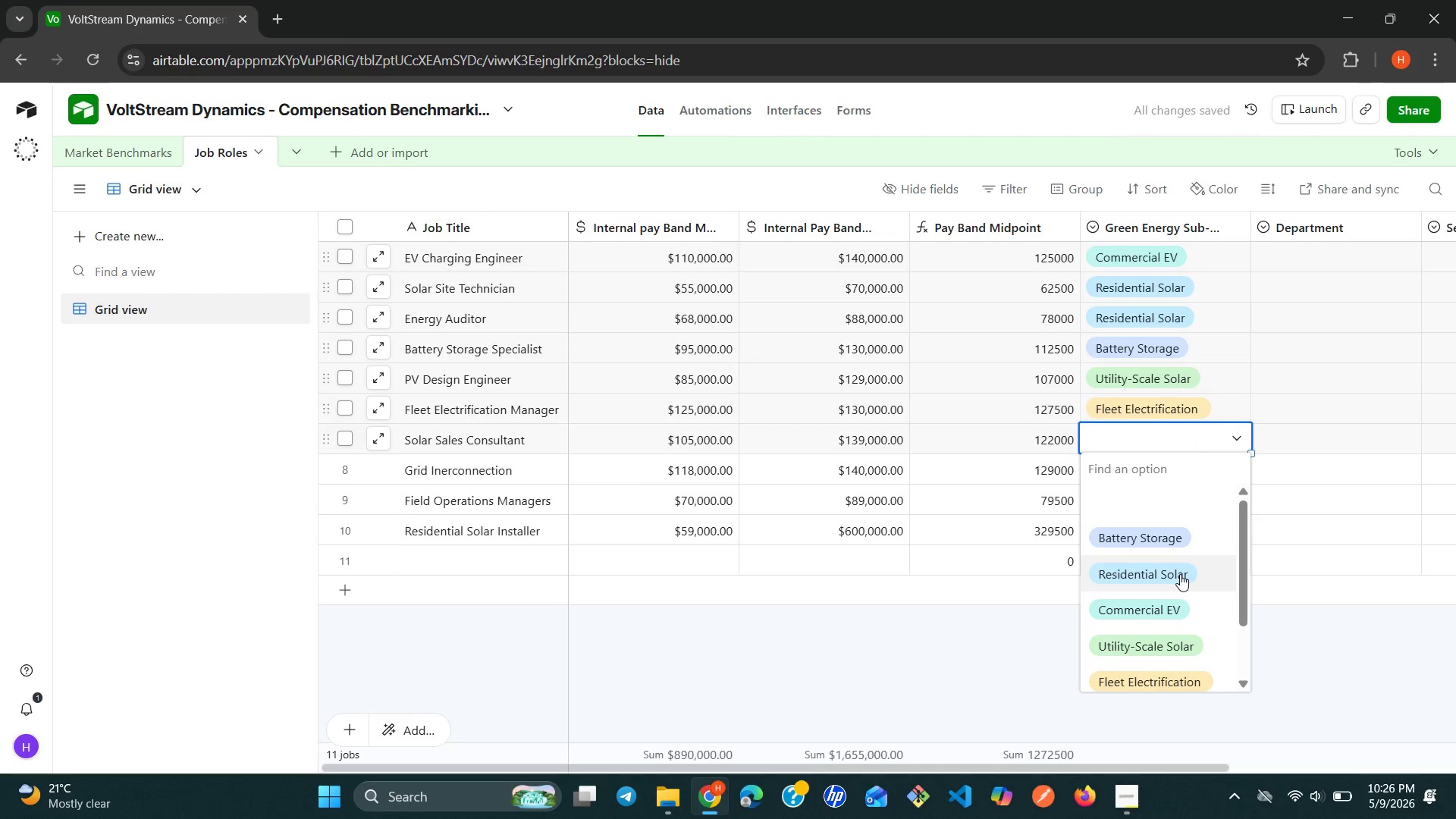 
left_click([1180, 574])
 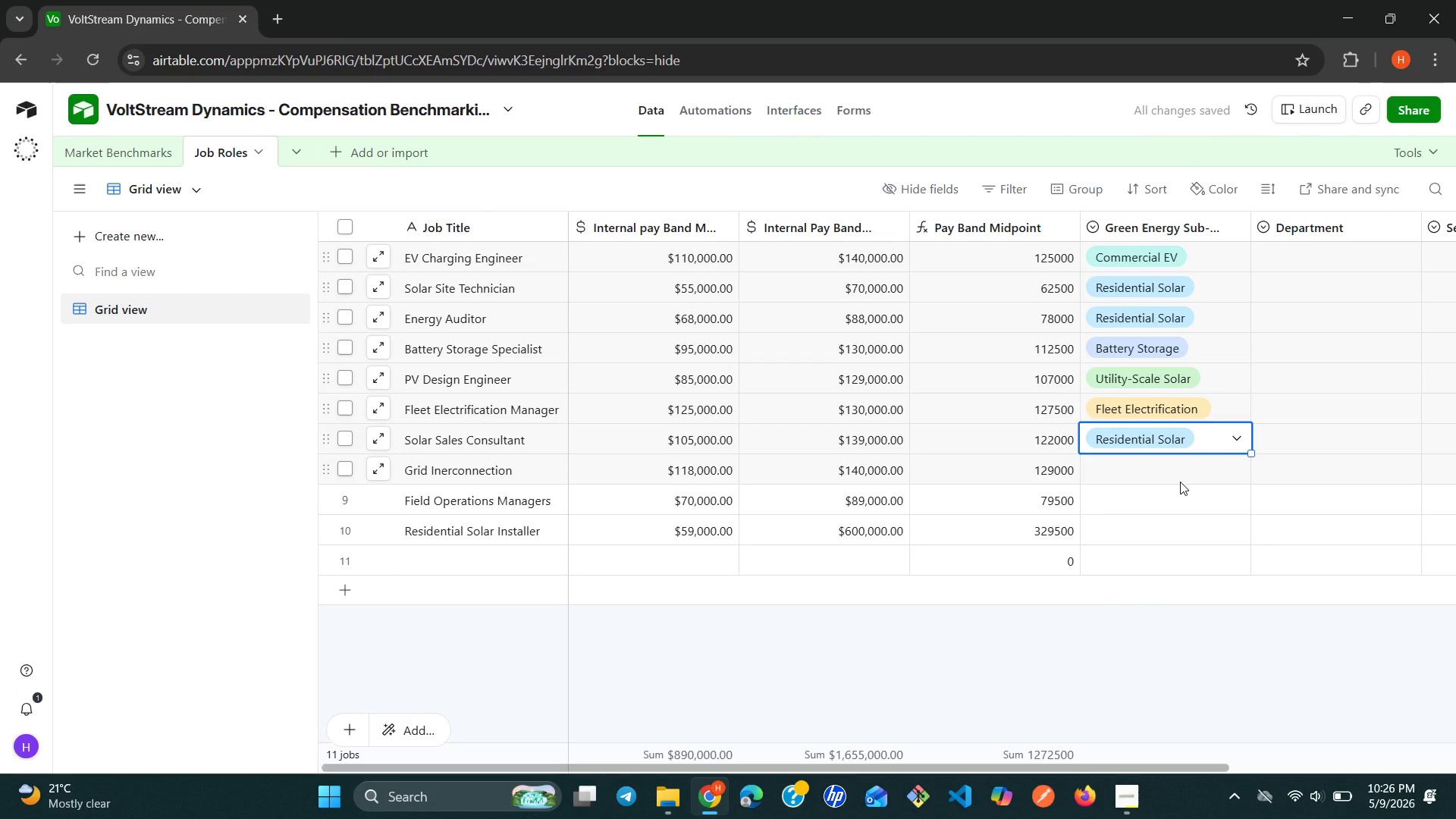 
wait(5.8)
 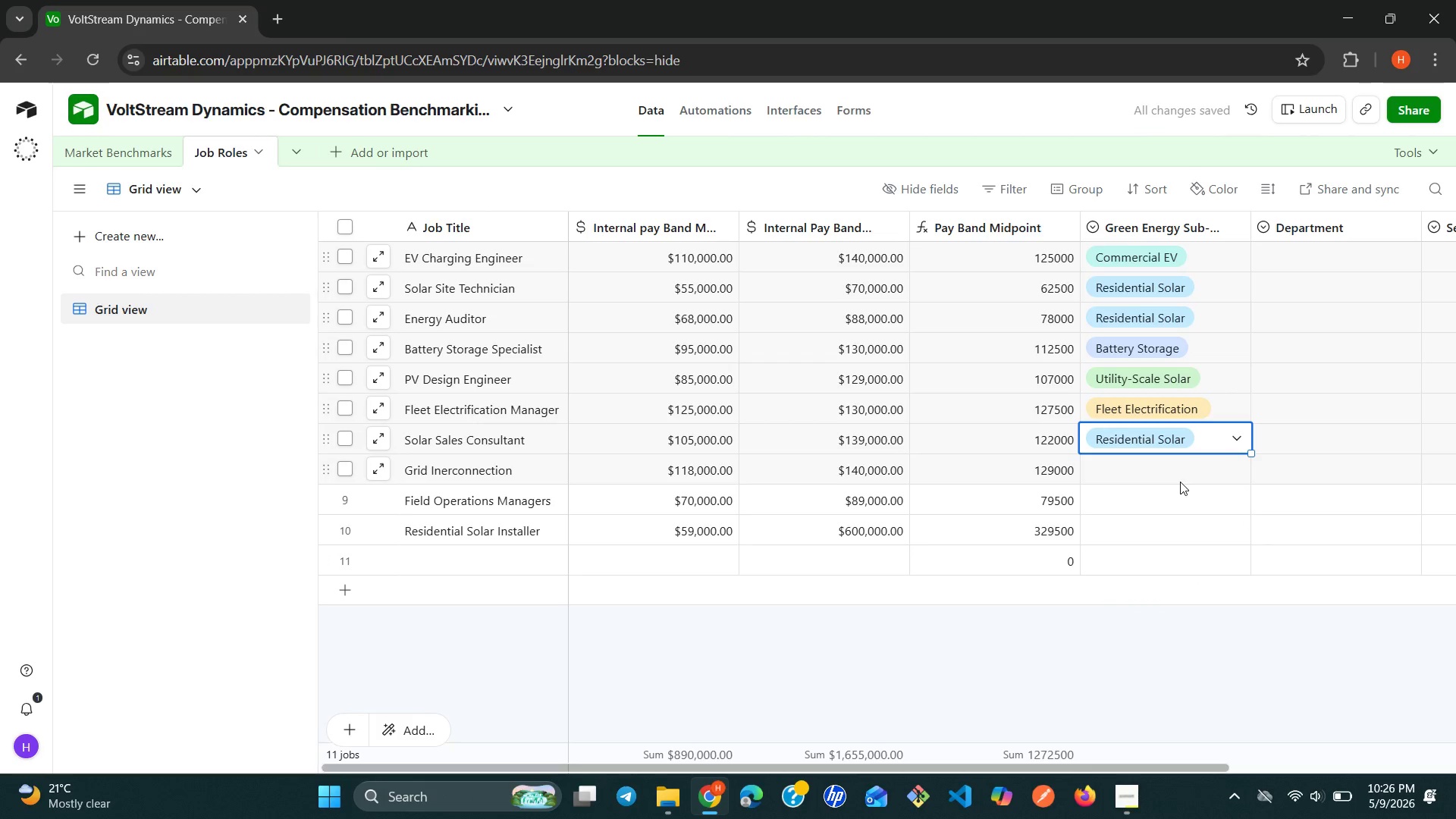 
double_click([1180, 463])
 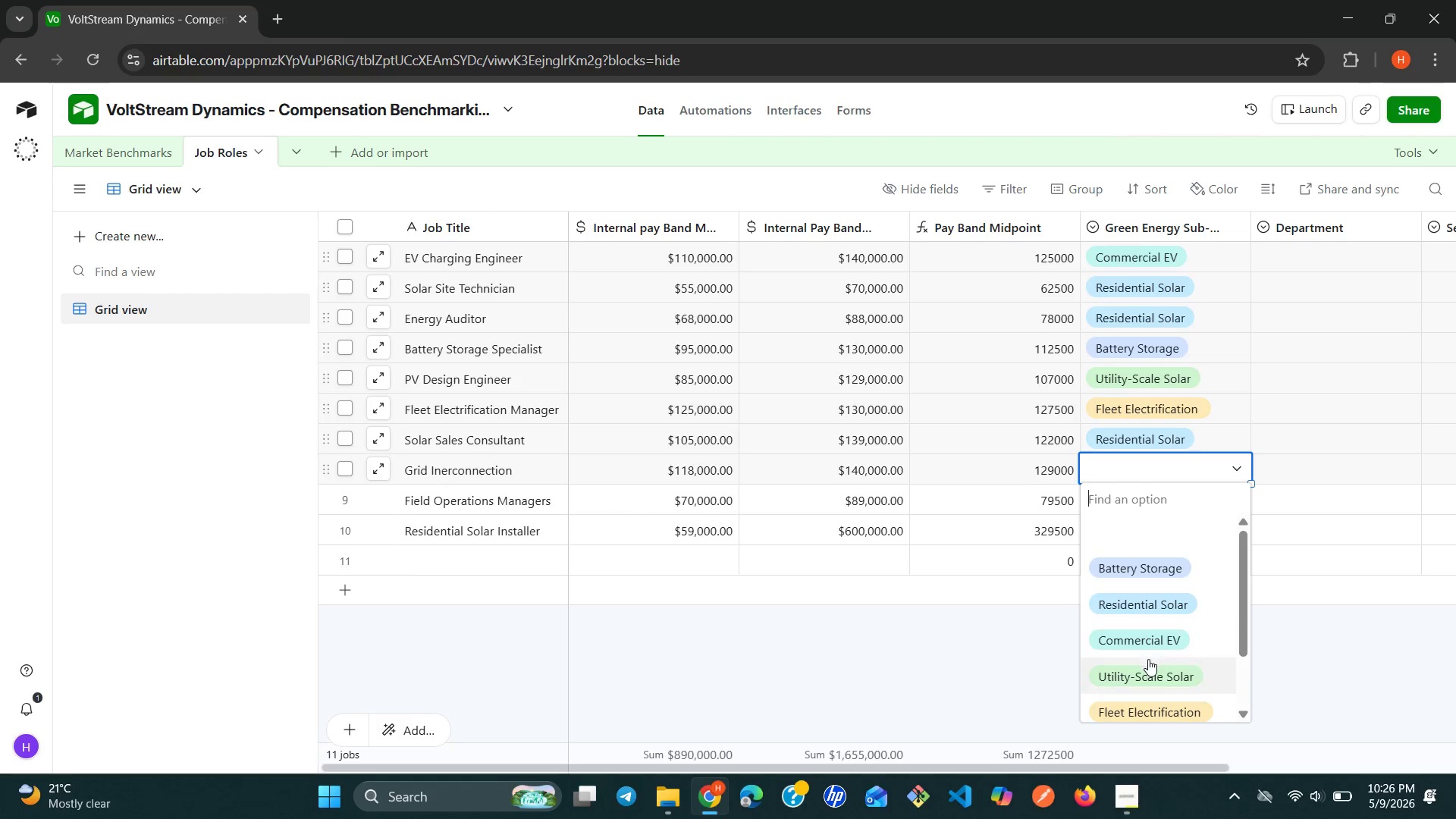 
left_click([1148, 663])
 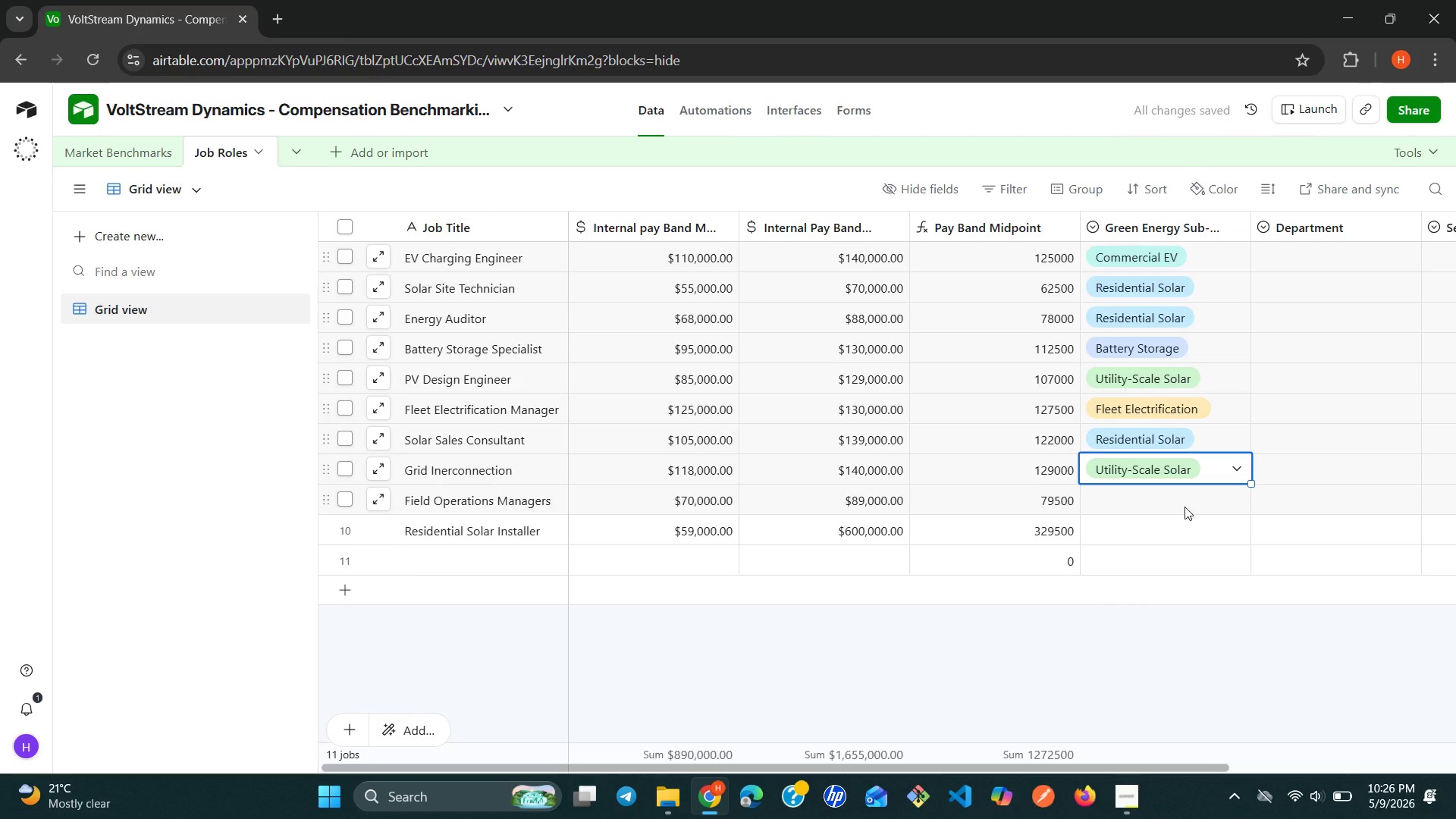 
double_click([1185, 507])
 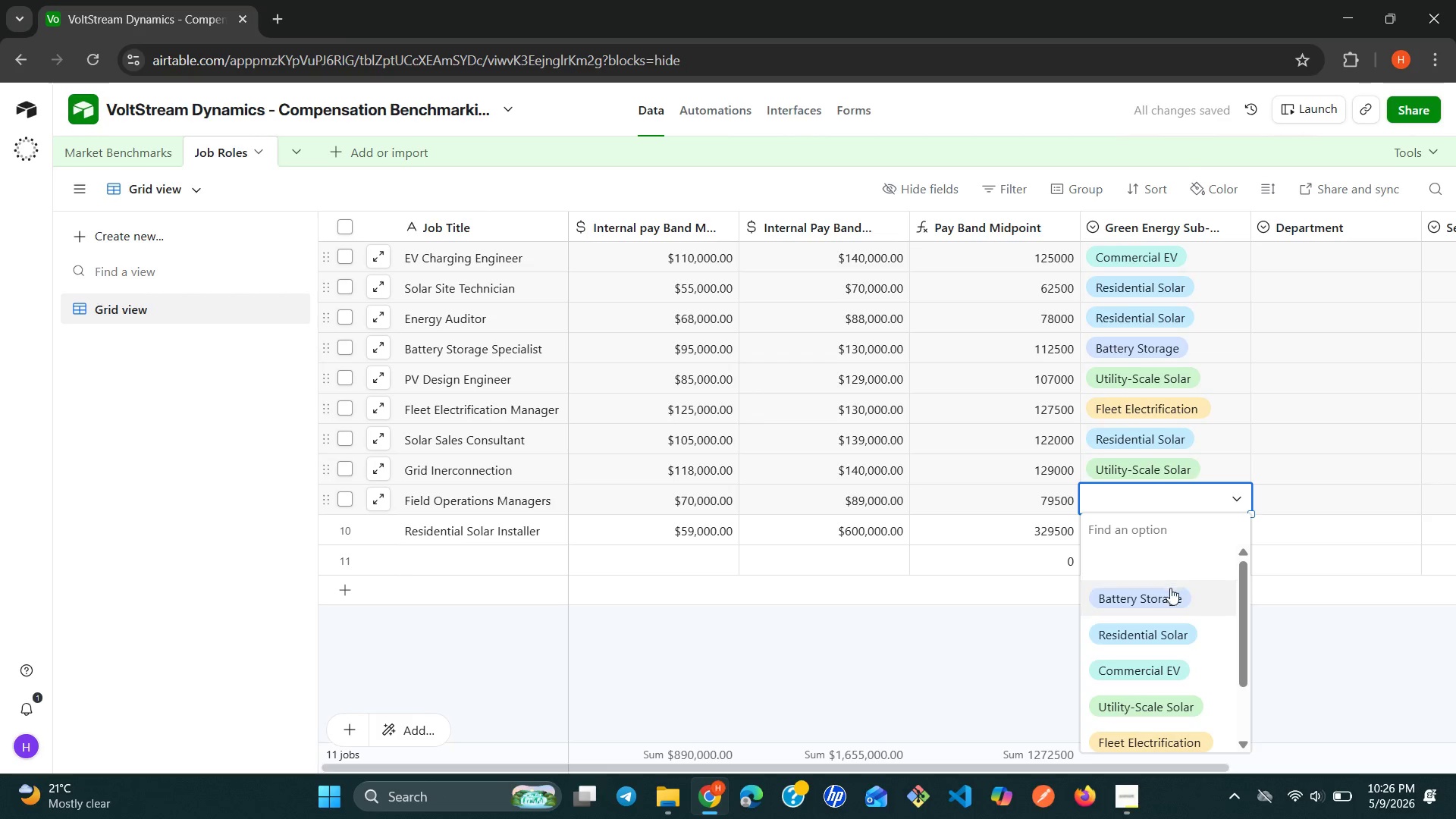 
mouse_move([1155, 635])
 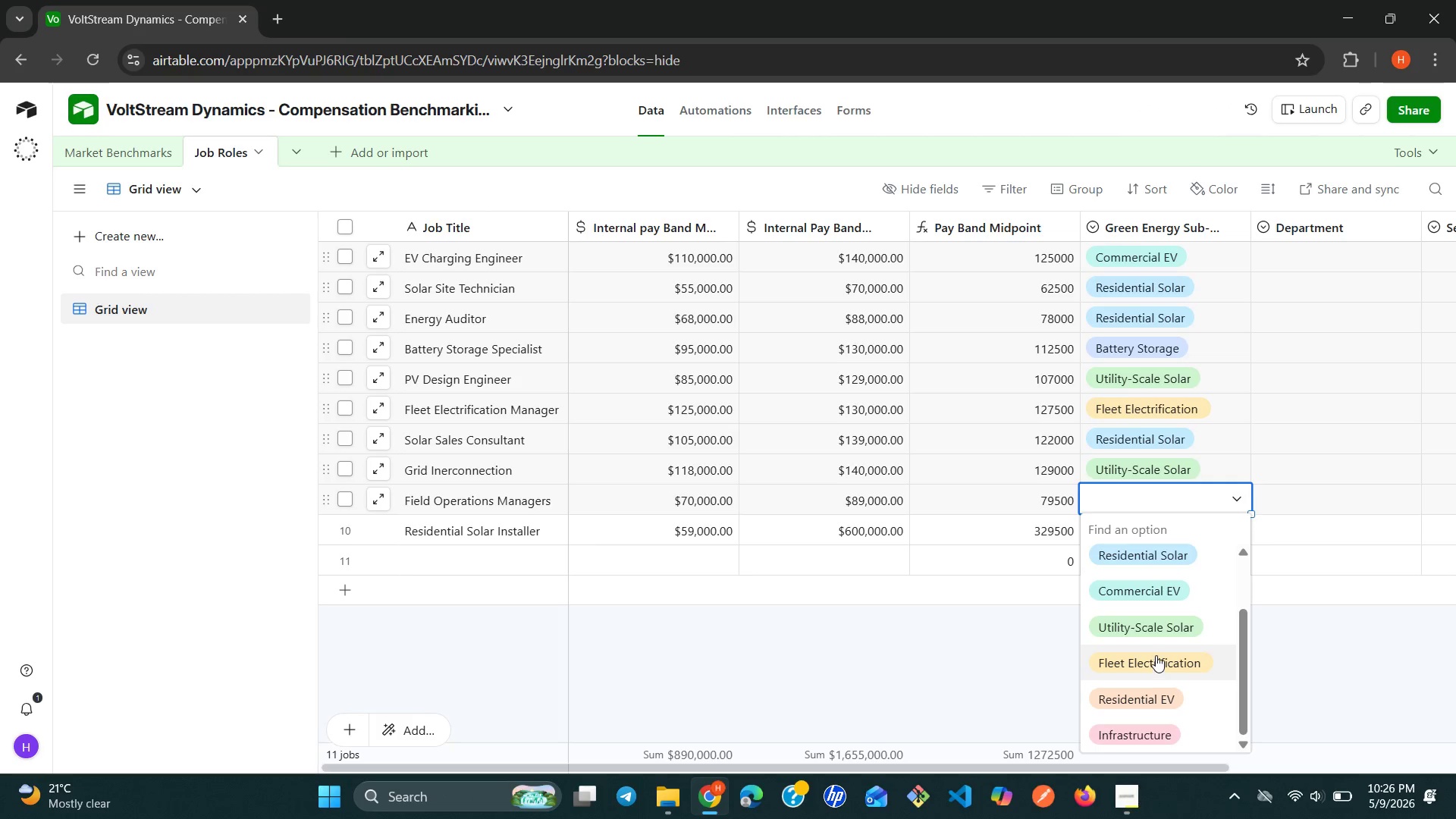 
wait(5.63)
 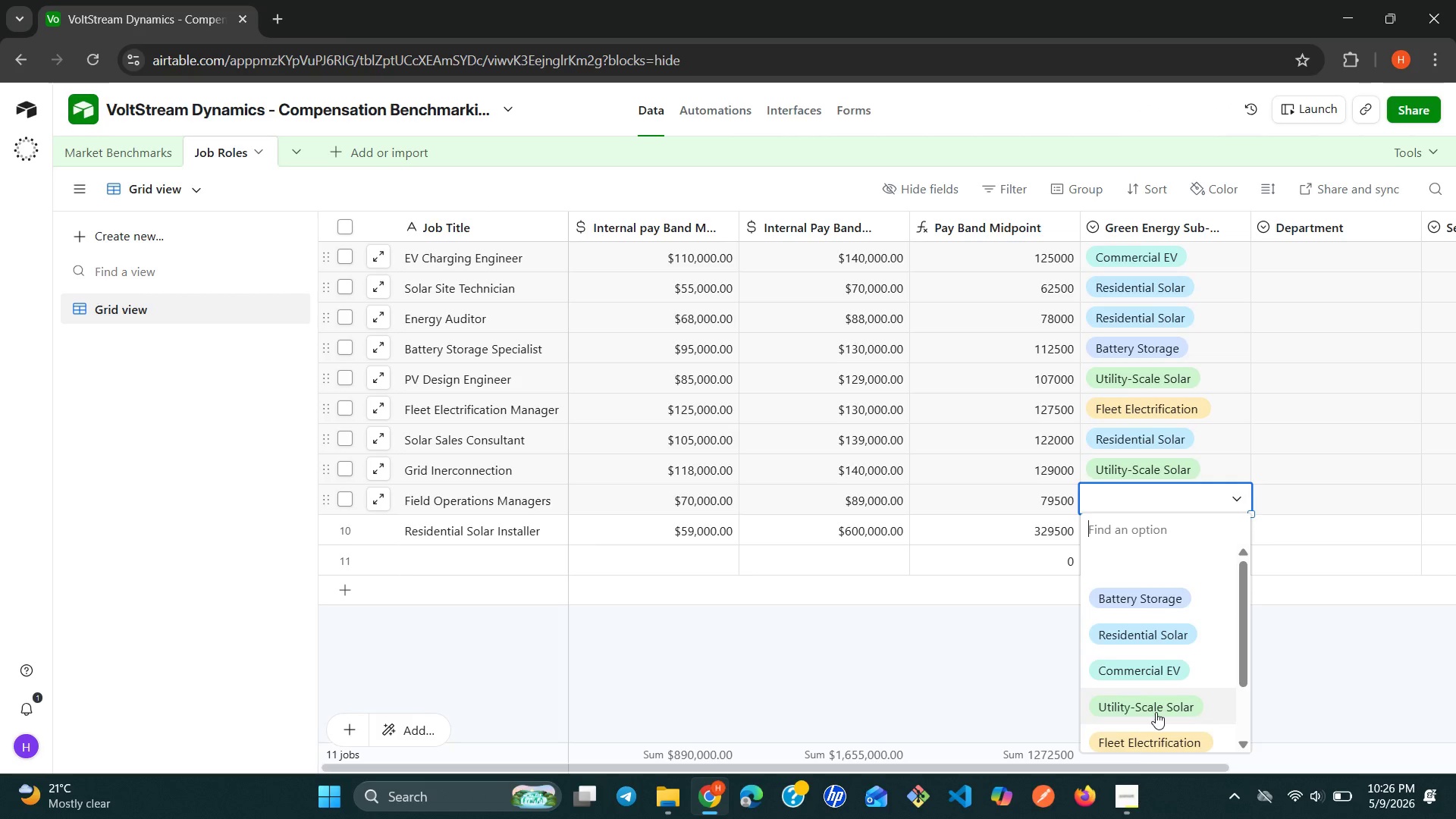 
left_click([1134, 596])
 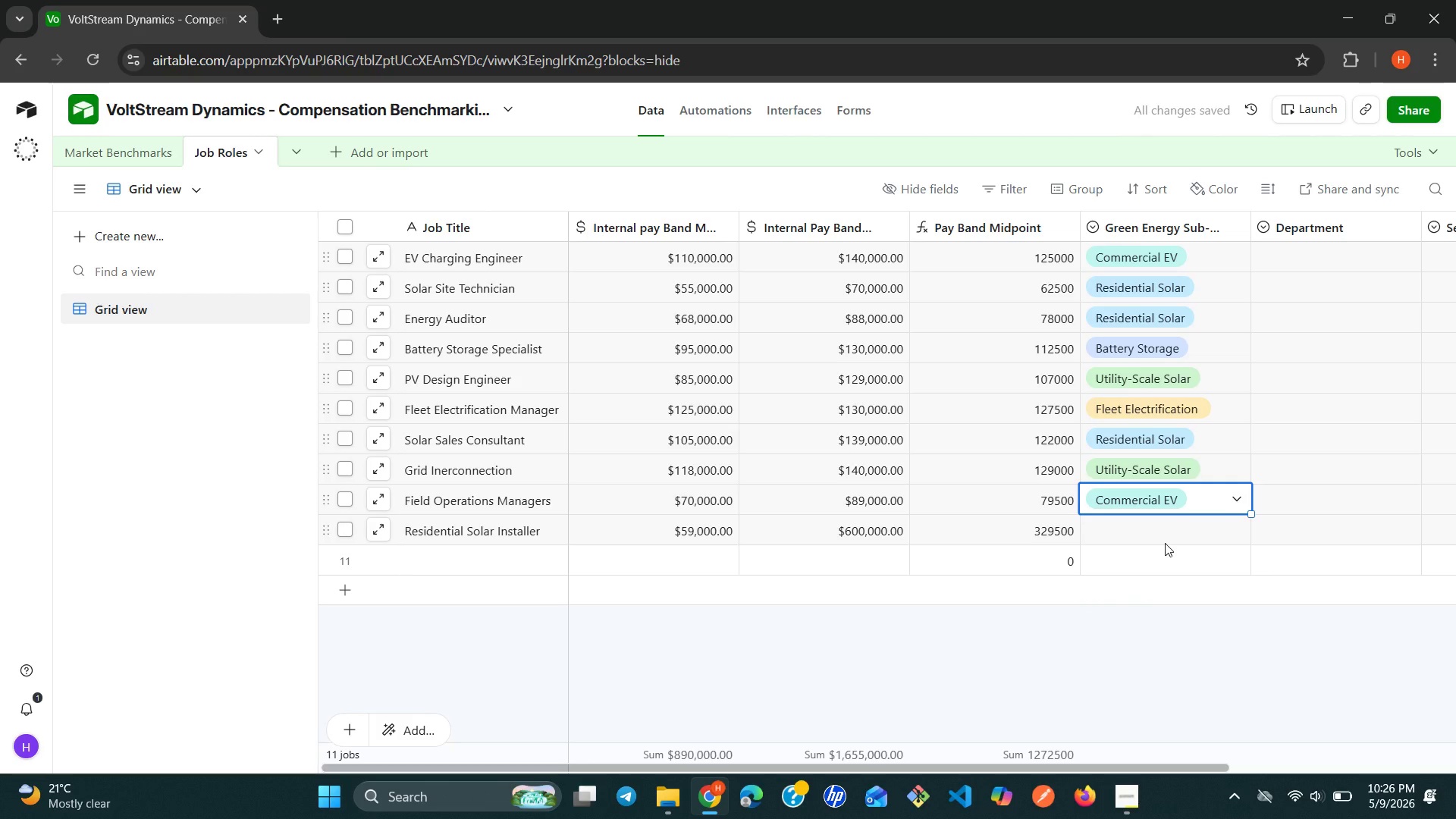 
left_click([1188, 532])
 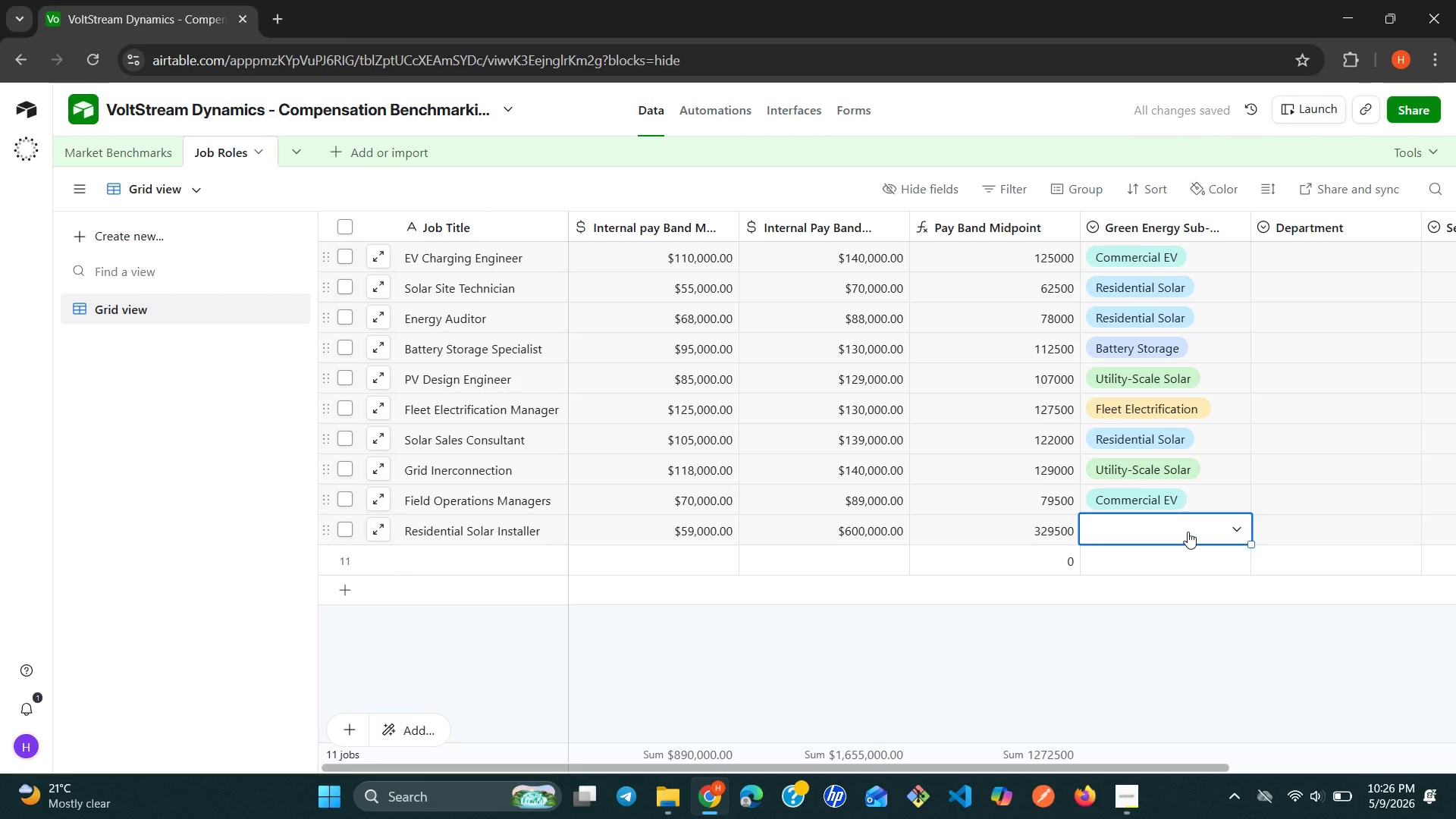 
left_click([1188, 532])
 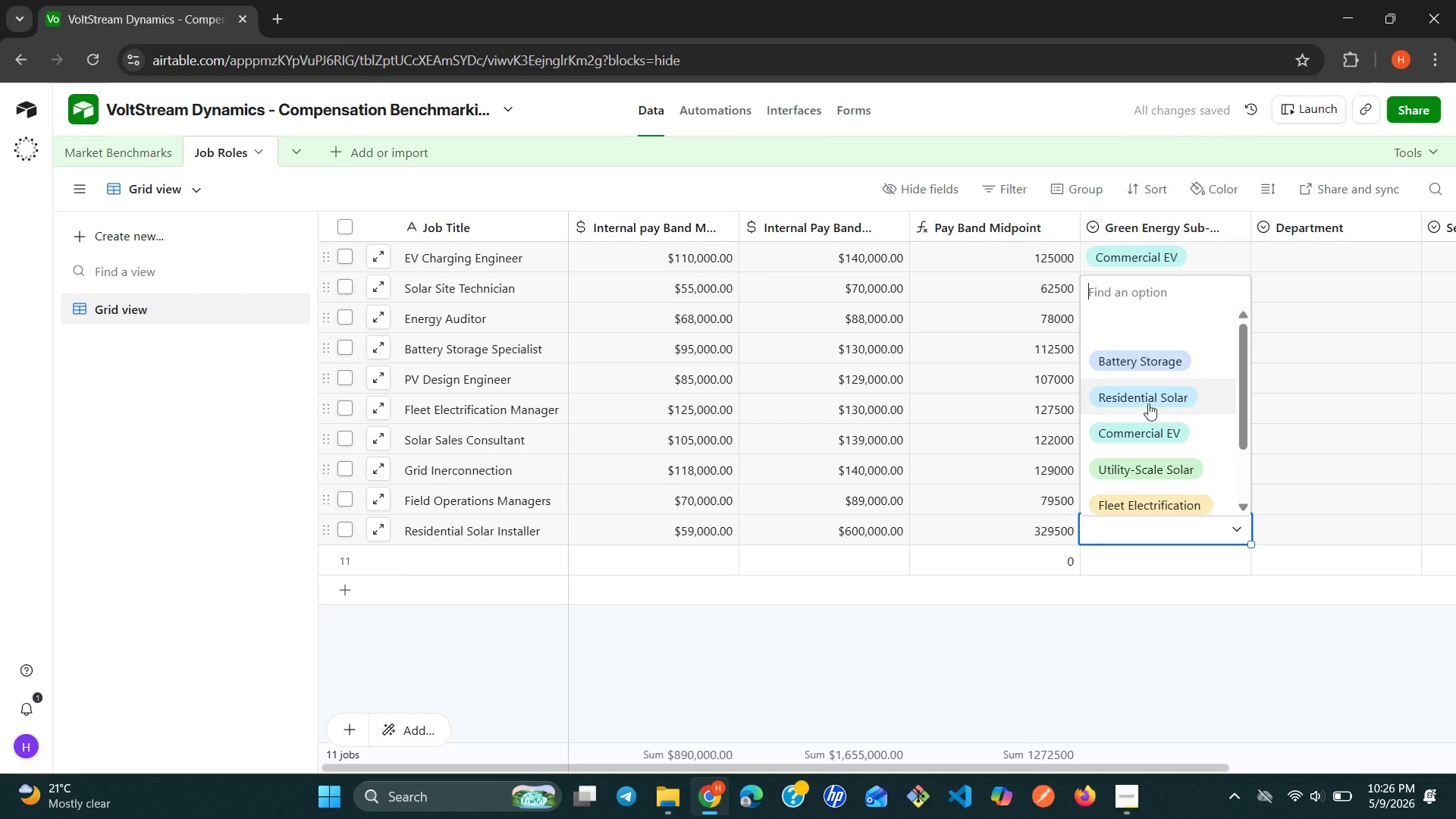 
left_click([1144, 394])
 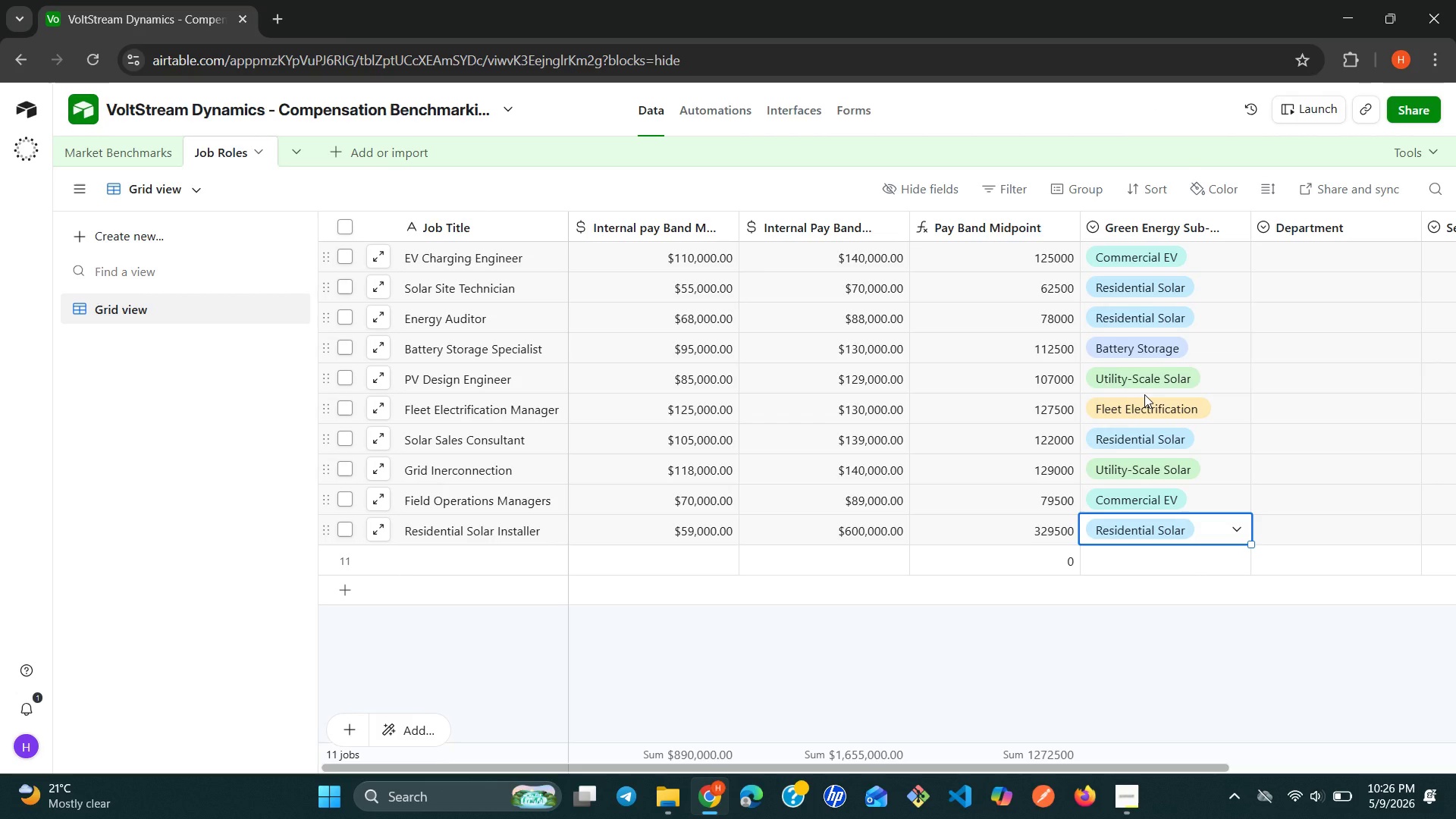 
wait(11.72)
 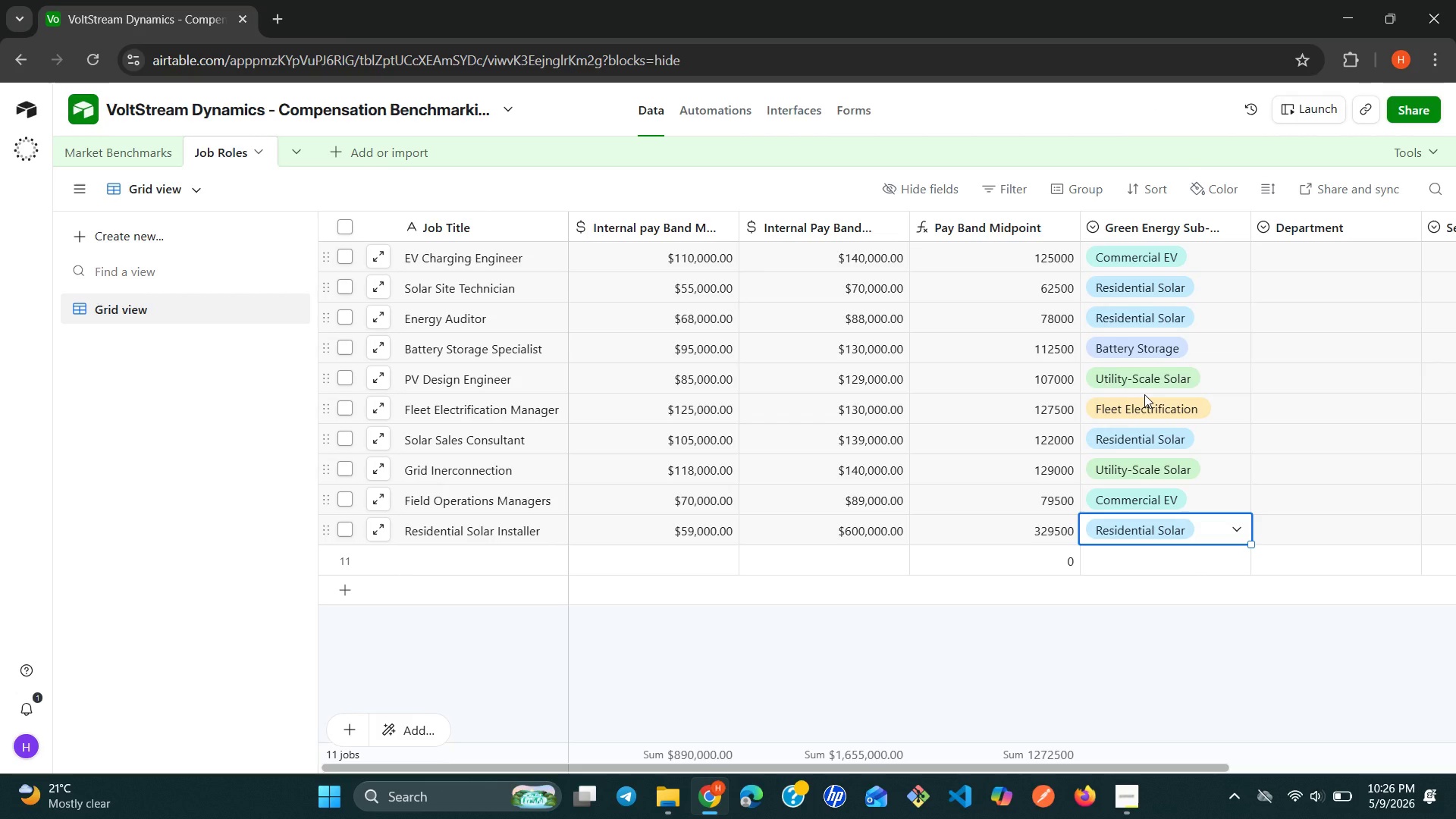 
left_click([1350, 227])
 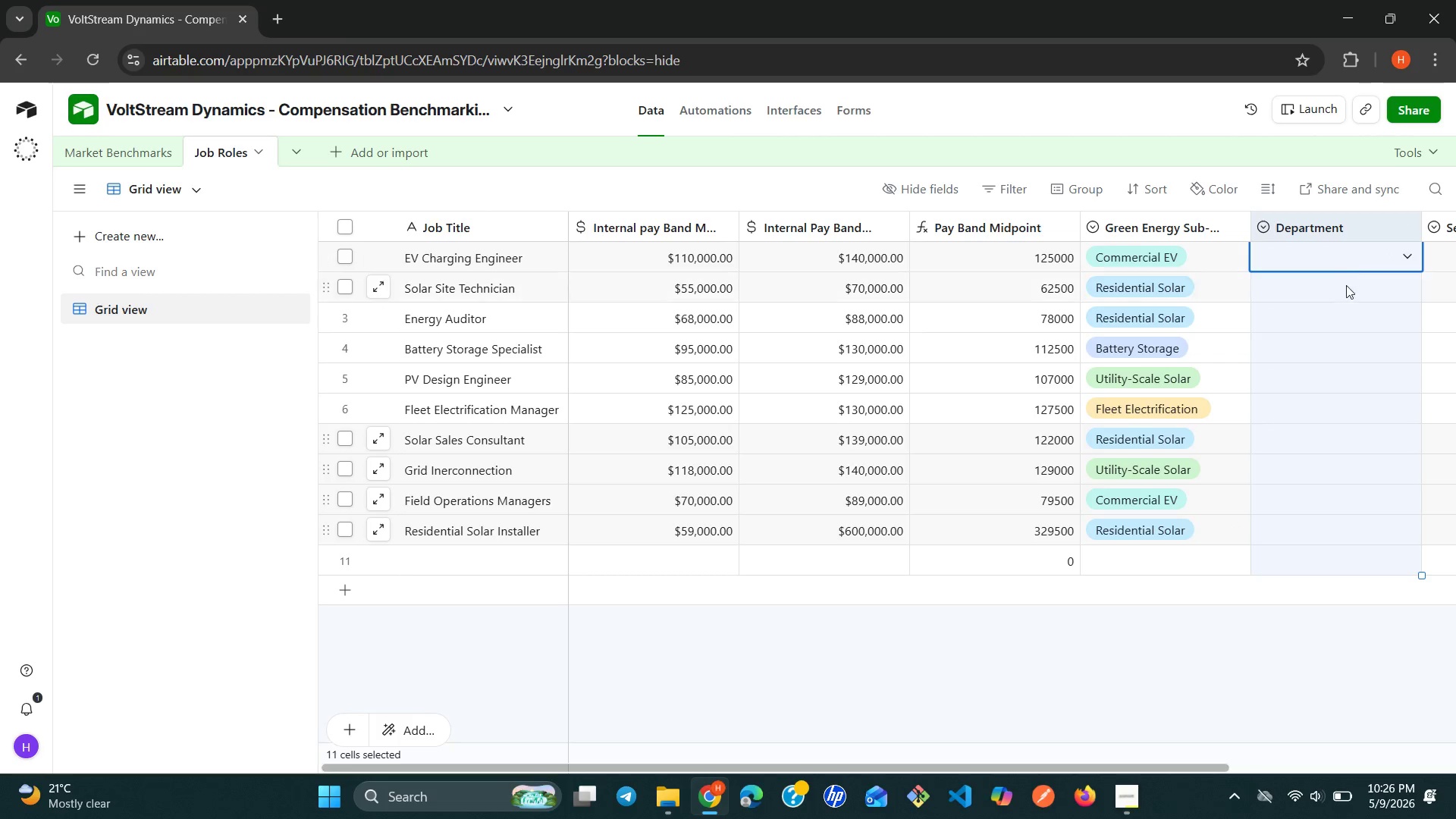 
left_click([1346, 287])
 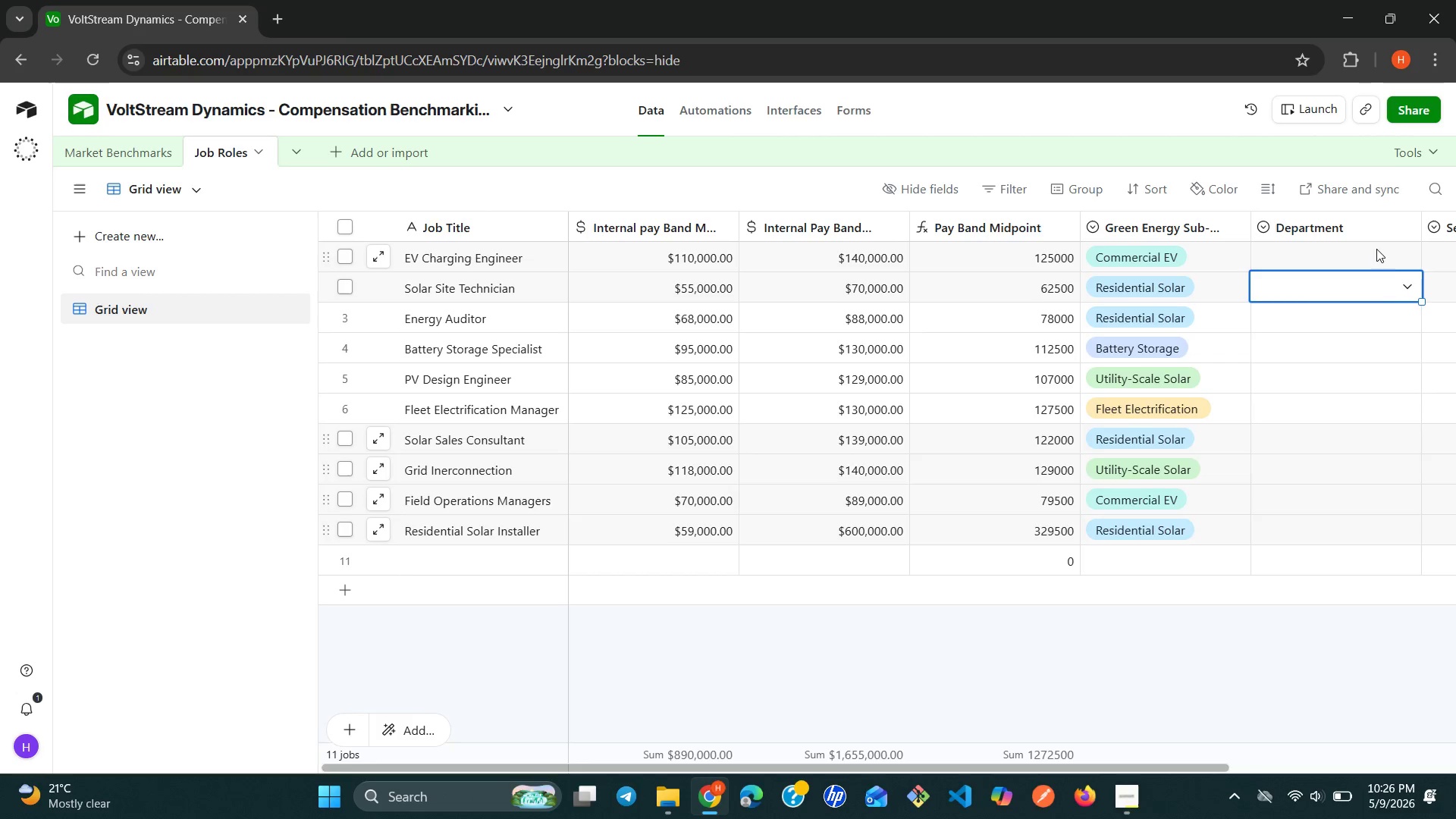 
left_click([1378, 249])
 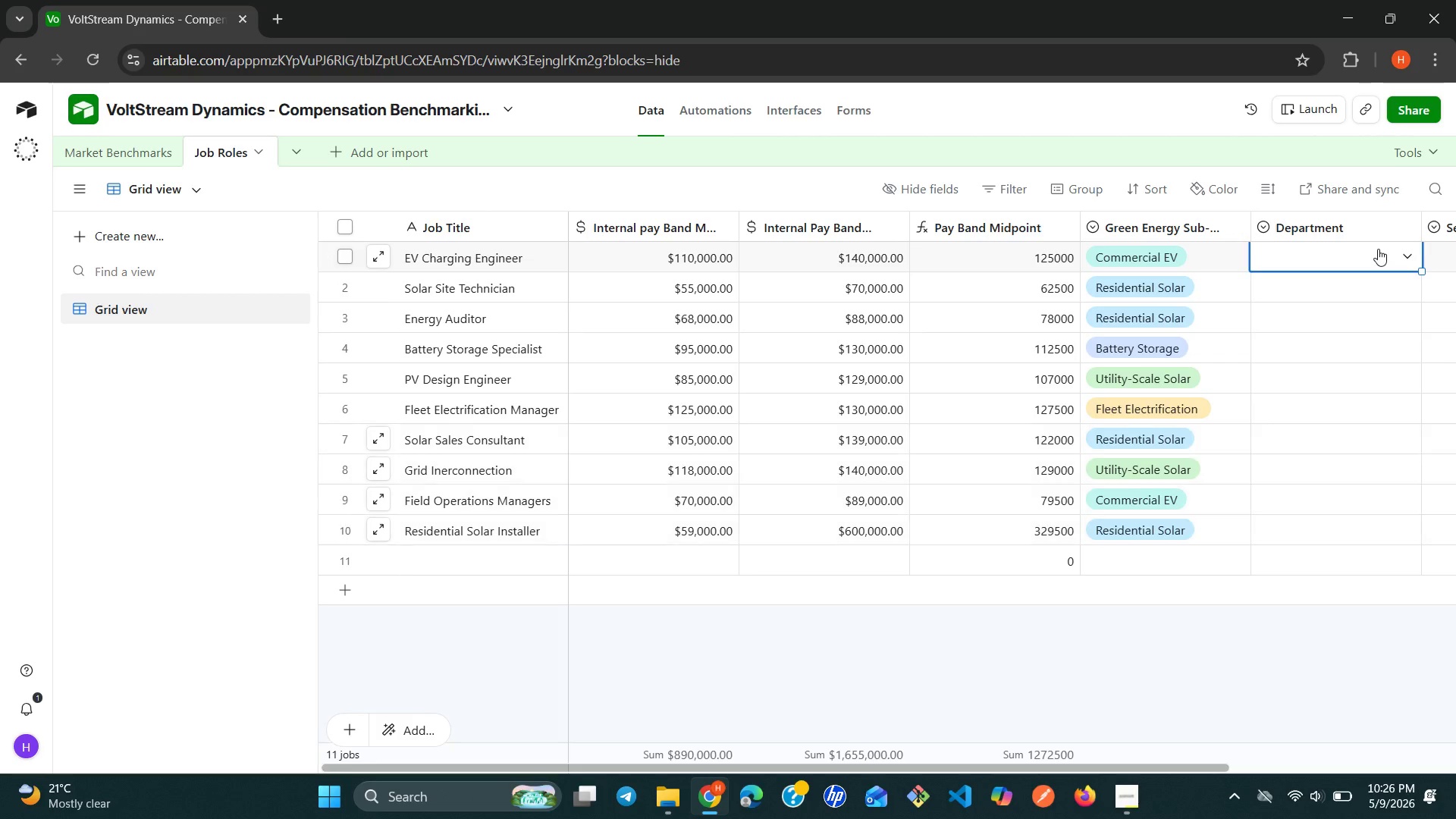 
left_click([1378, 249])
 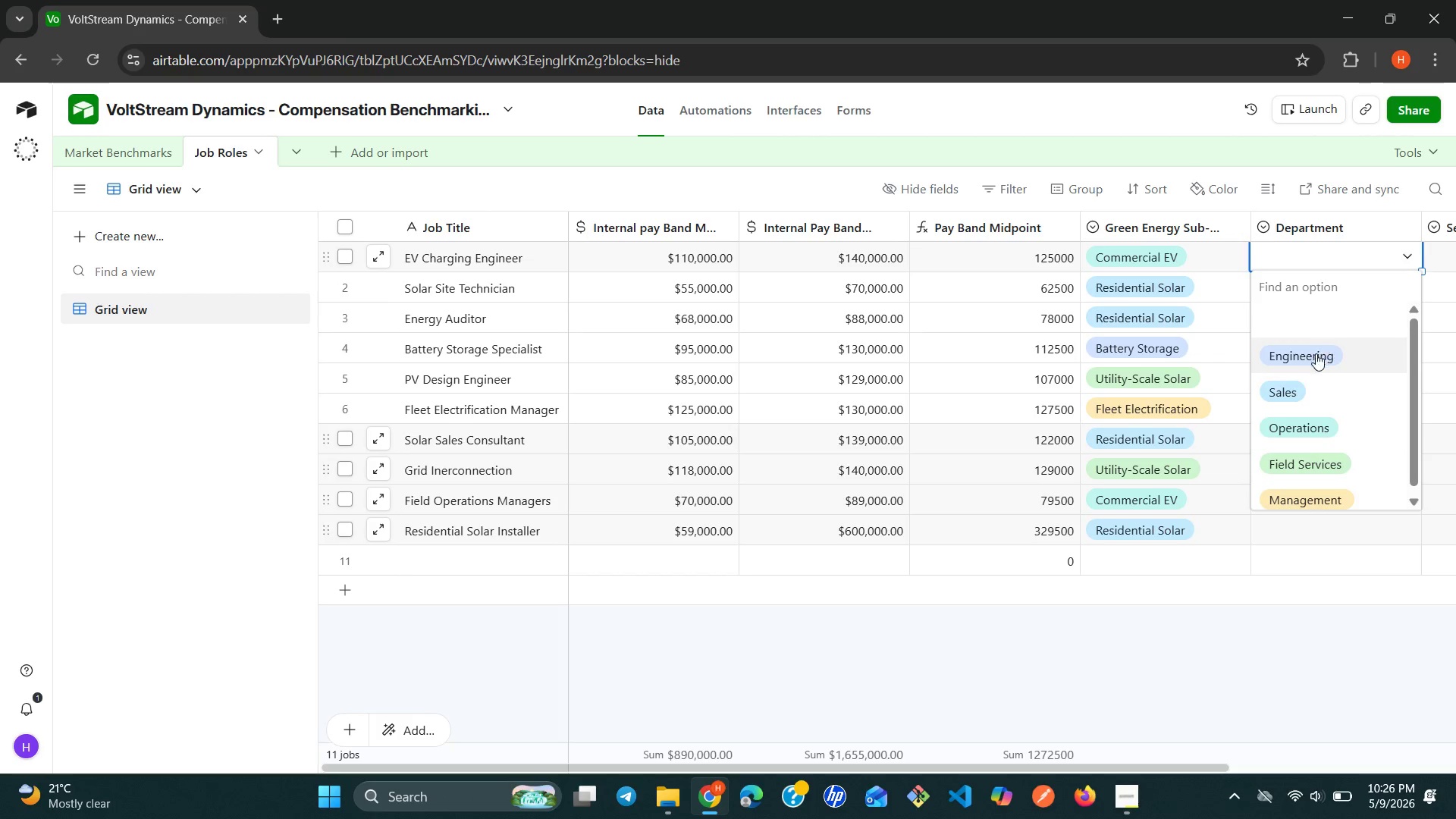 
left_click([1314, 356])
 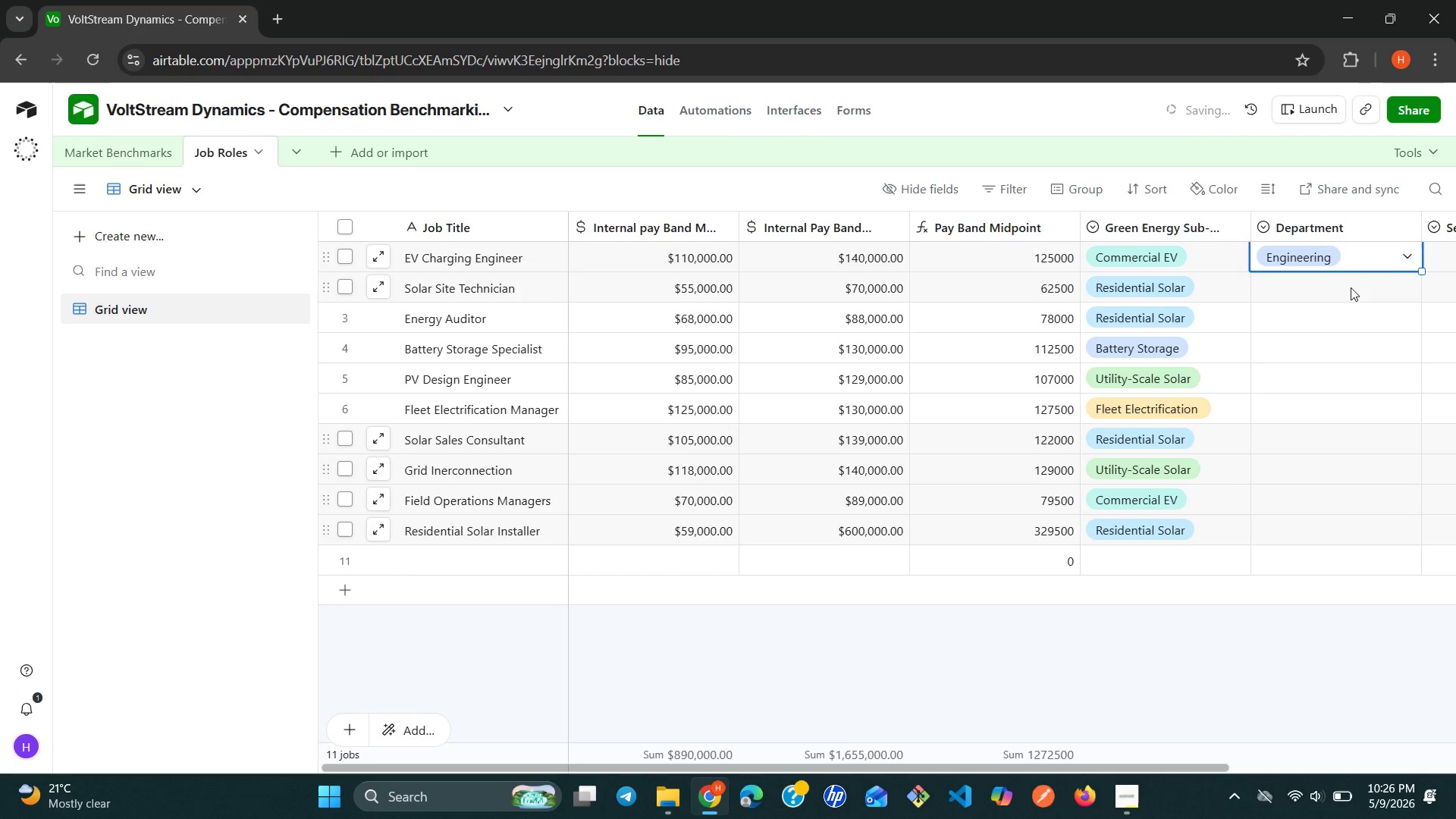 
left_click([1351, 287])
 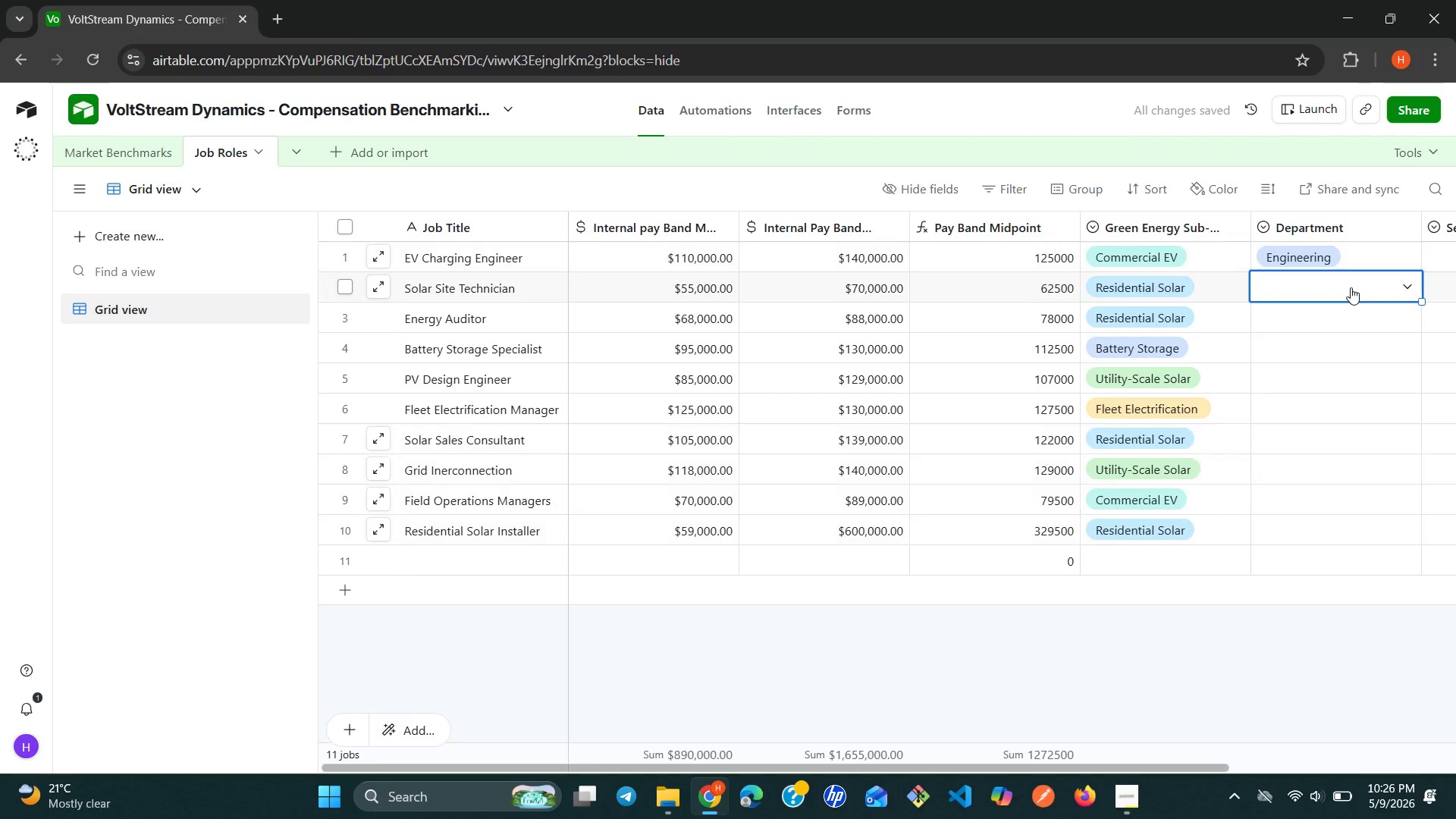 
left_click([1351, 287])
 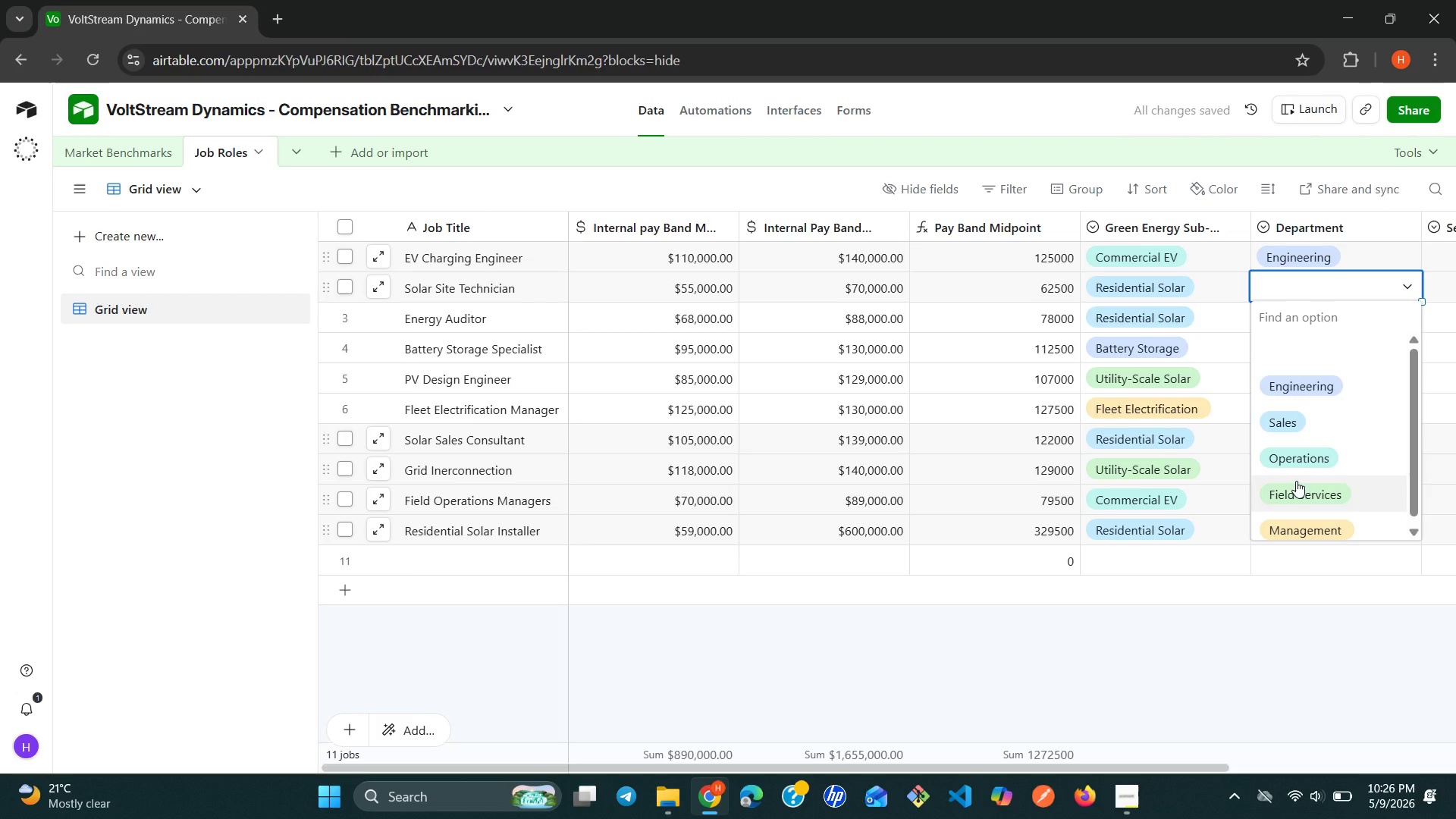 
left_click([1294, 487])
 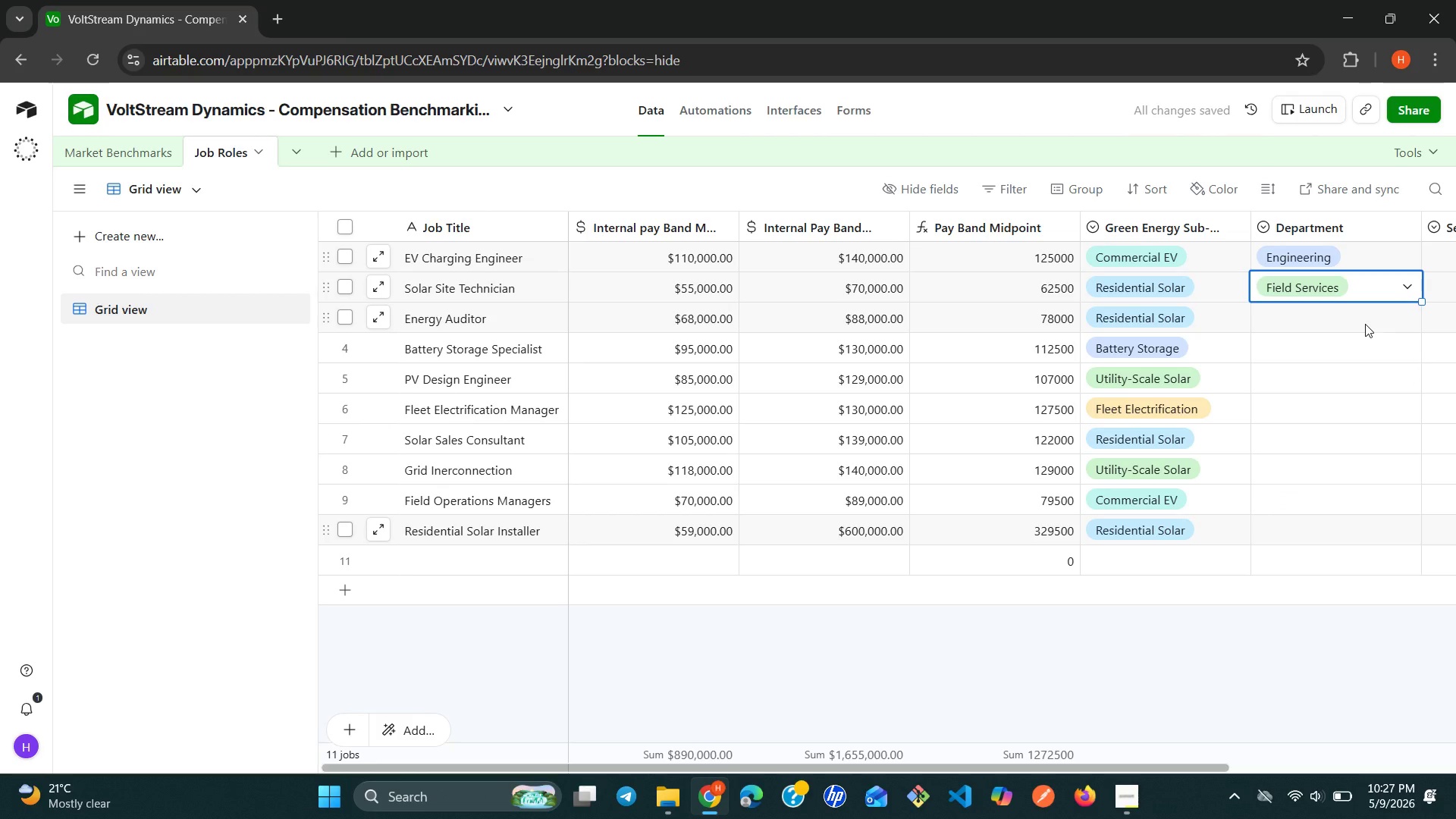 
wait(5.81)
 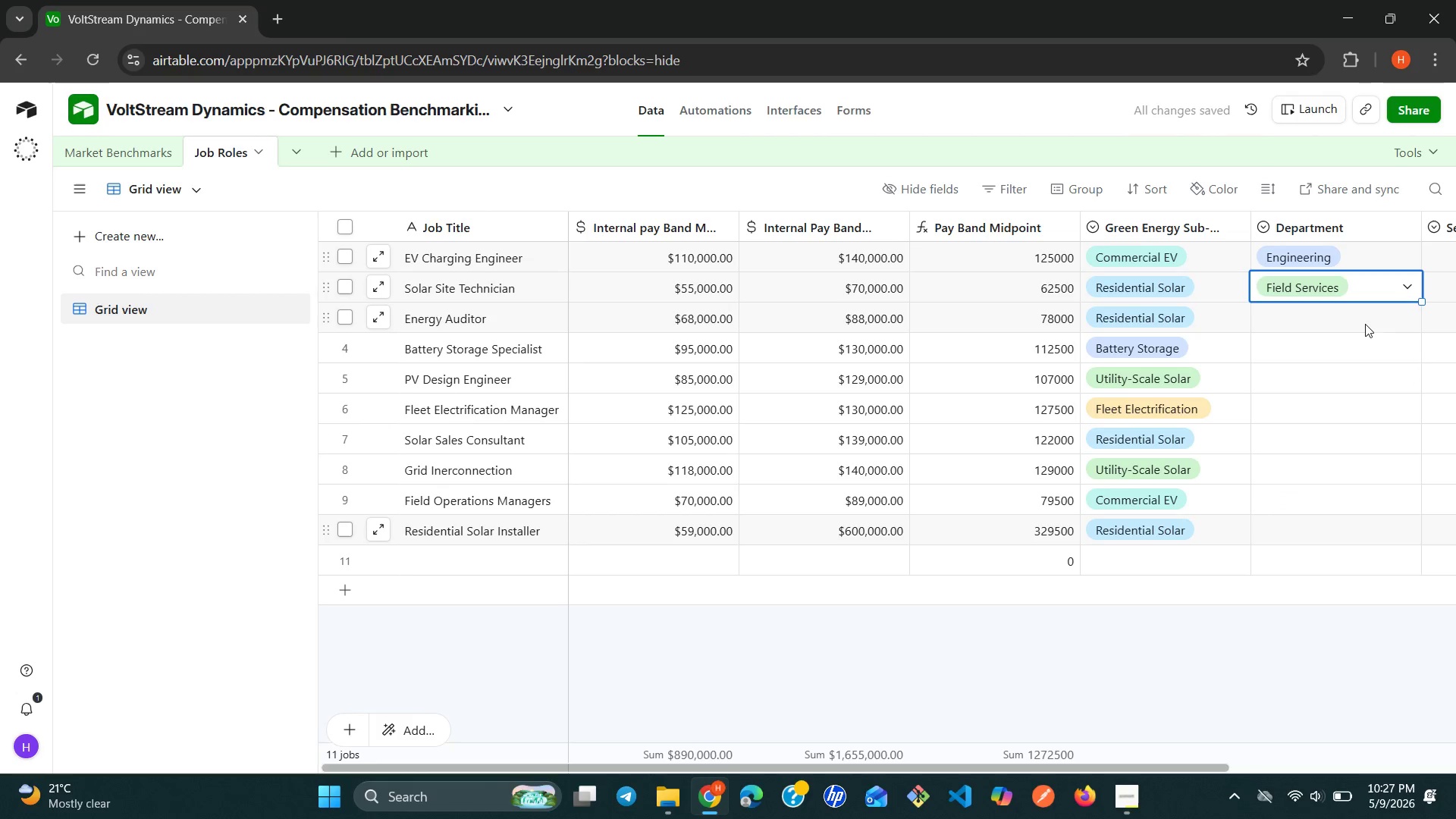 
left_click([1365, 324])
 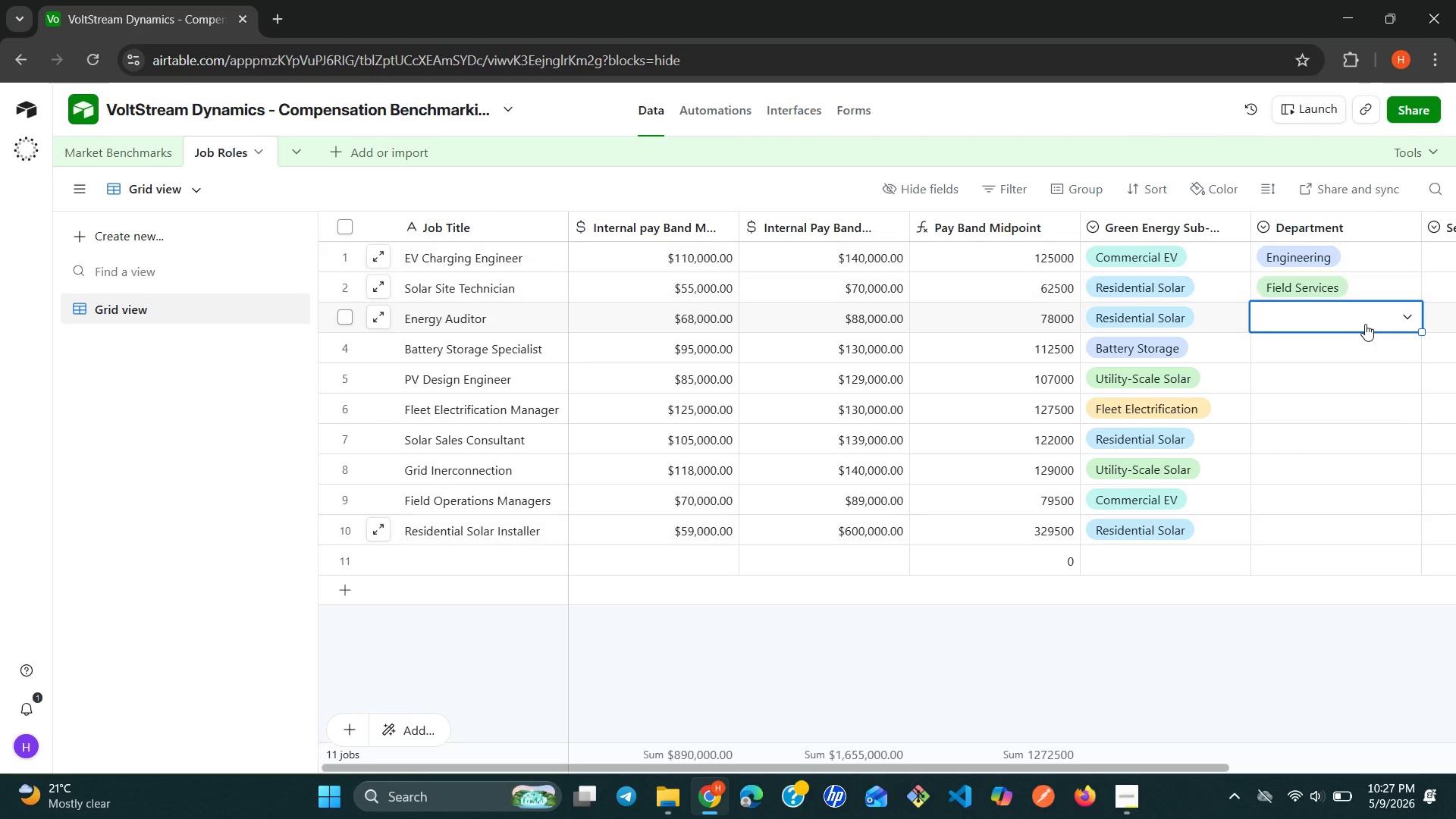 
left_click([1365, 324])
 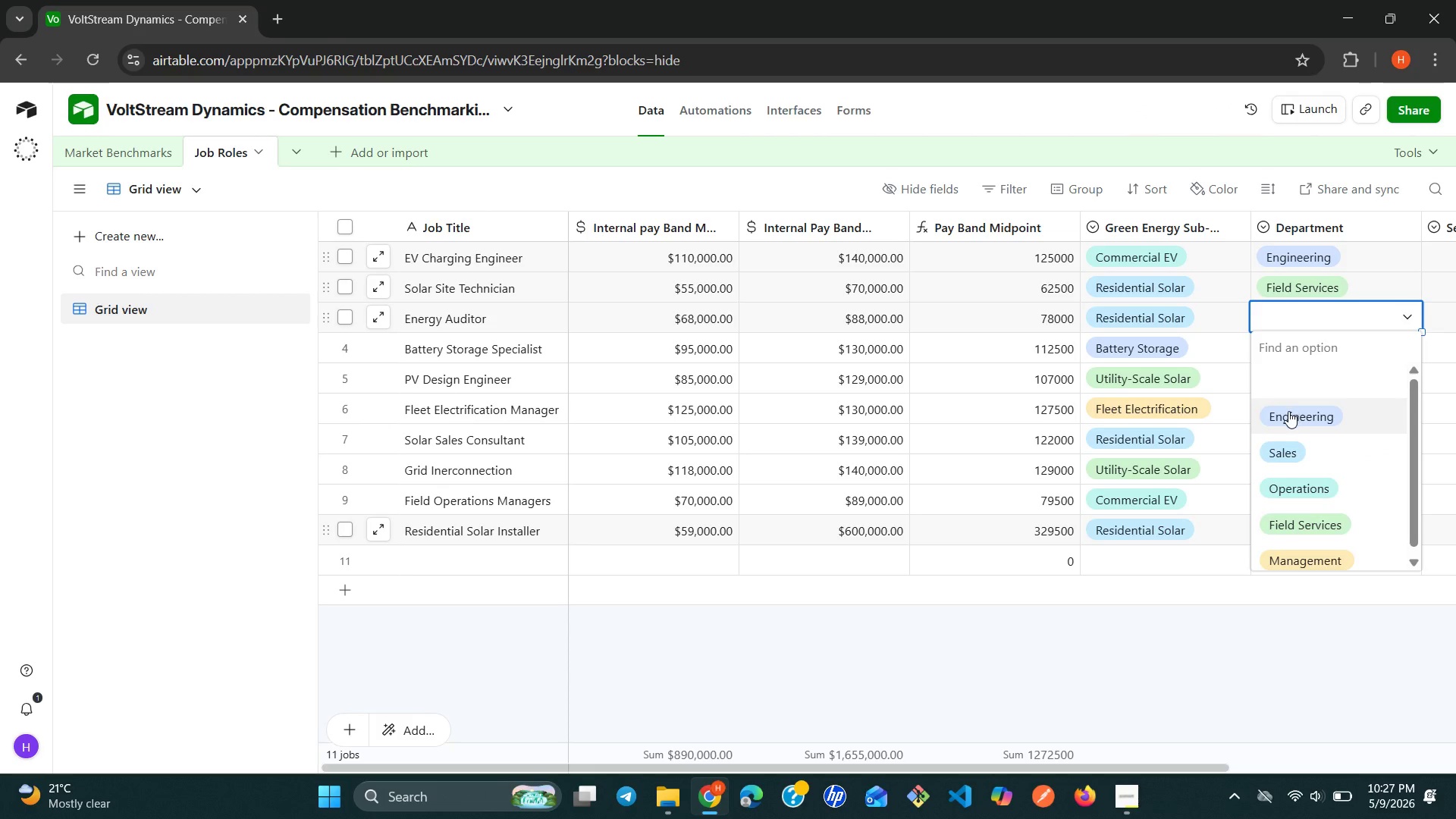 
left_click([1288, 411])
 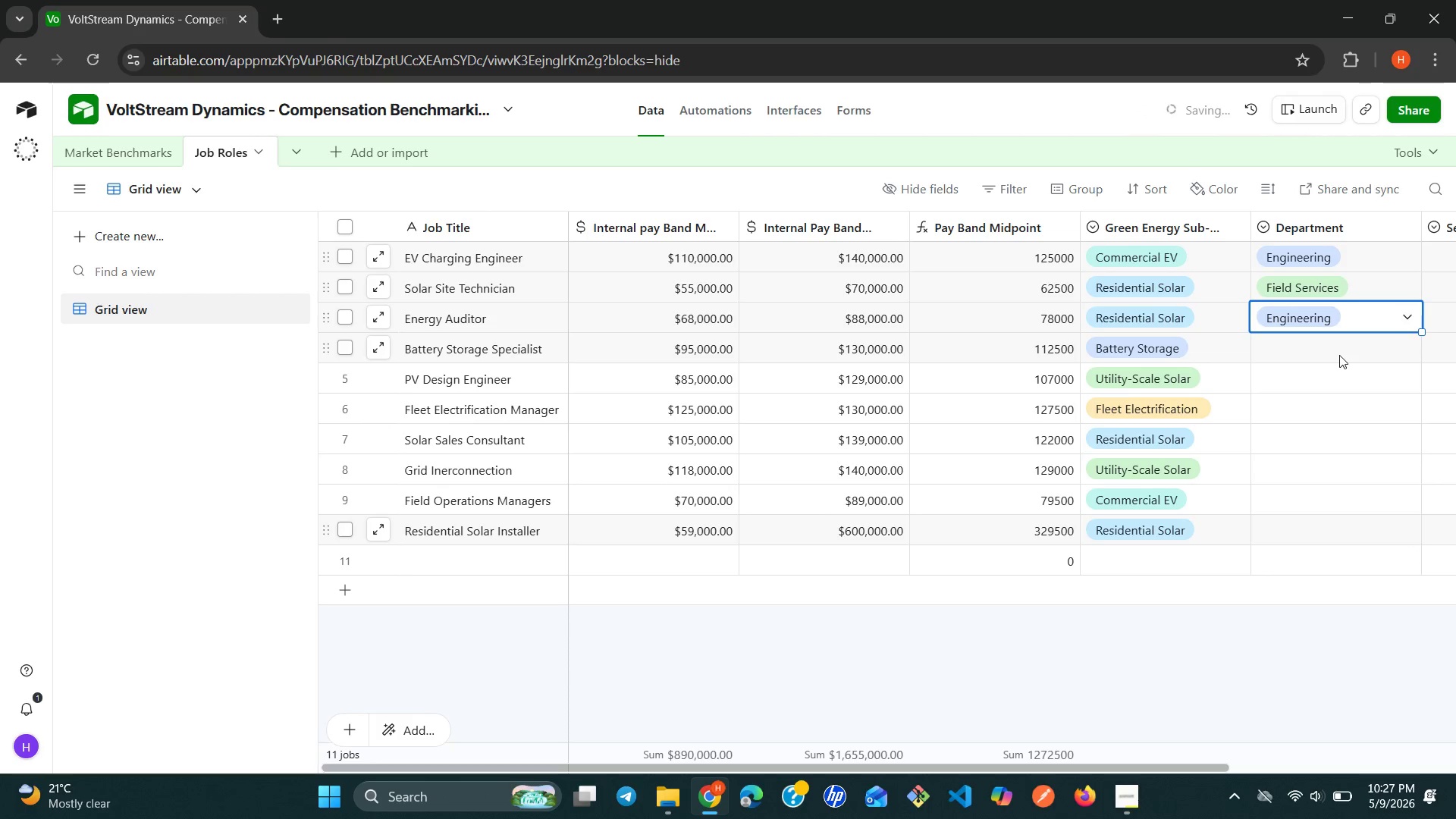 
left_click([1339, 355])
 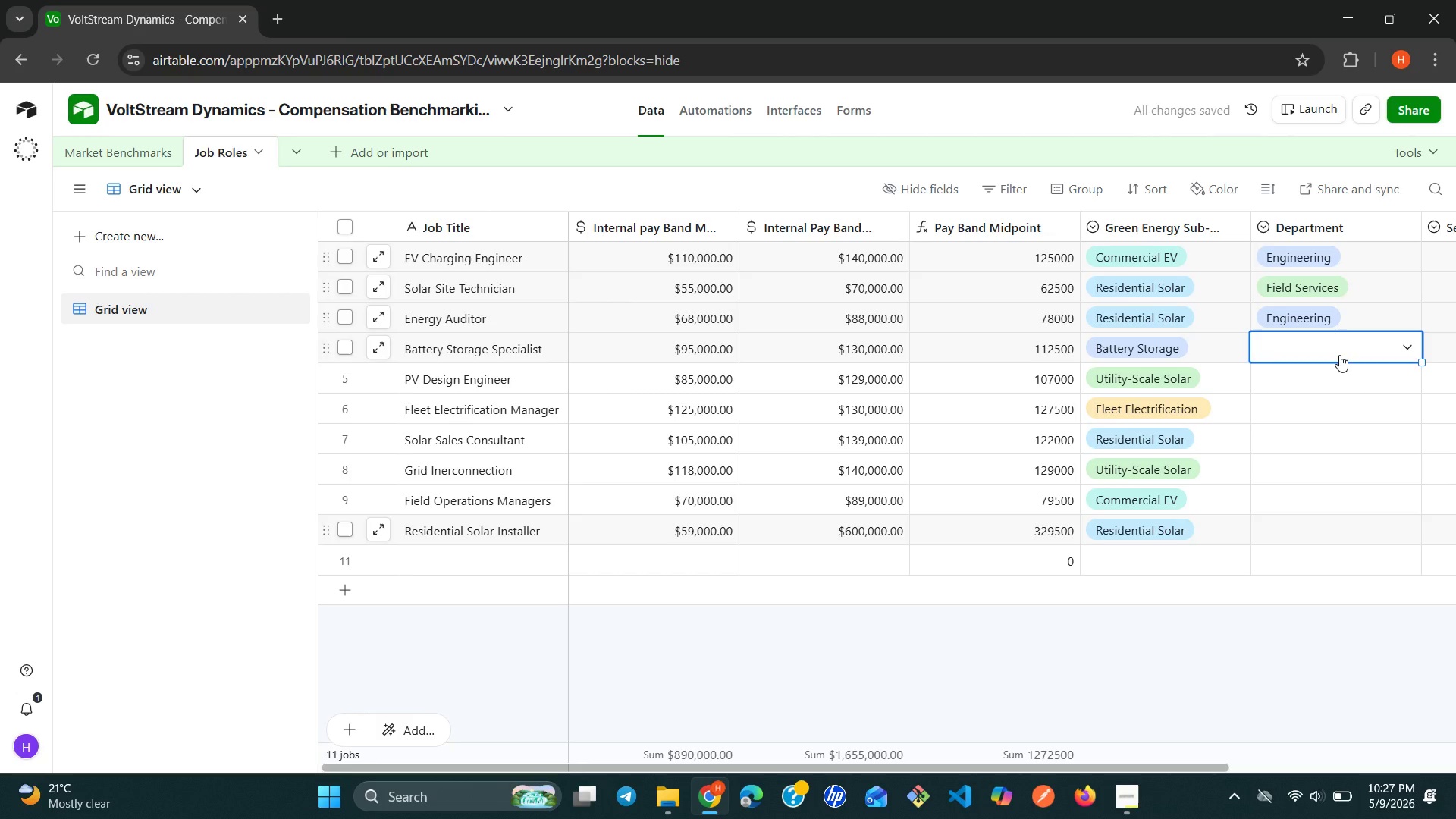 
left_click([1339, 355])
 